 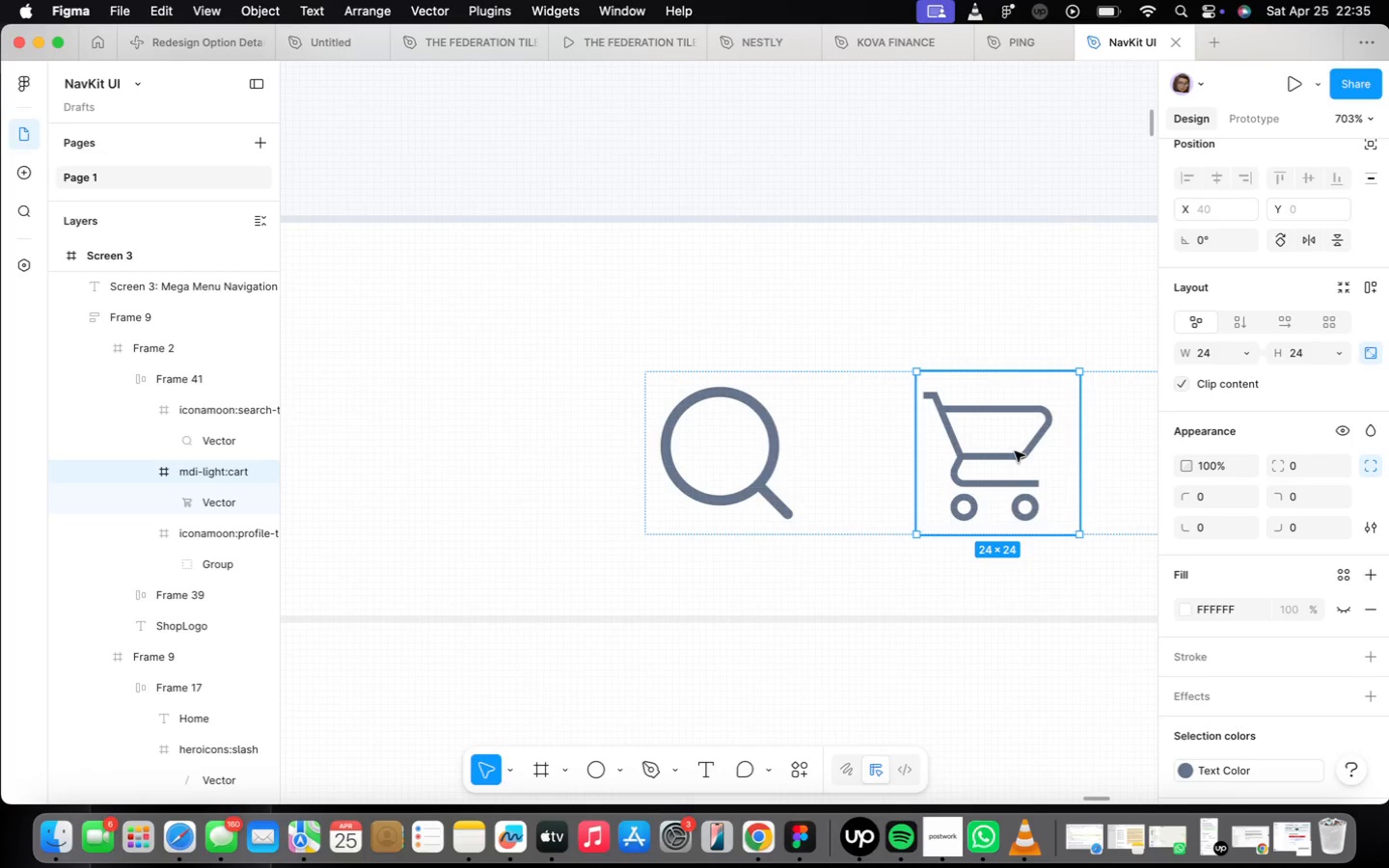 
double_click([1021, 483])
 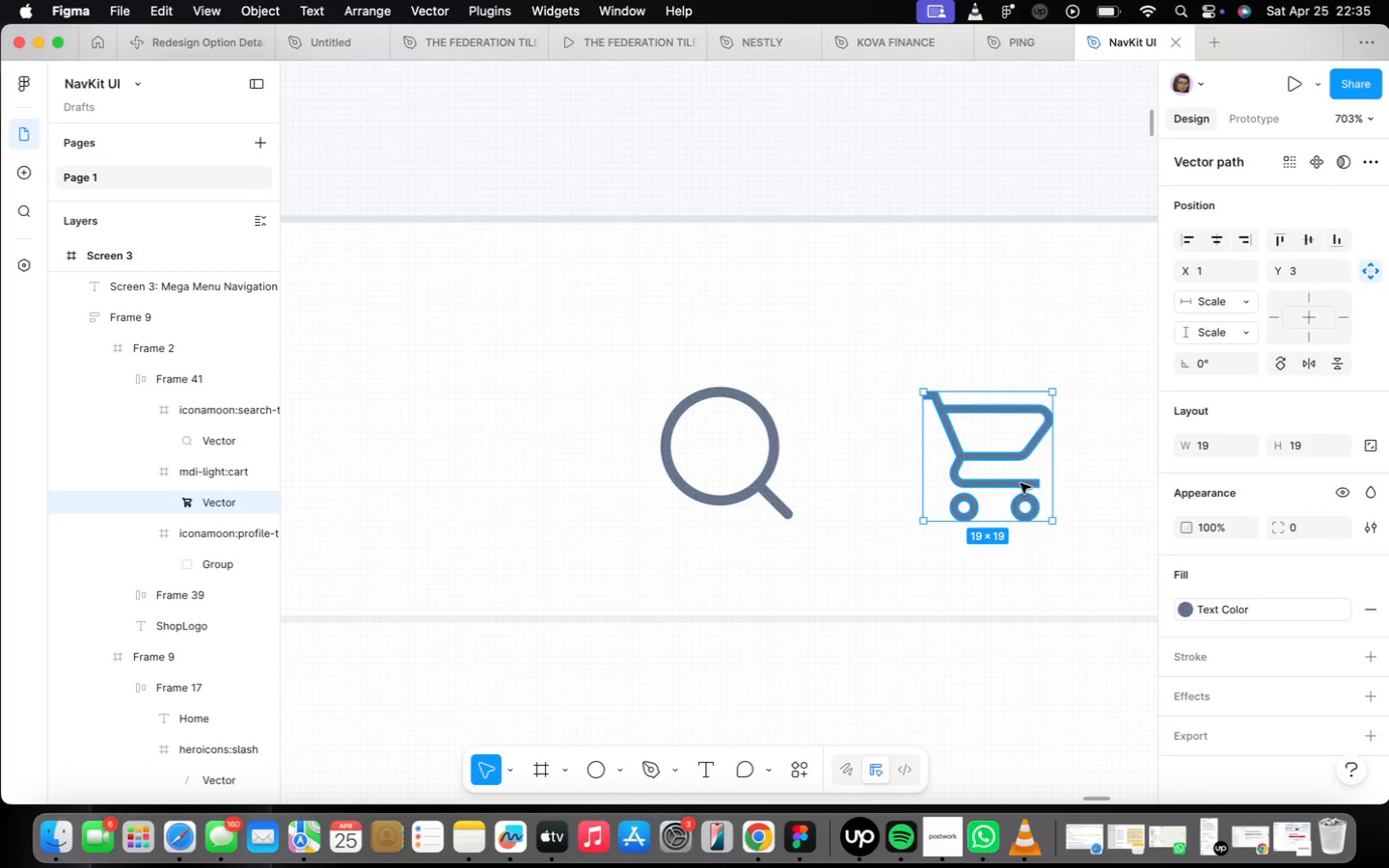 
triple_click([1021, 483])
 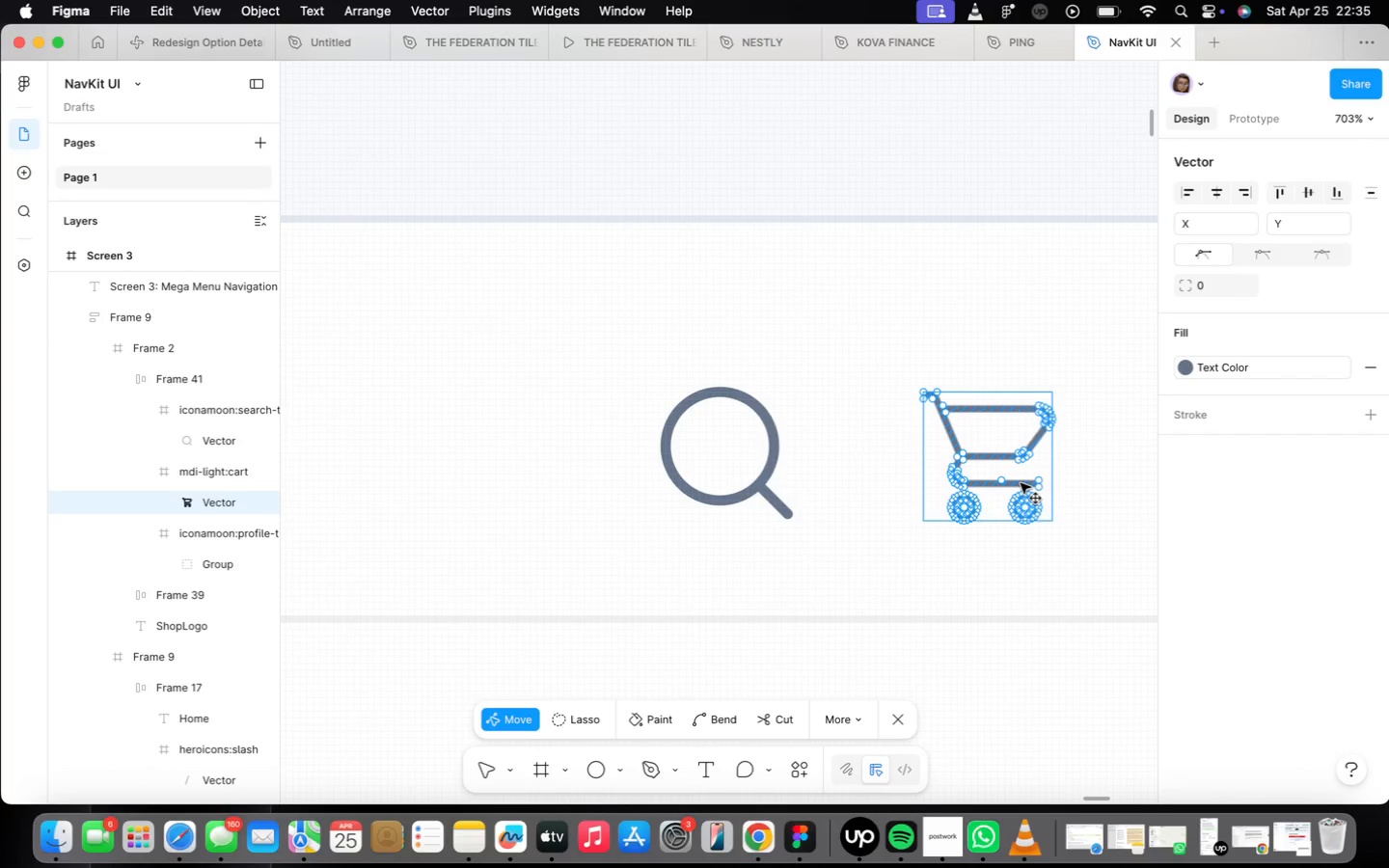 
double_click([1021, 483])
 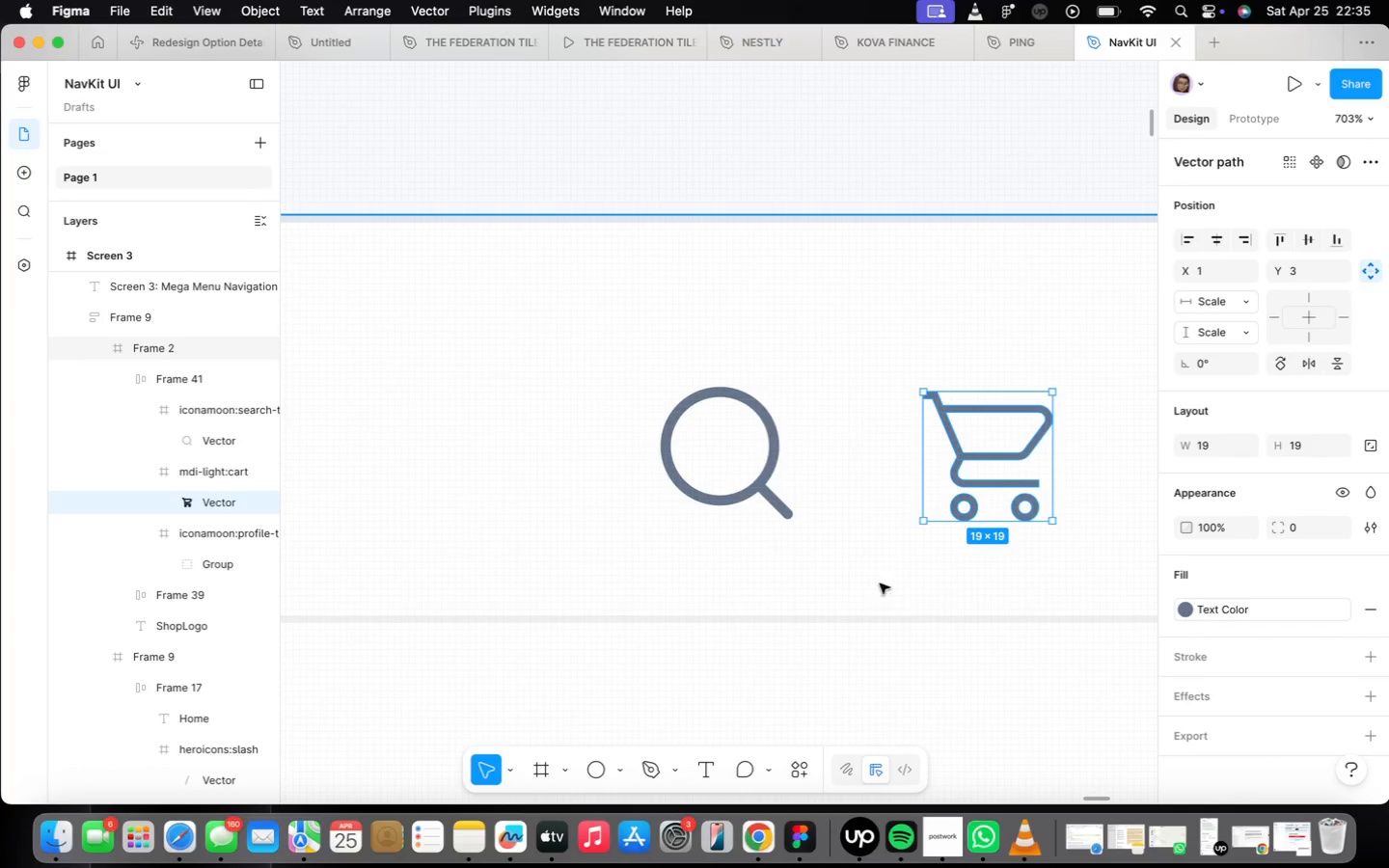 
scroll: coordinate [851, 559], scroll_direction: down, amount: 14.0
 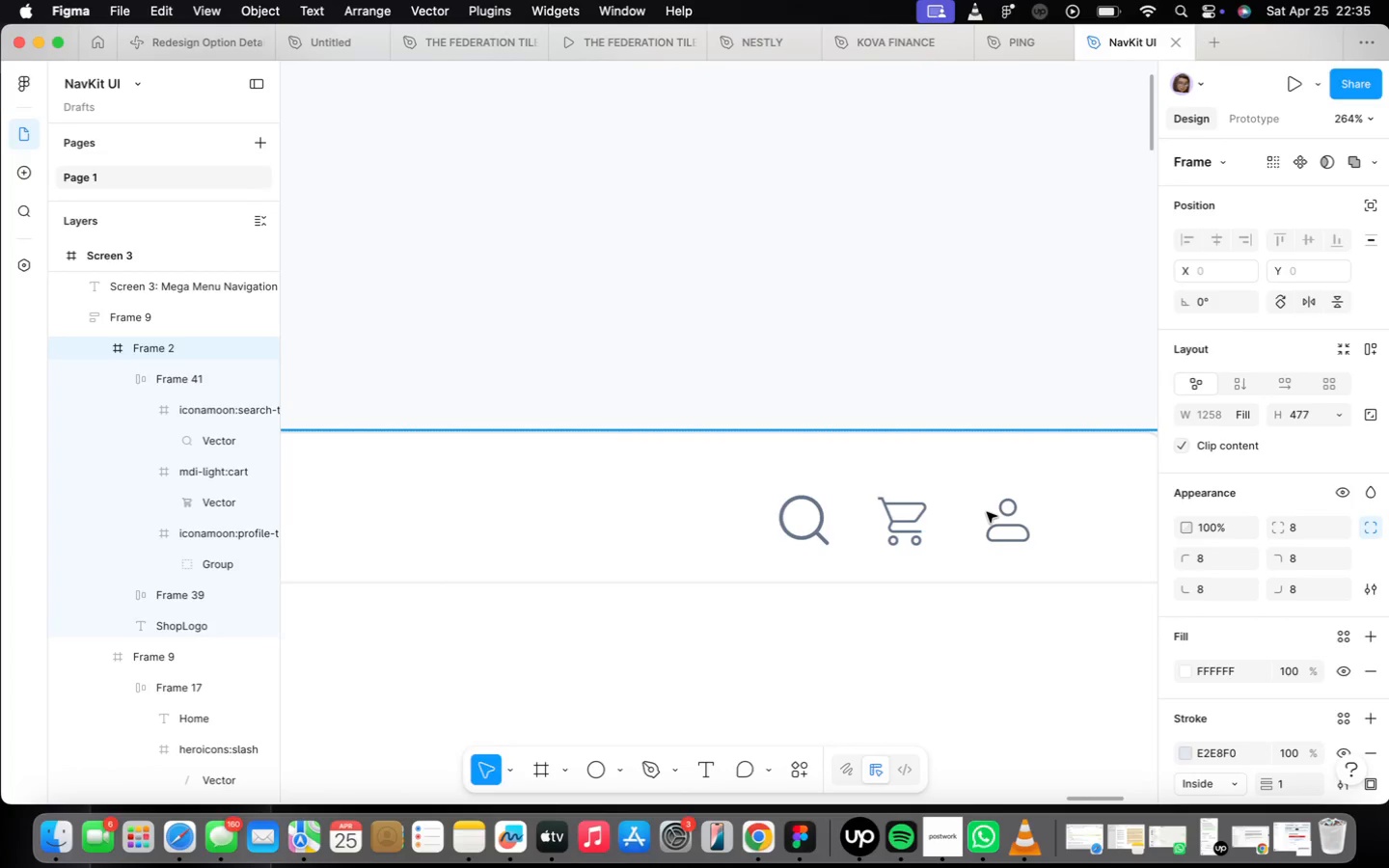 
left_click([994, 510])
 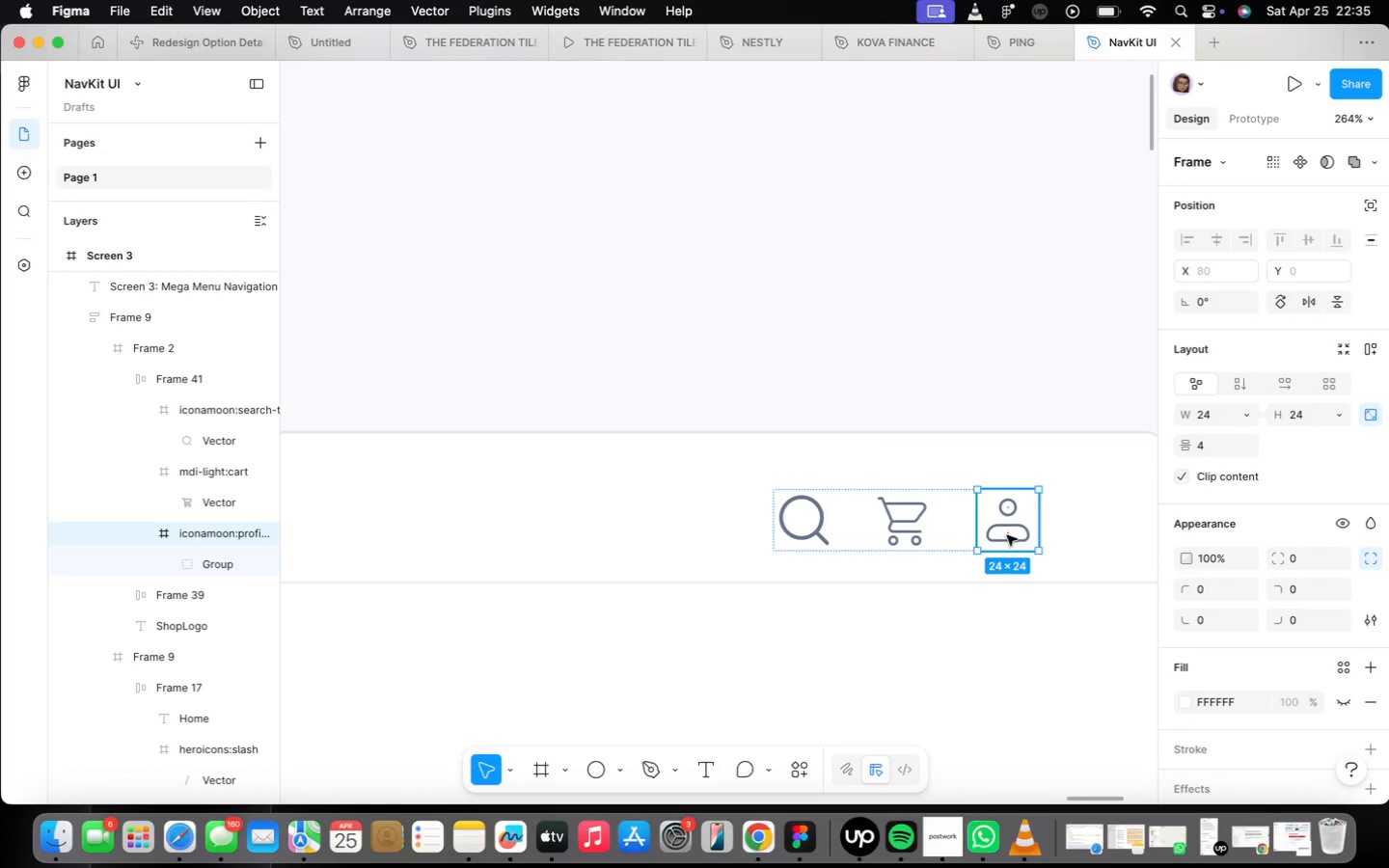 
double_click([1003, 526])
 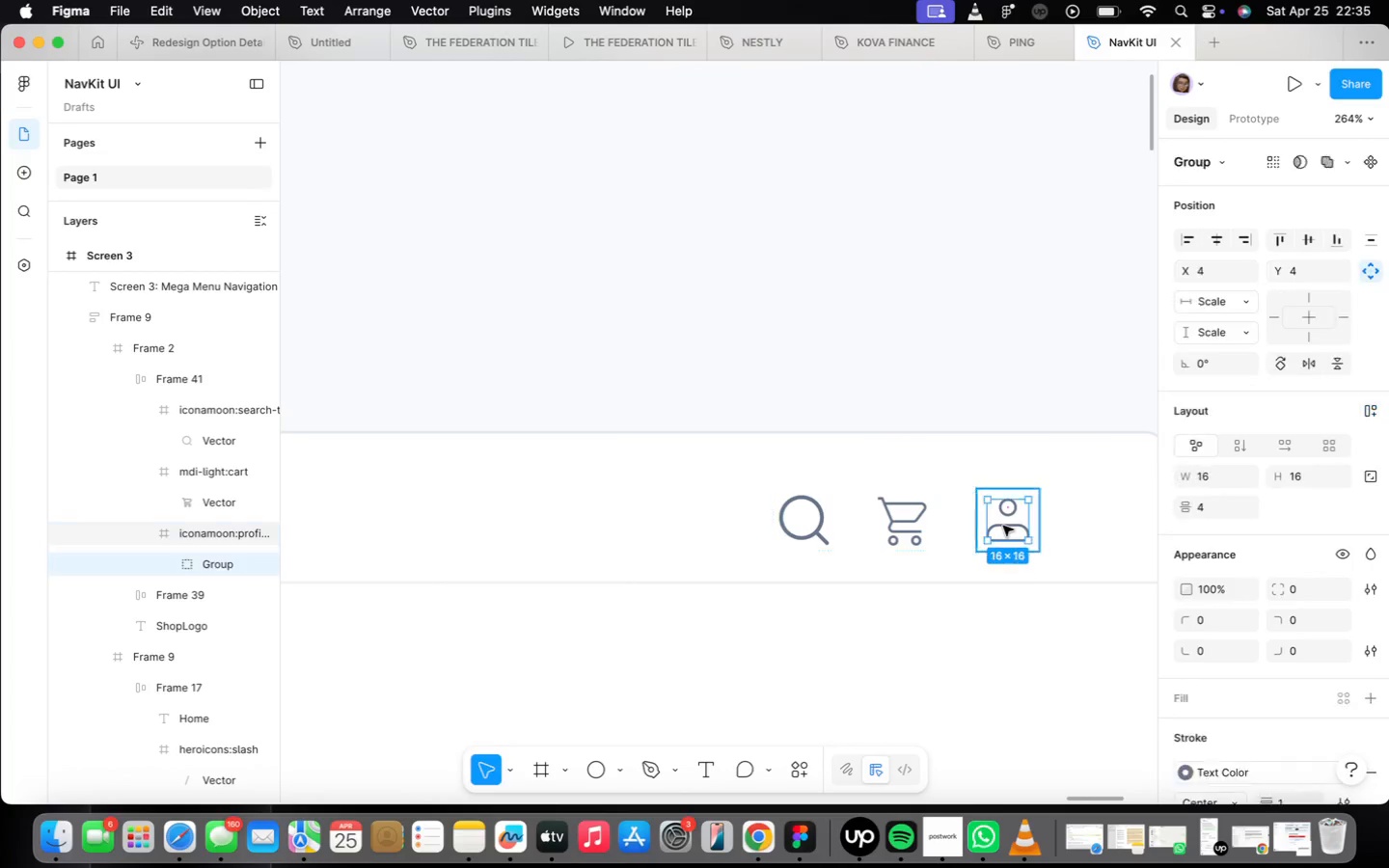 
triple_click([1003, 526])
 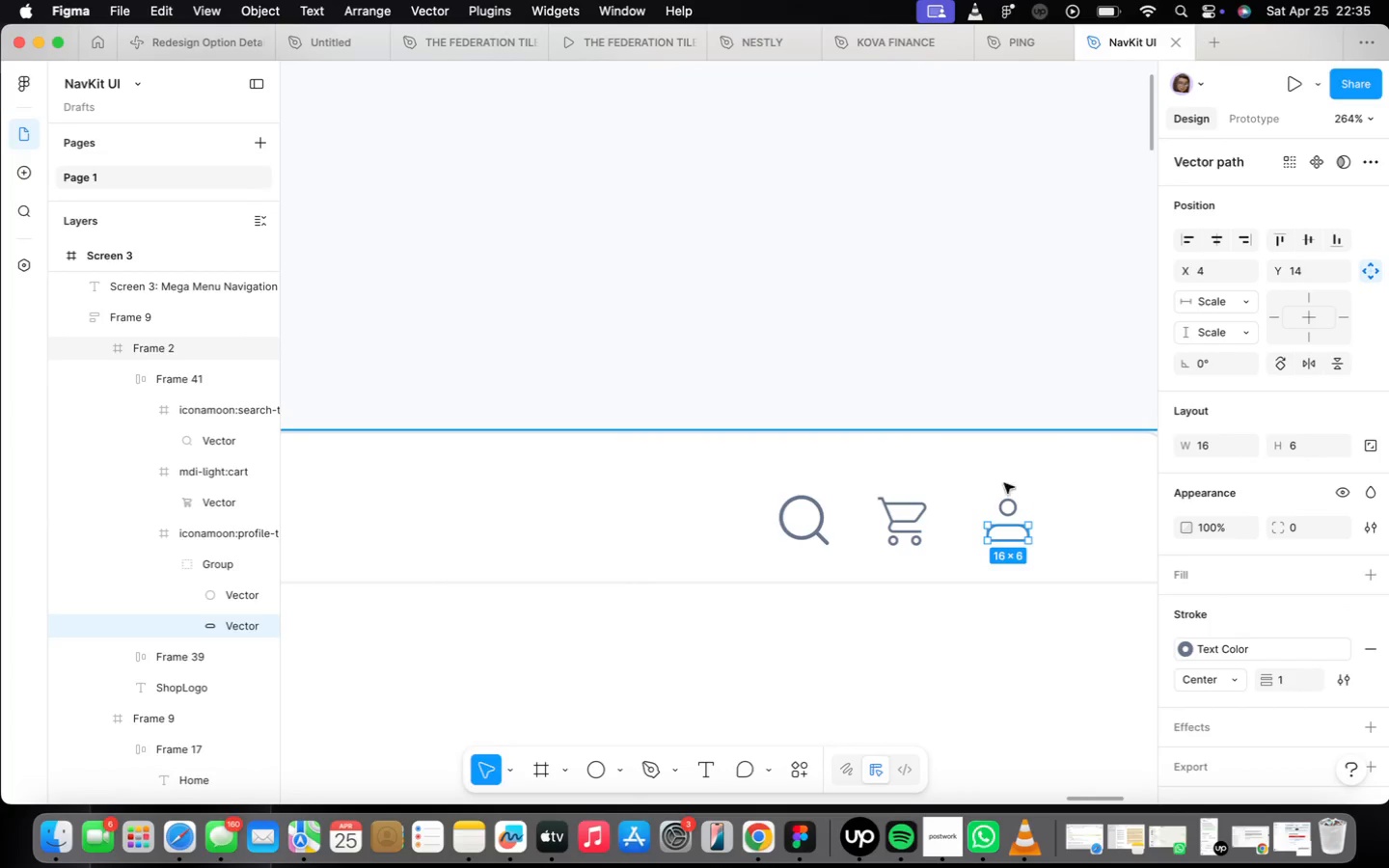 
scroll: coordinate [1007, 498], scroll_direction: up, amount: 11.0
 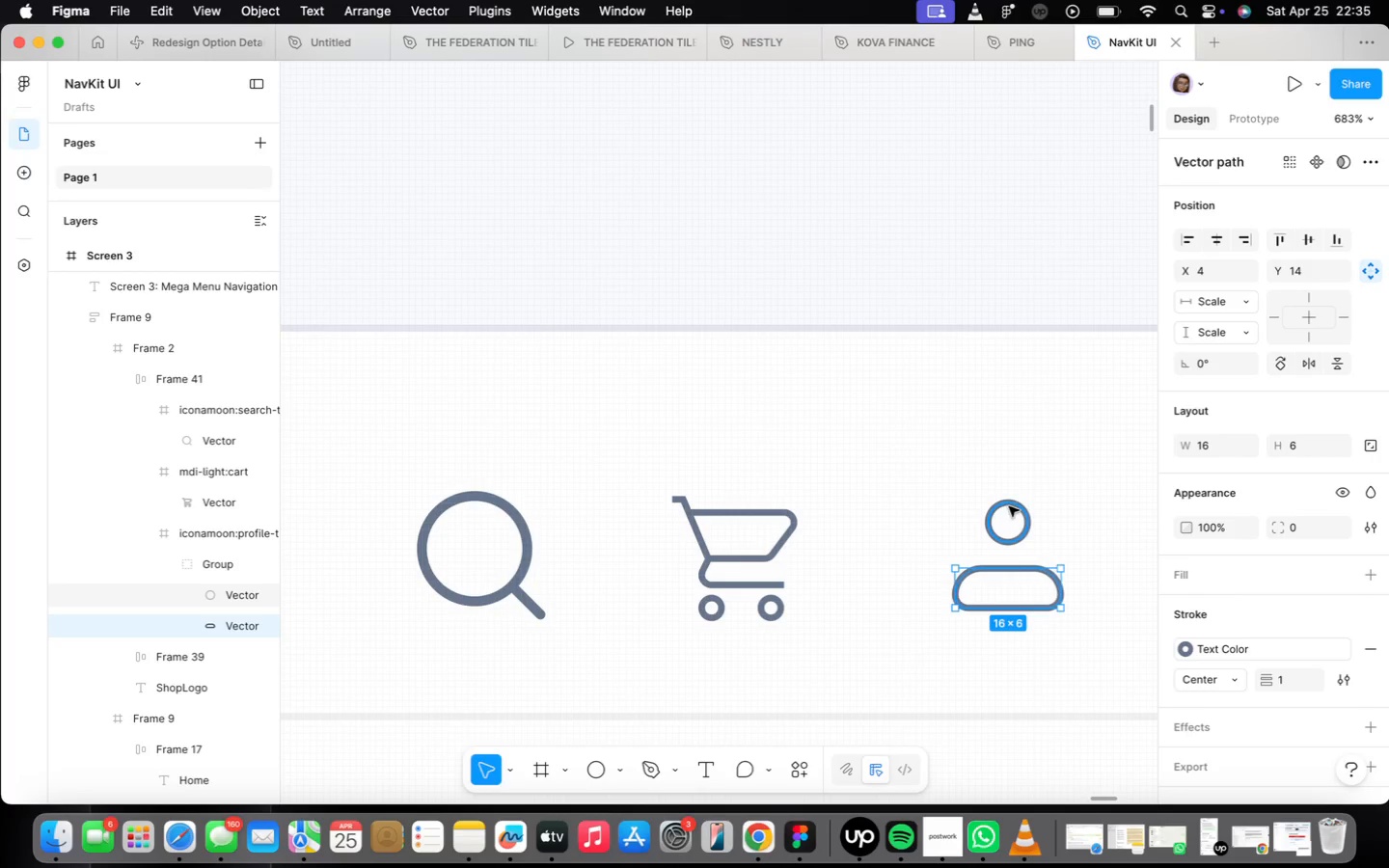 
hold_key(key=ShiftLeft, duration=0.49)
left_click([1007, 502])
 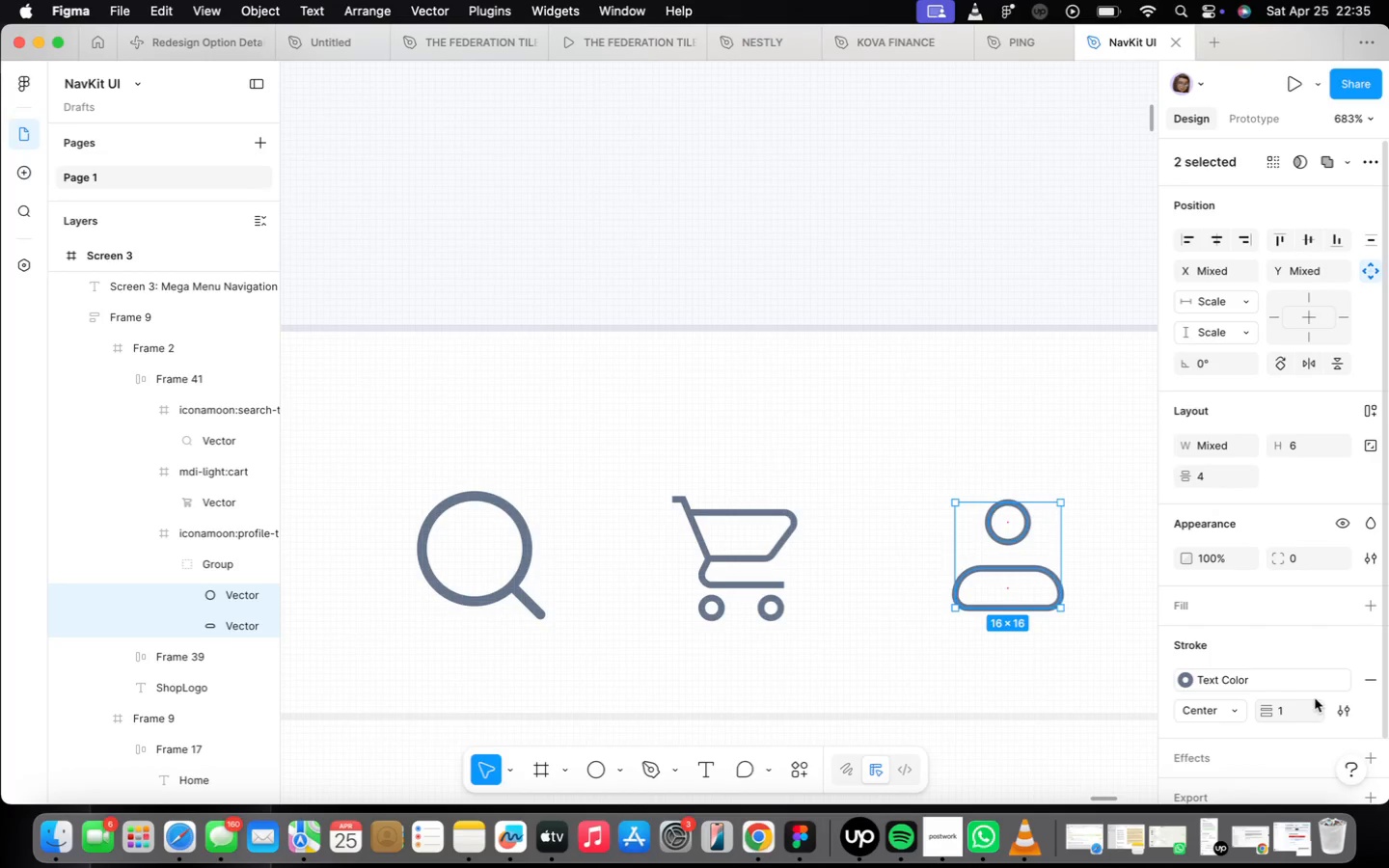 
left_click([1307, 706])
 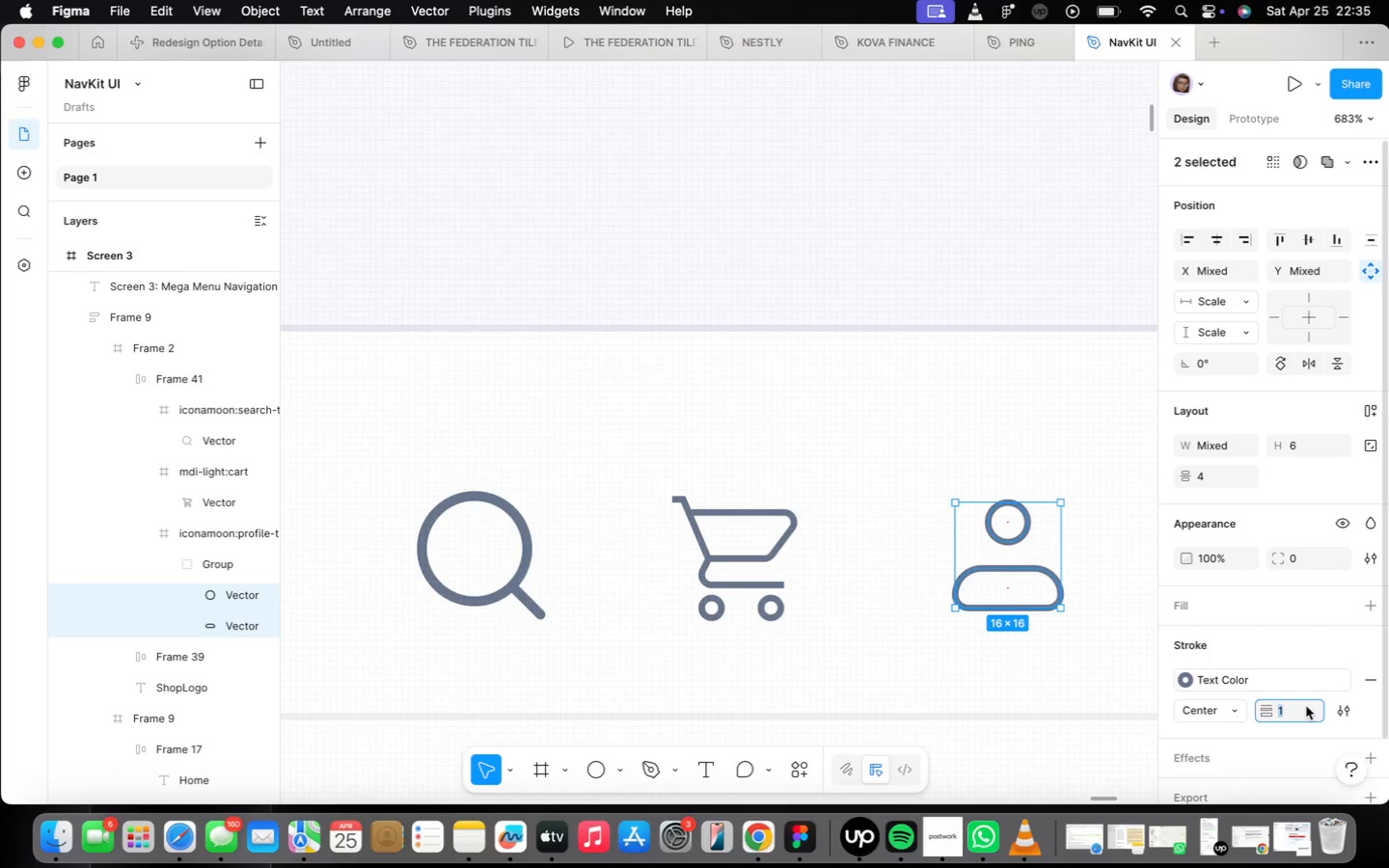 
key(1)
 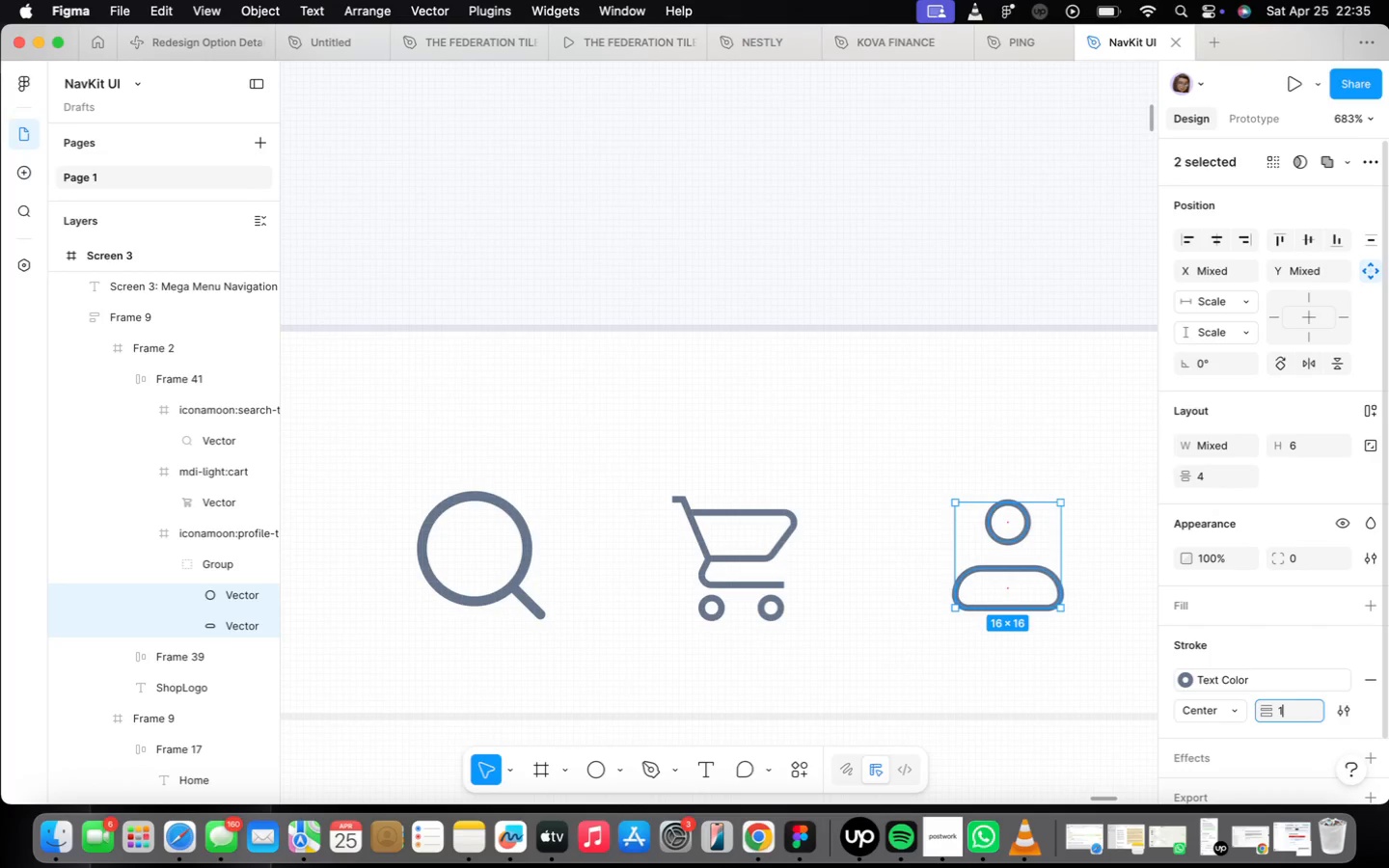 
key(Period)
 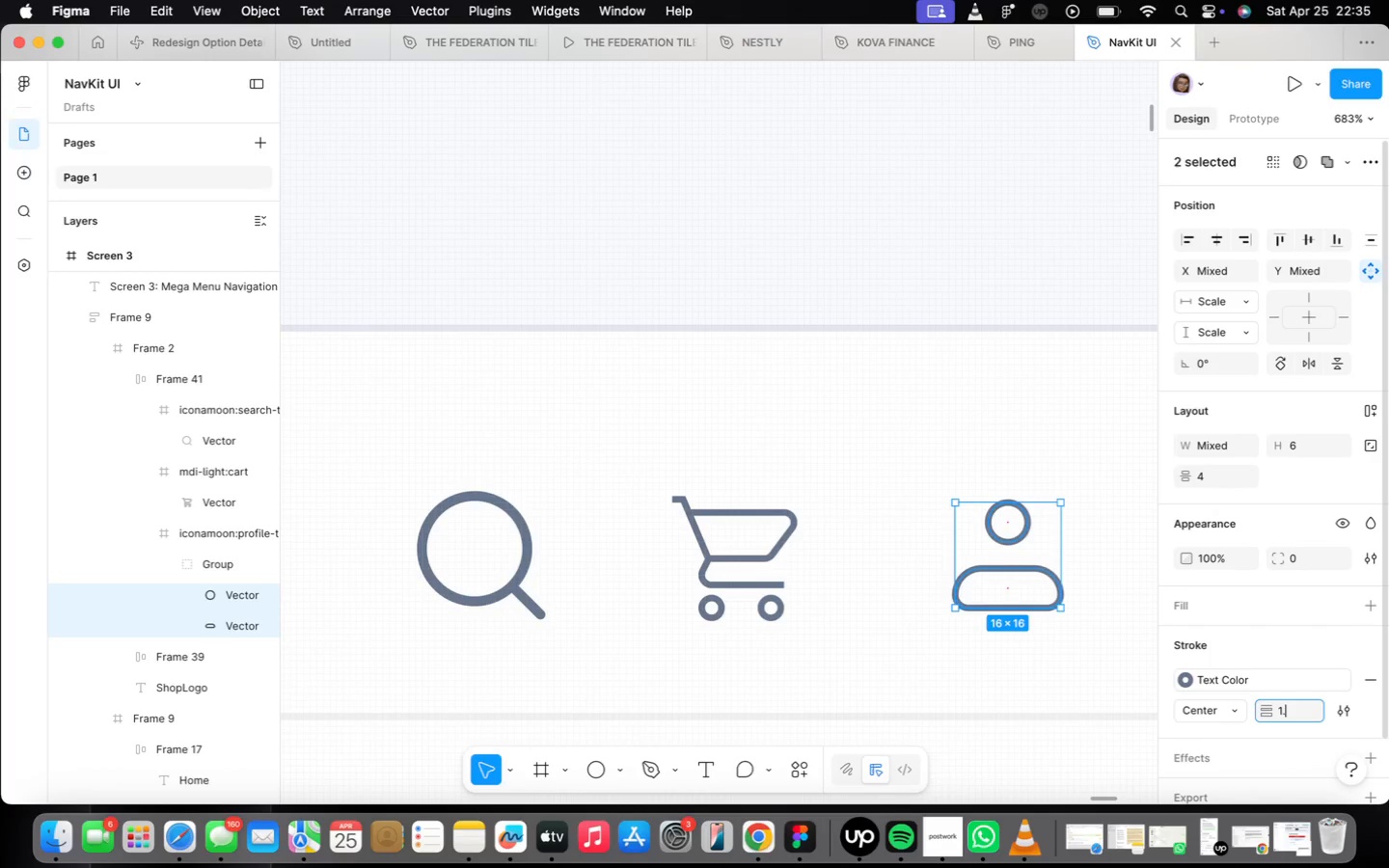 
key(5)
 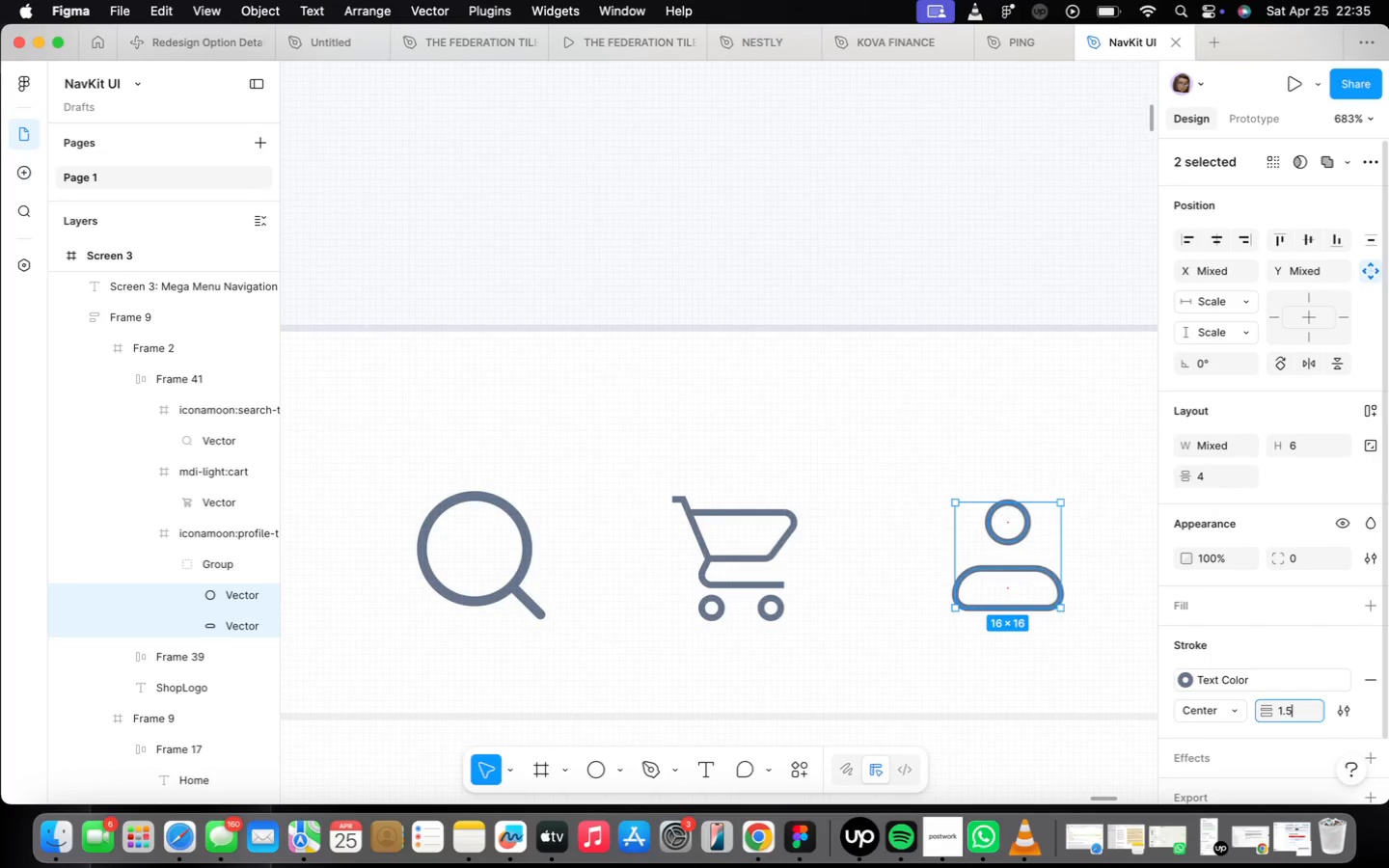 
key(Enter)
 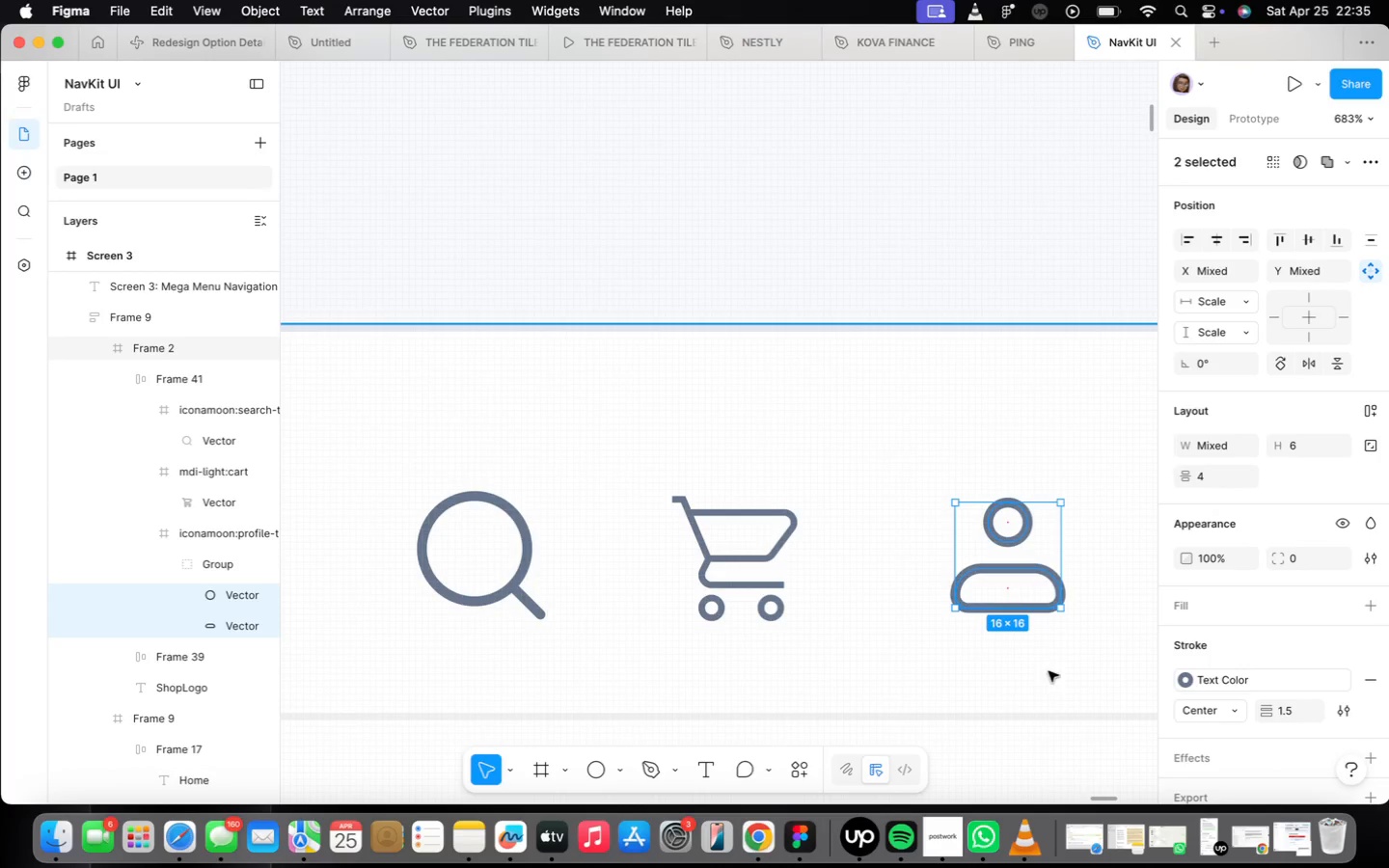 
scroll: coordinate [962, 637], scroll_direction: down, amount: 14.0
 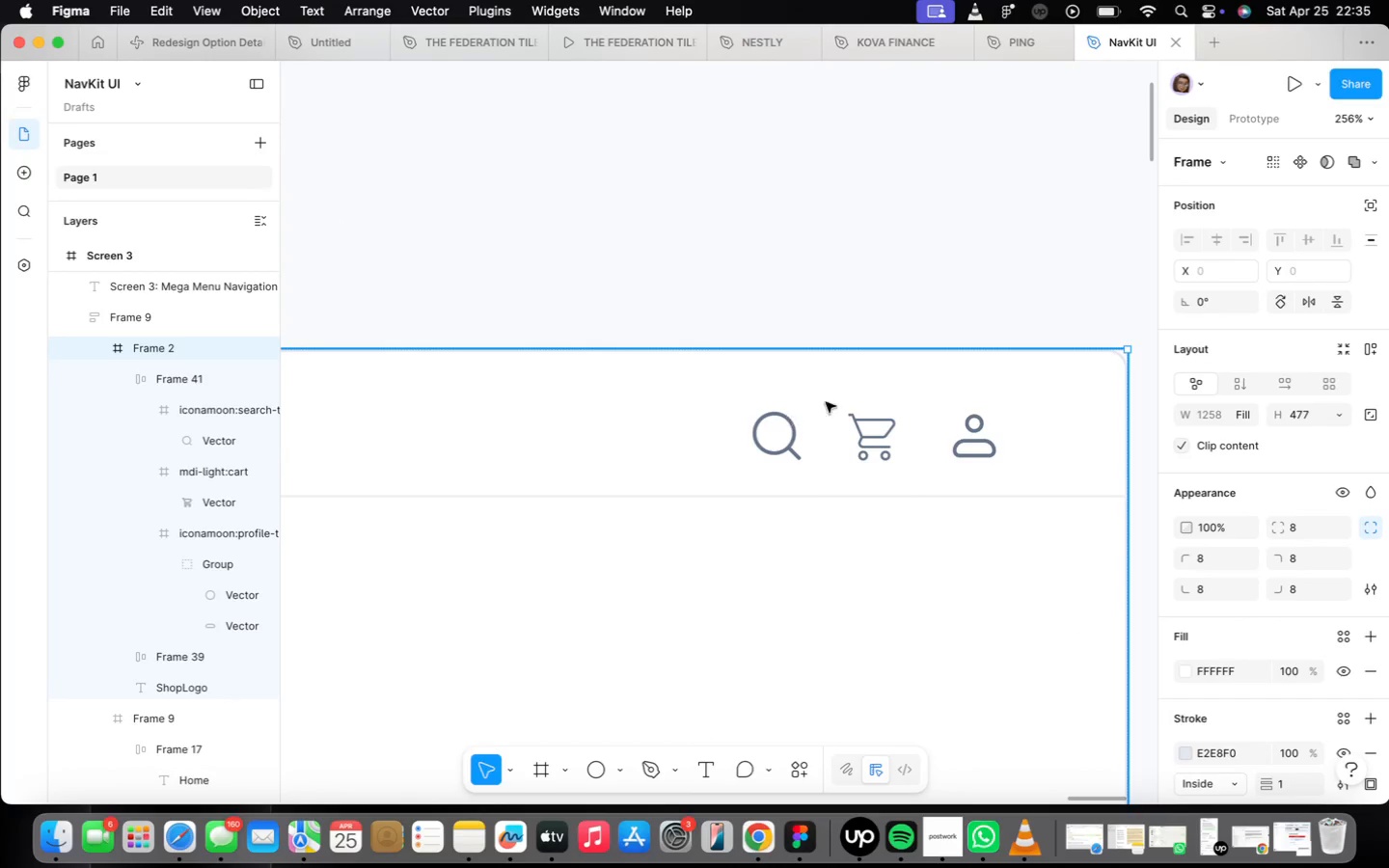 
double_click([881, 435])
 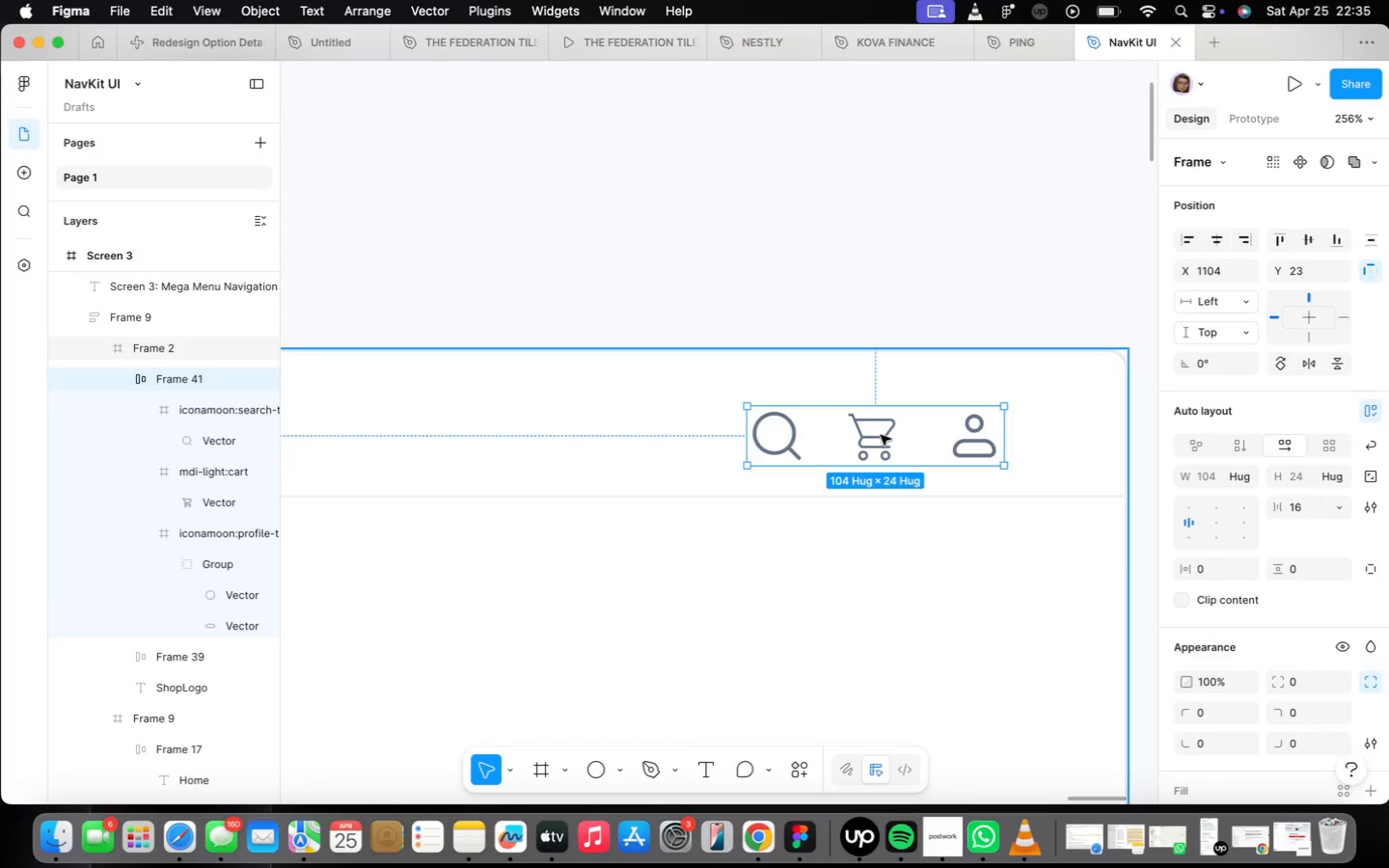 
triple_click([881, 435])
 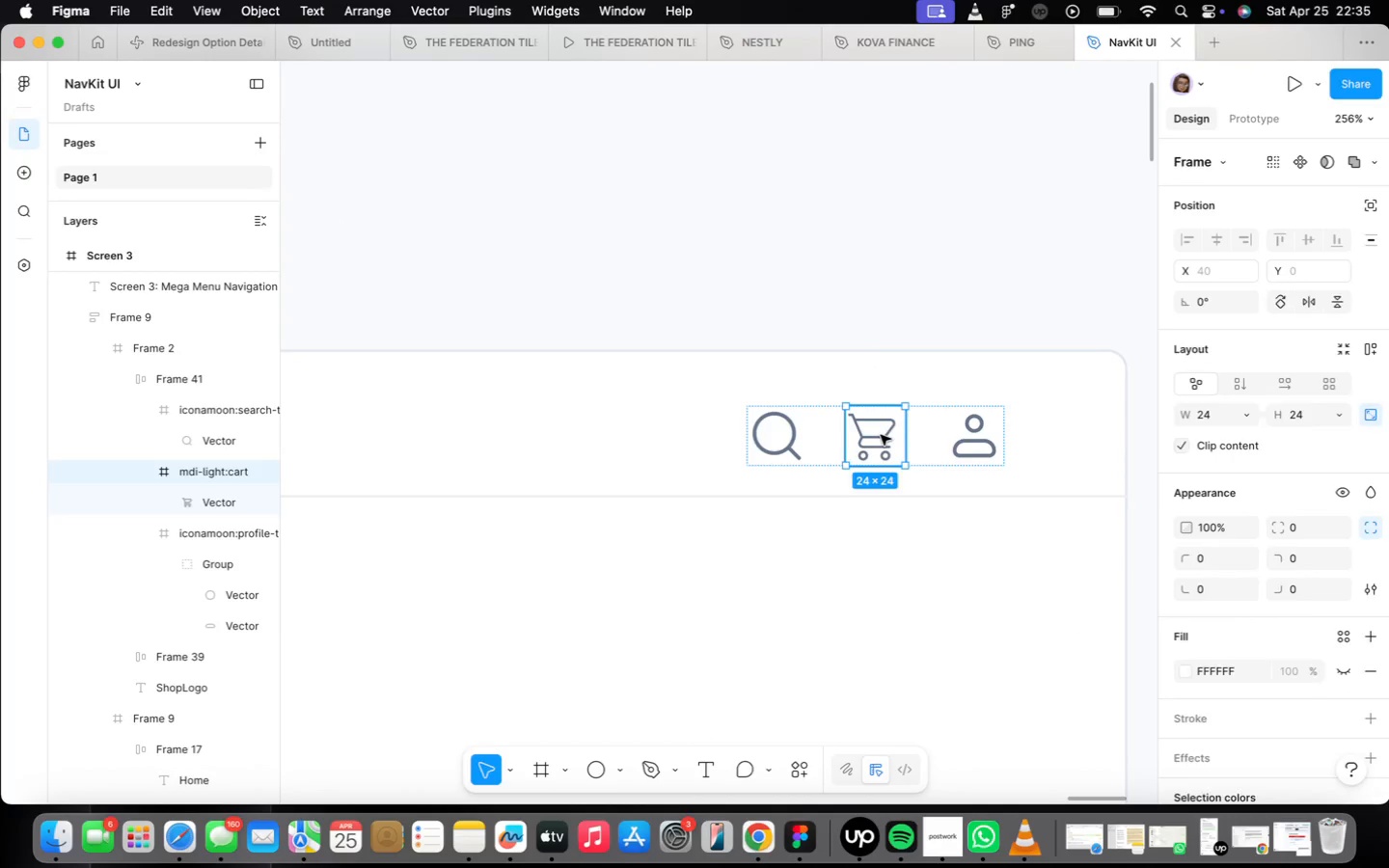 
triple_click([881, 435])
 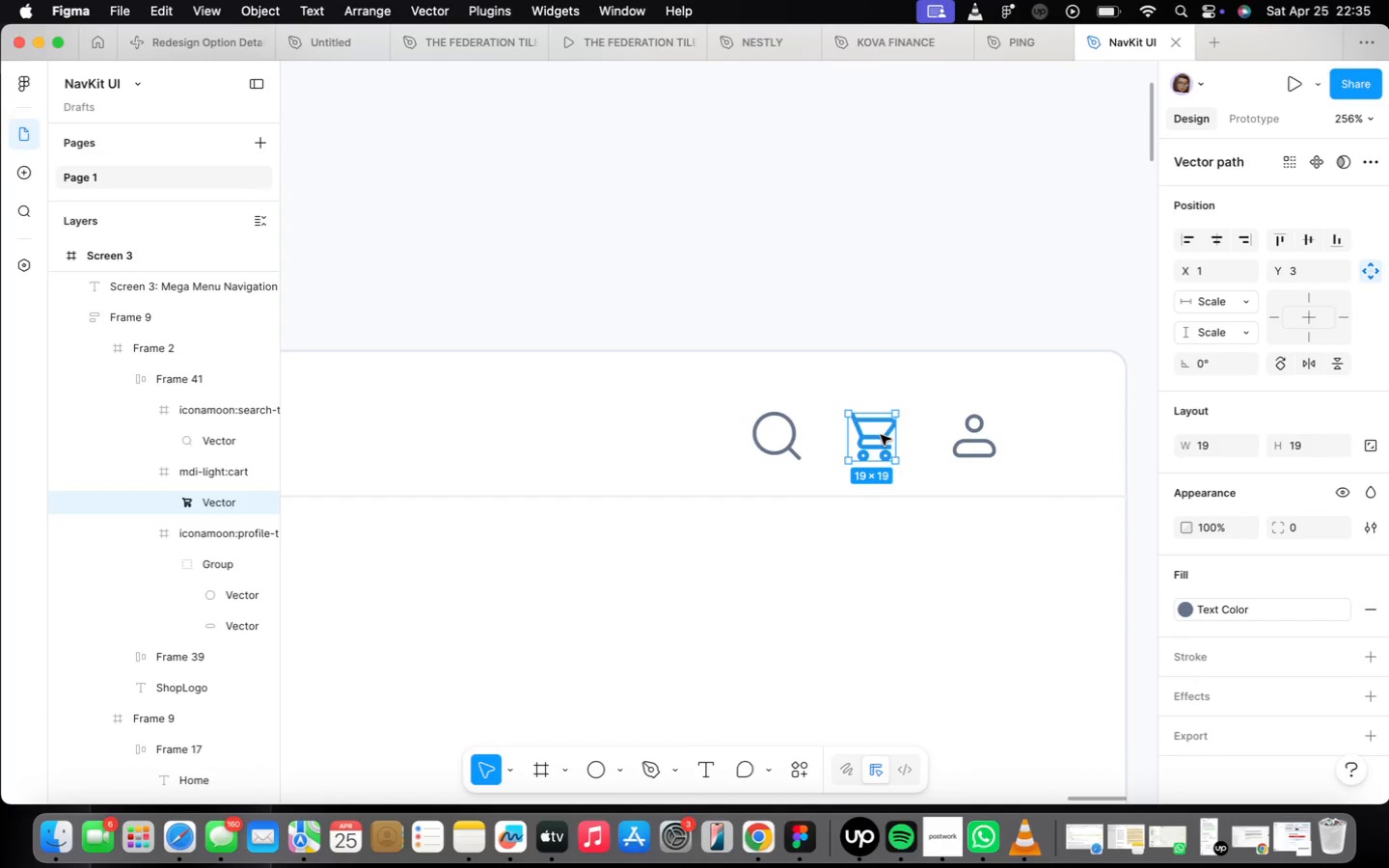 
triple_click([881, 435])
 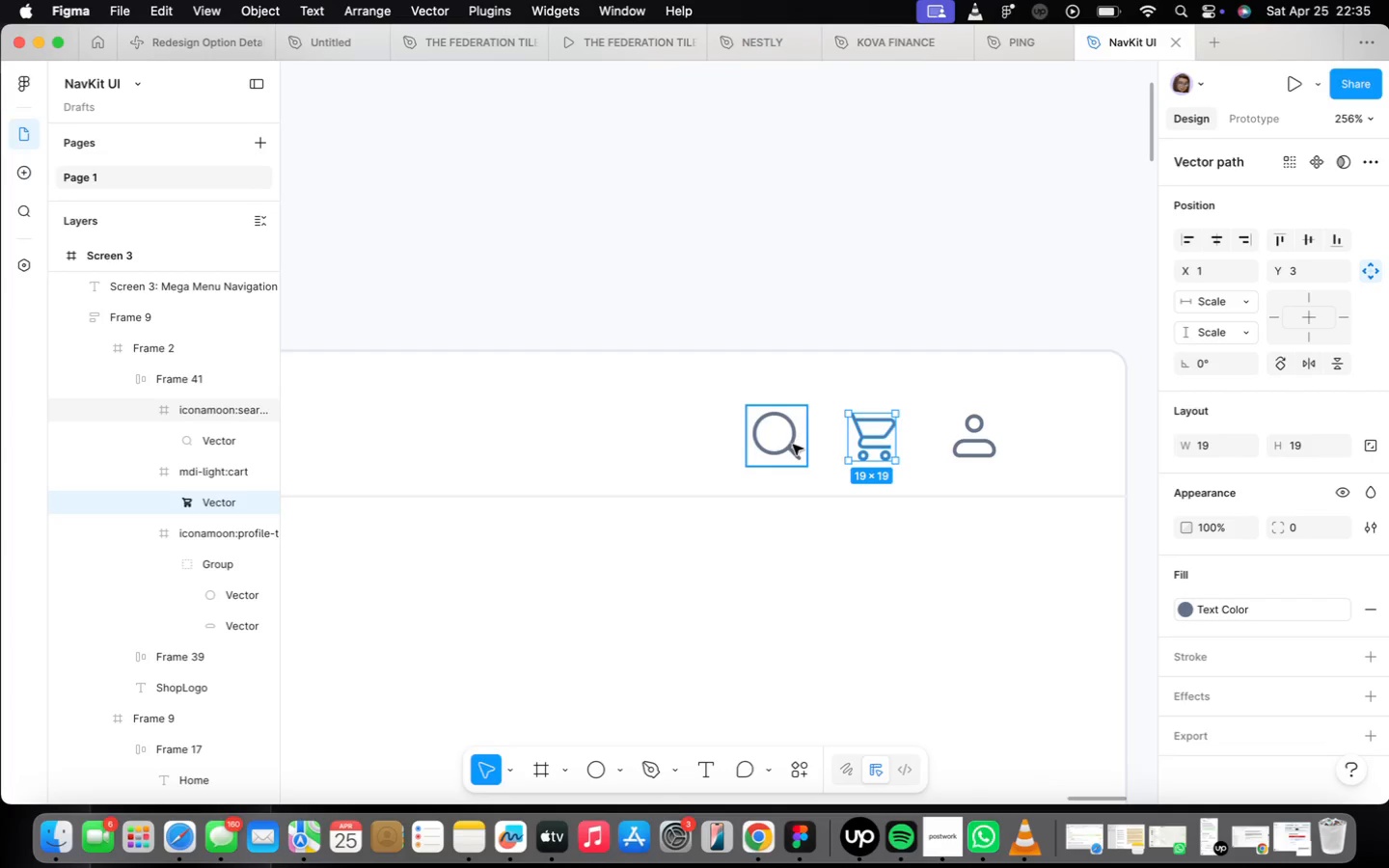 
double_click([791, 444])
 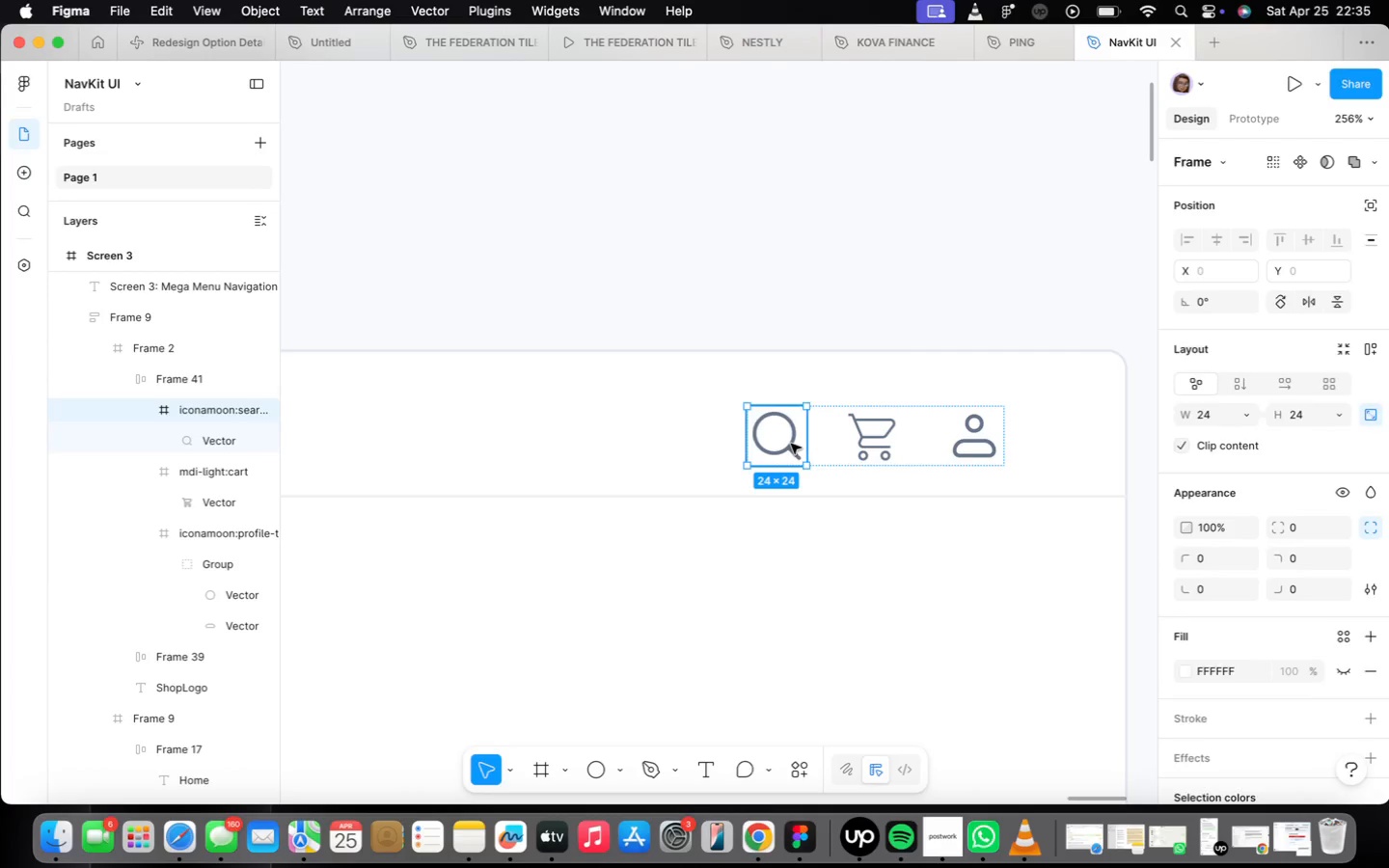 
triple_click([791, 444])
 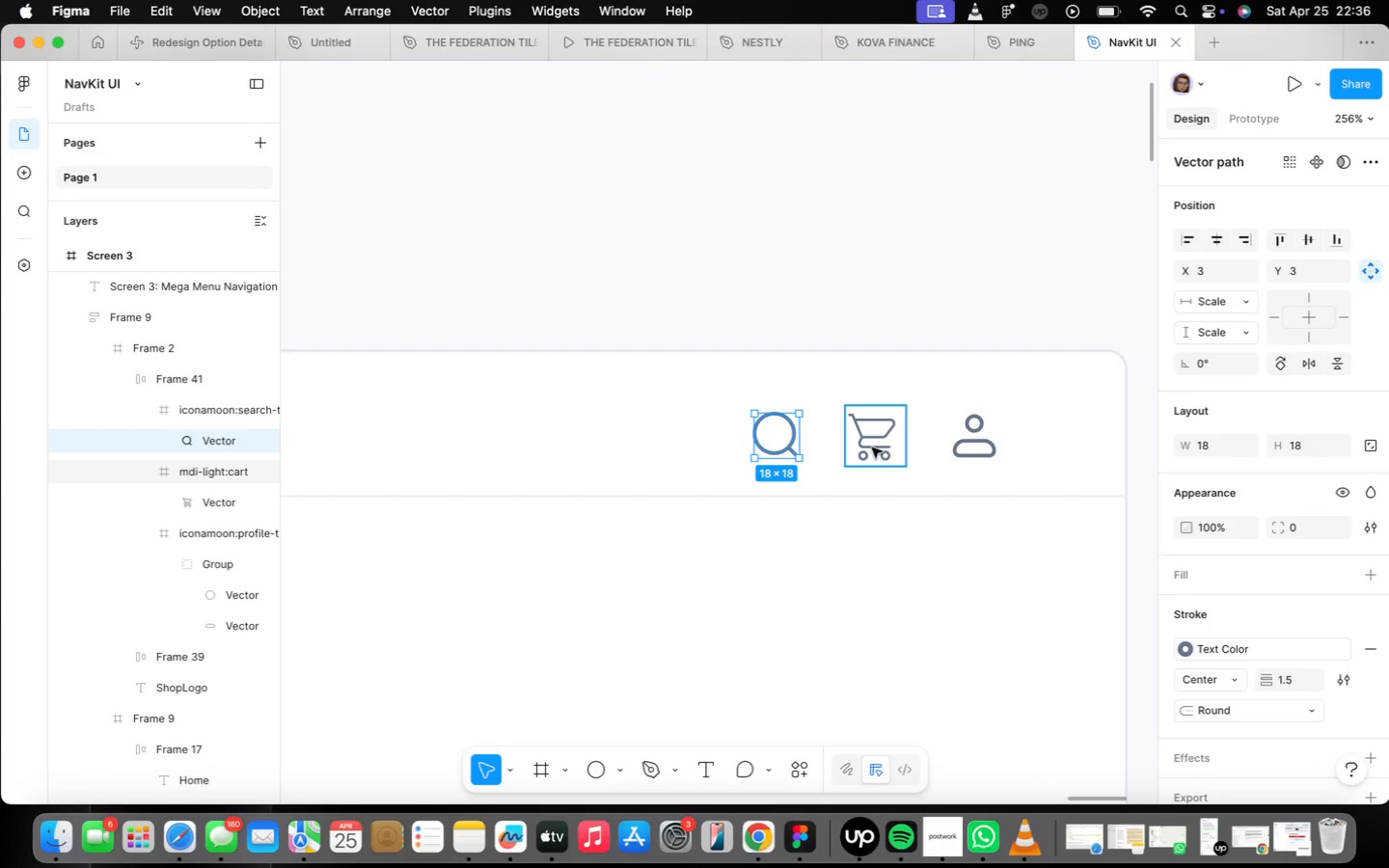 
double_click([872, 448])
 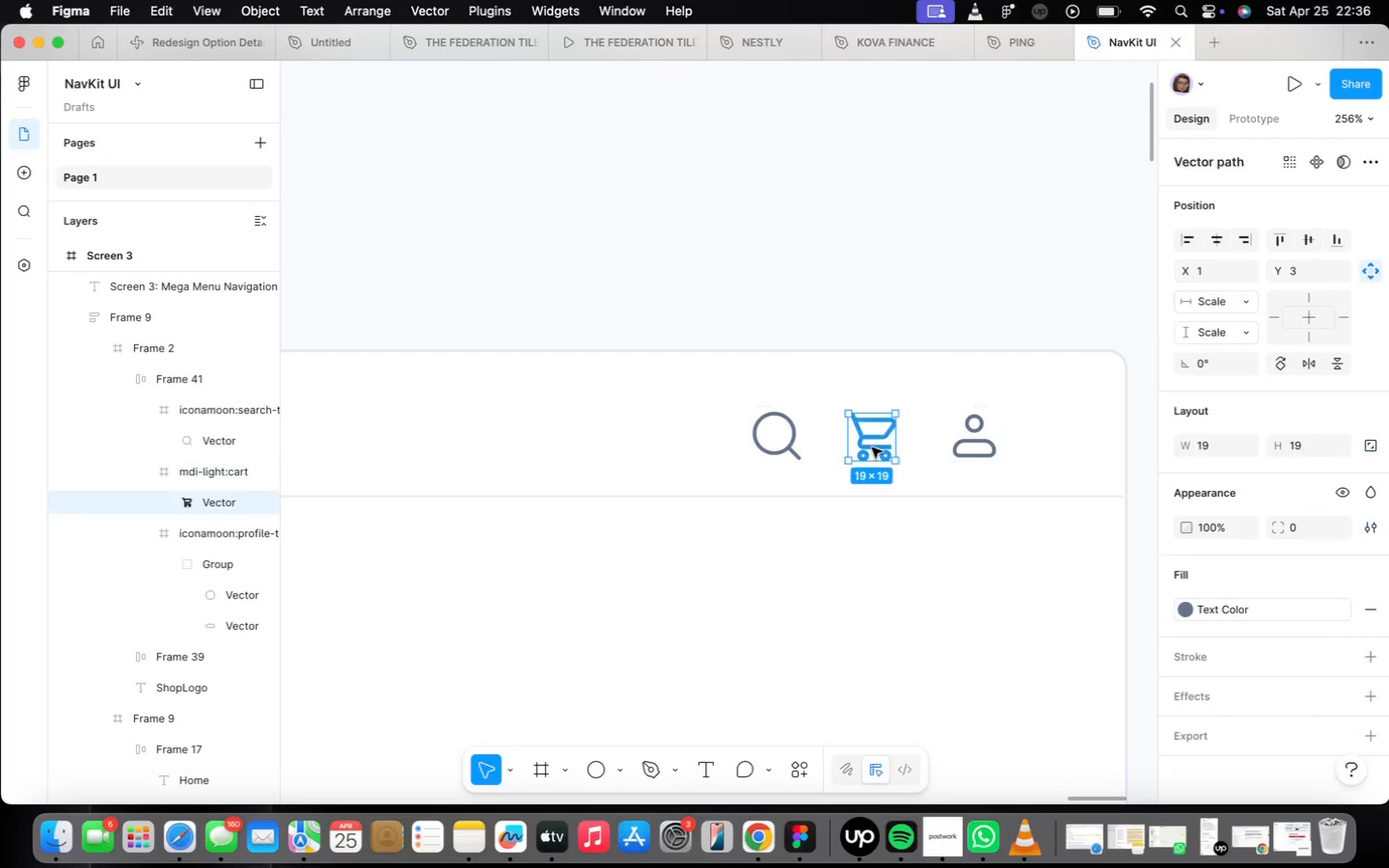 
triple_click([872, 448])
 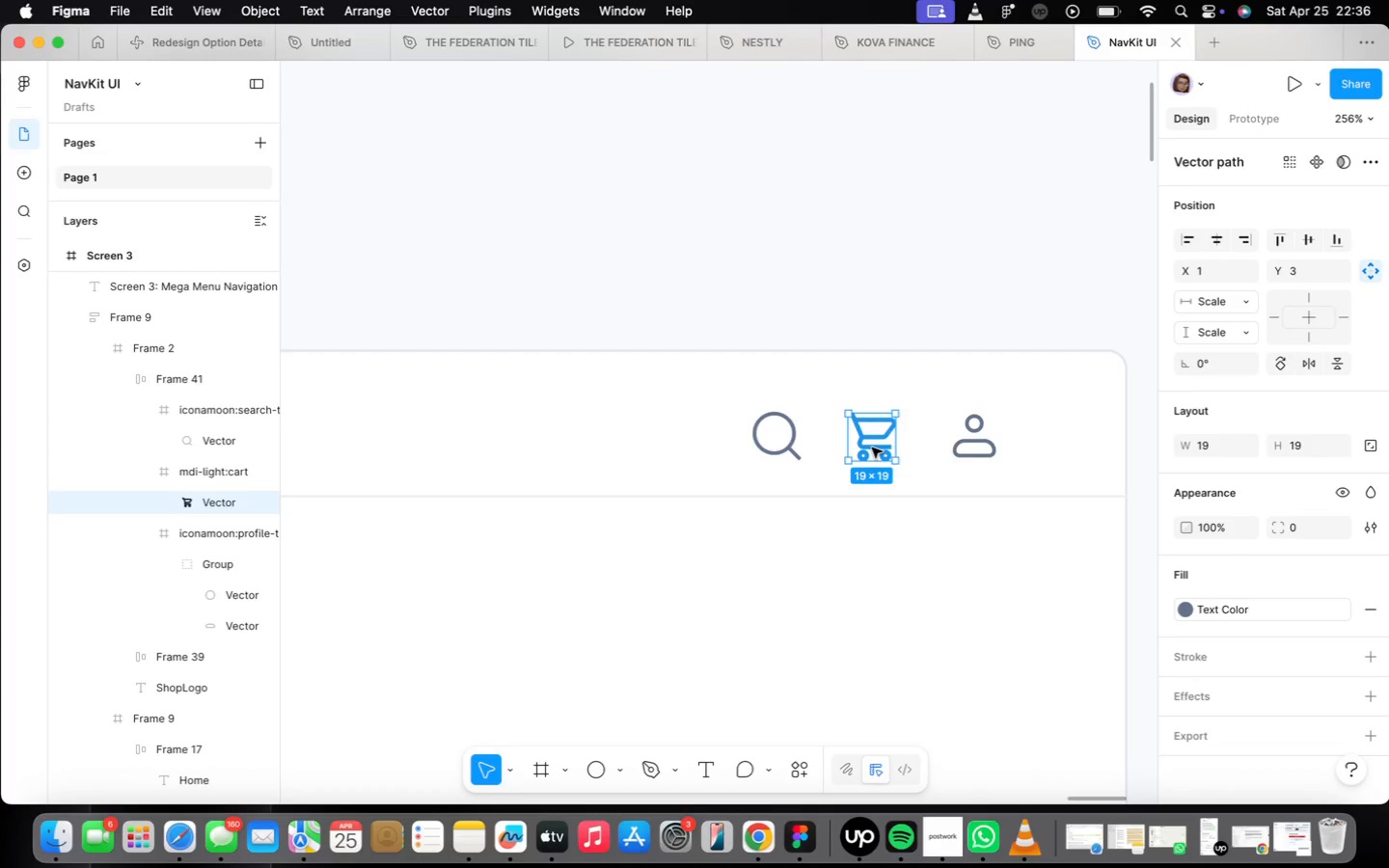 
triple_click([872, 448])
 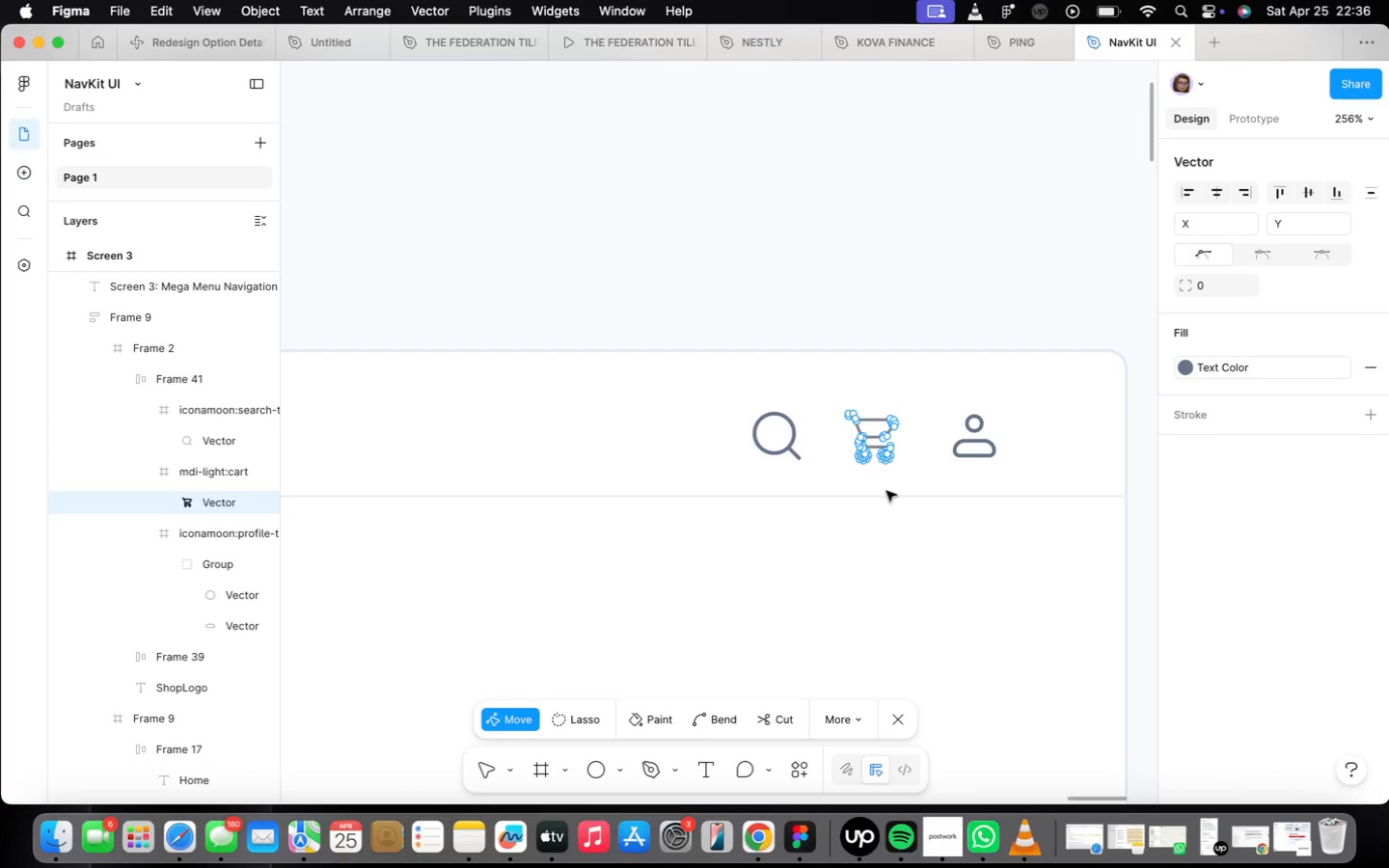 
double_click([886, 491])
 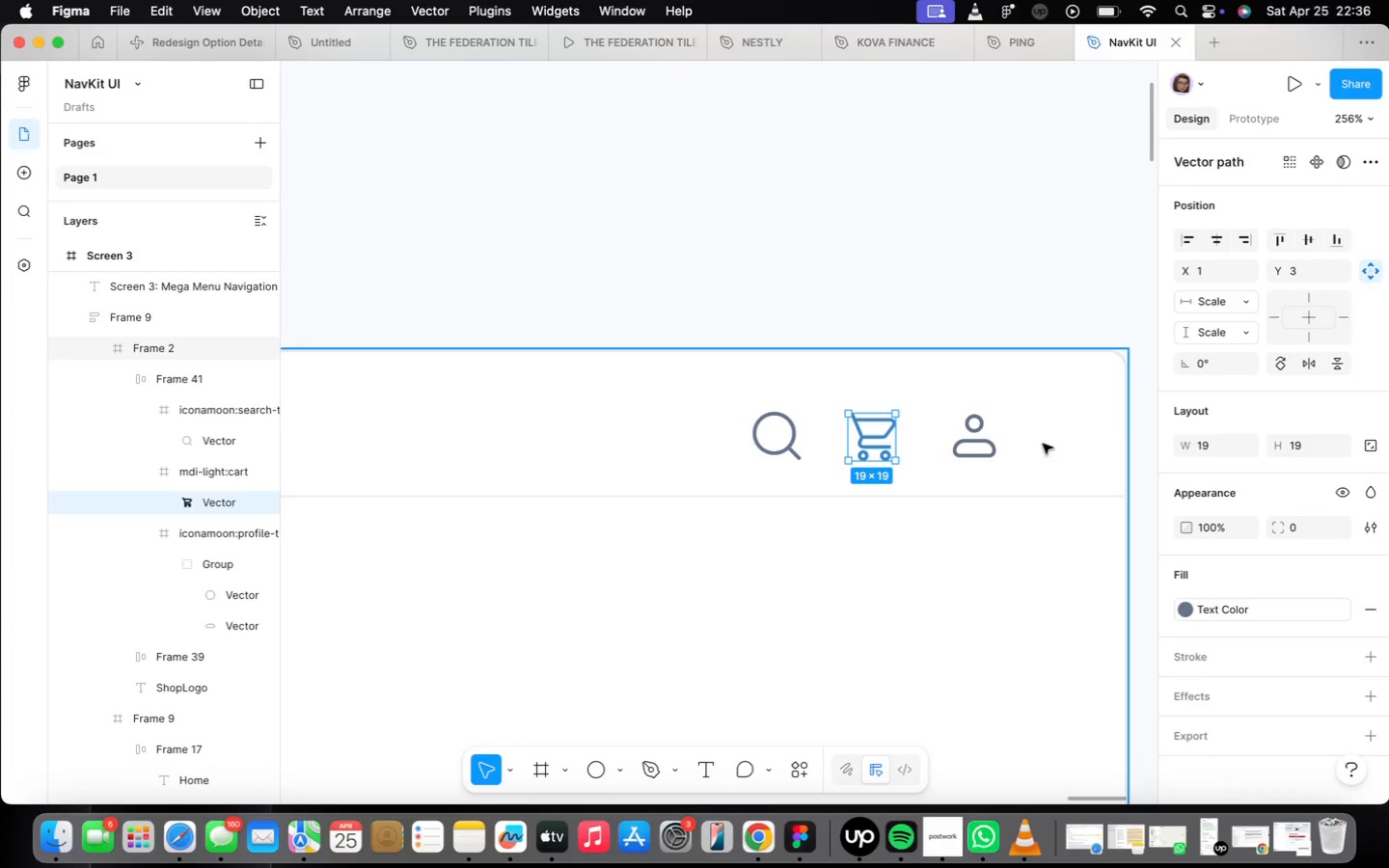 
left_click([975, 426])
 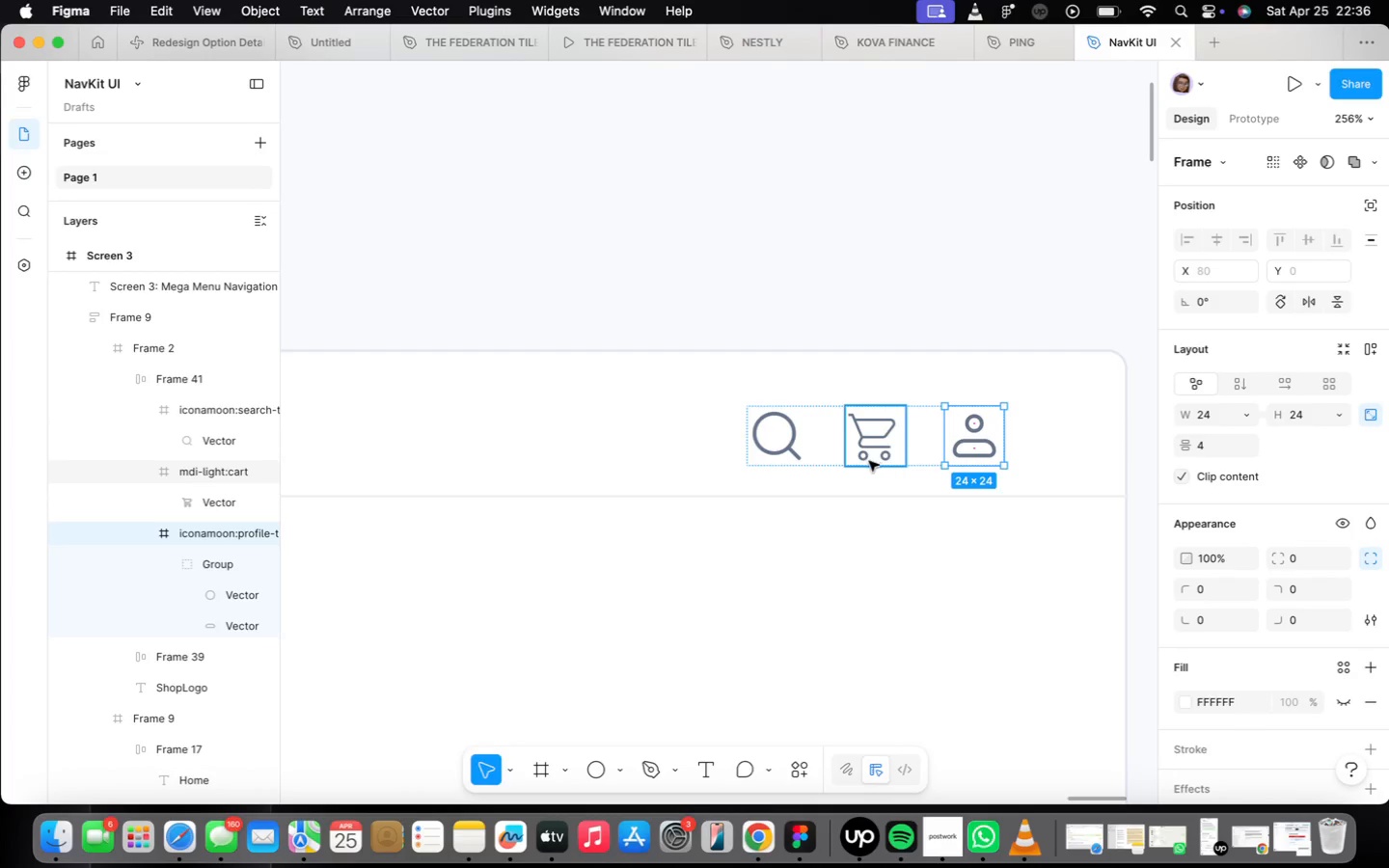 
left_click([870, 455])
 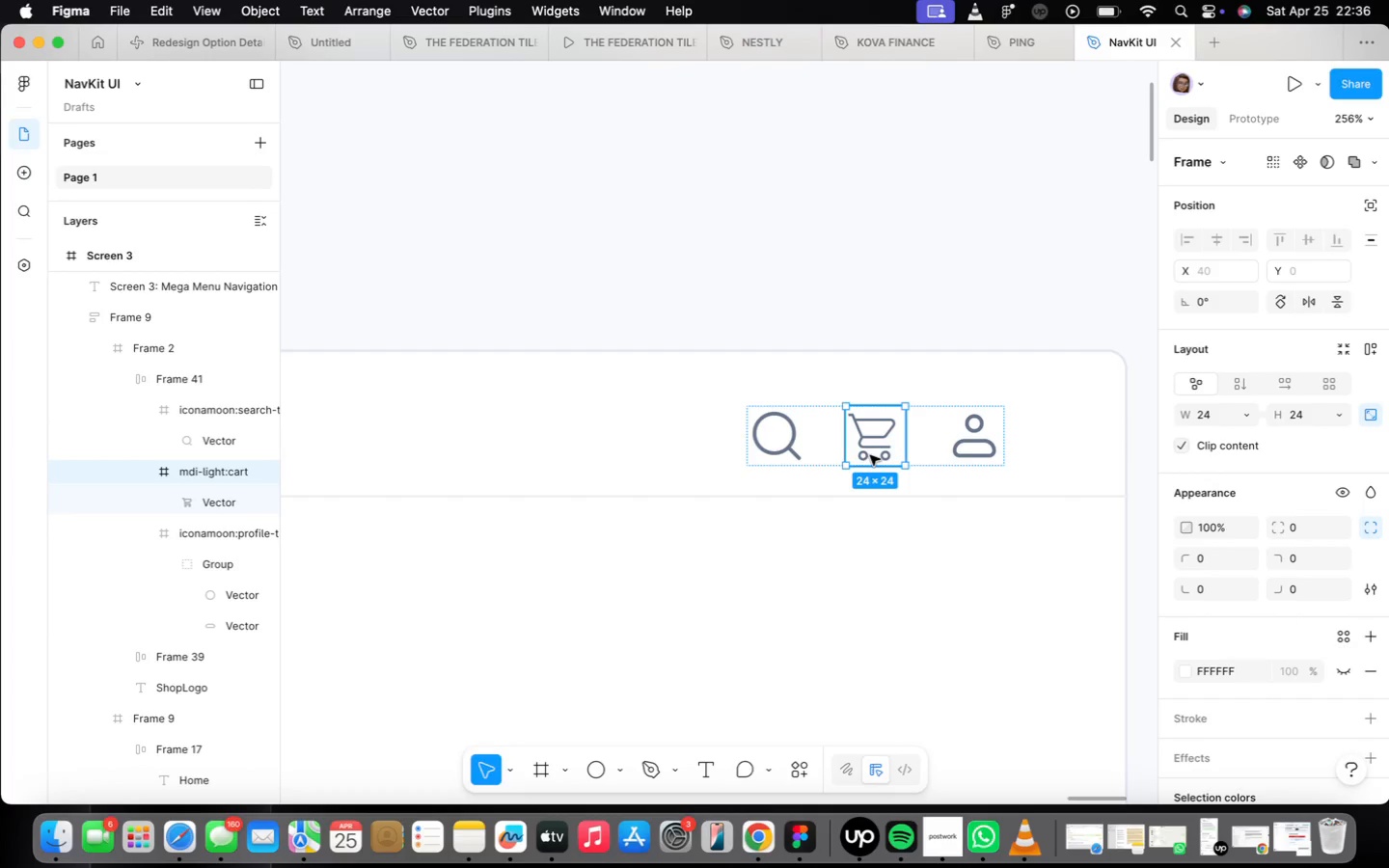 
right_click([870, 455])
 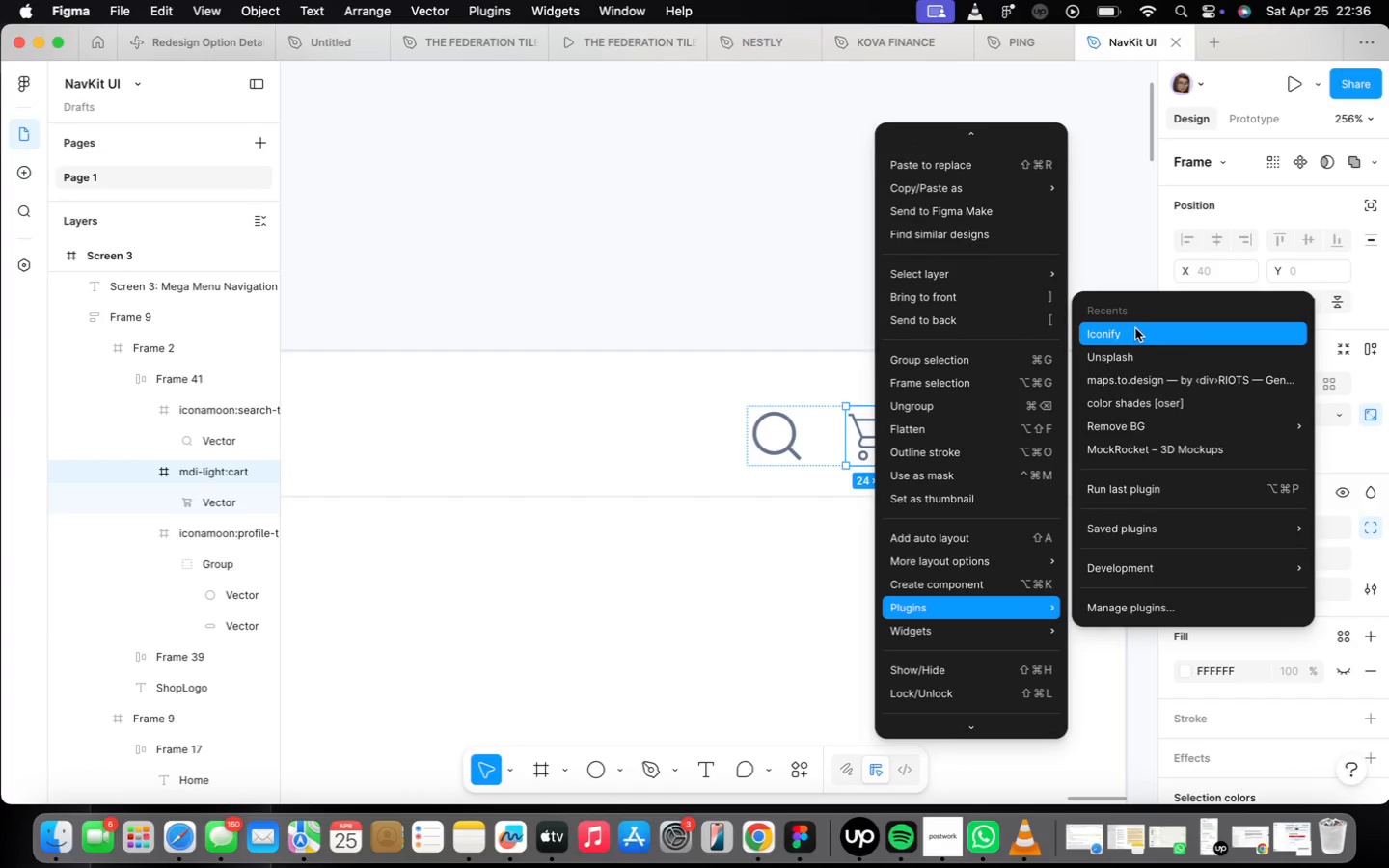 
left_click([1135, 328])
 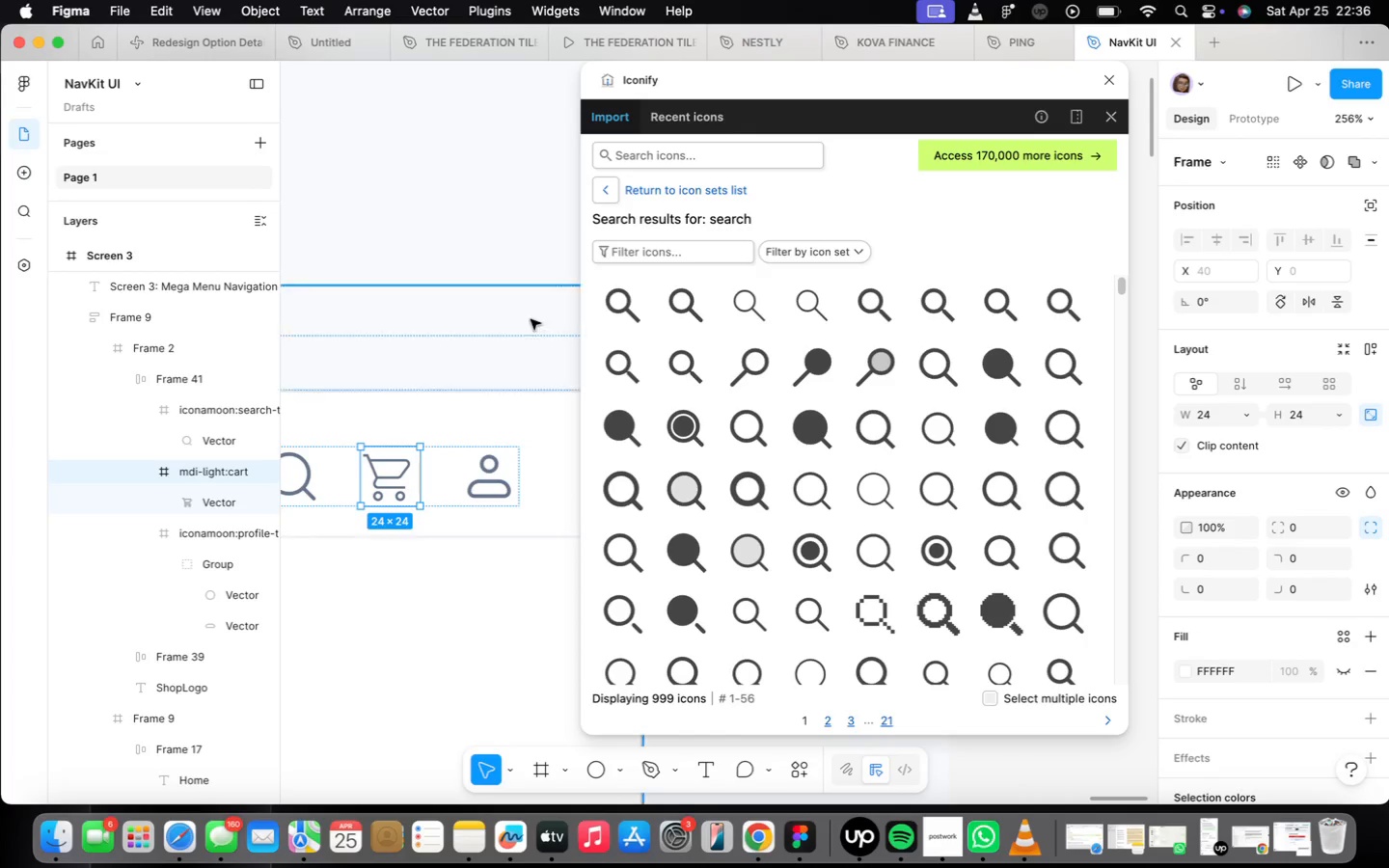 
left_click([656, 156])
 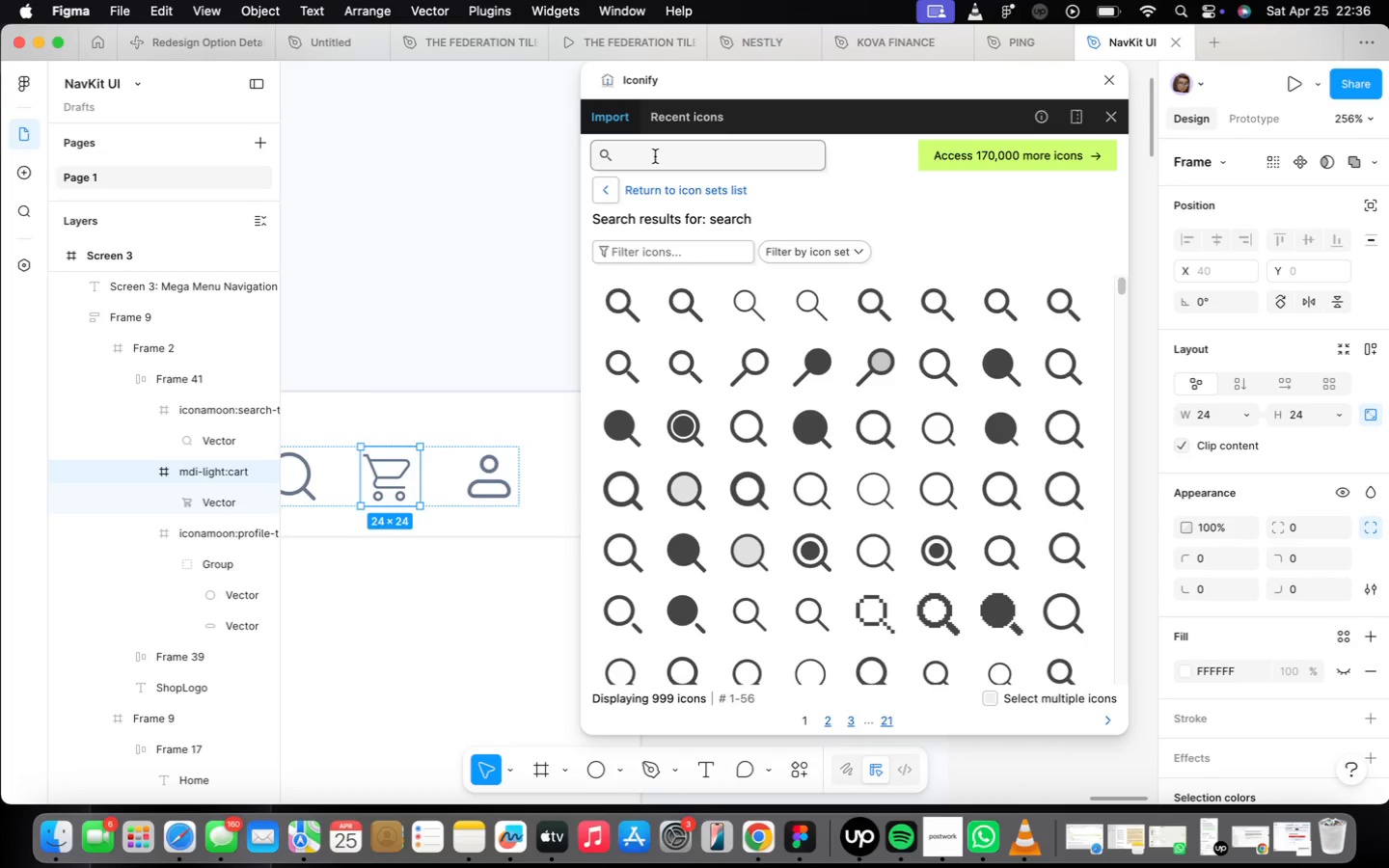 
type(cart)
 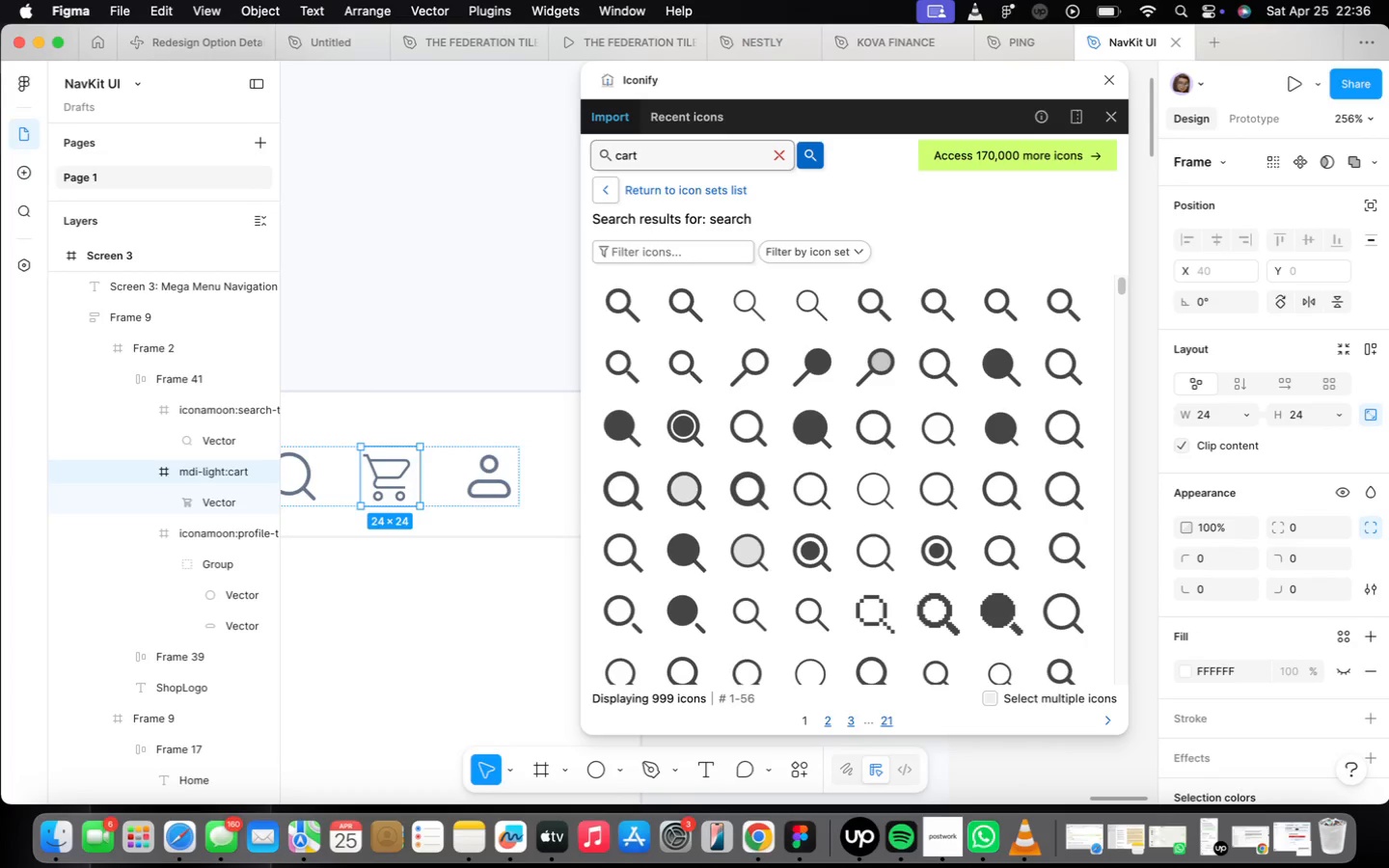 
key(Enter)
 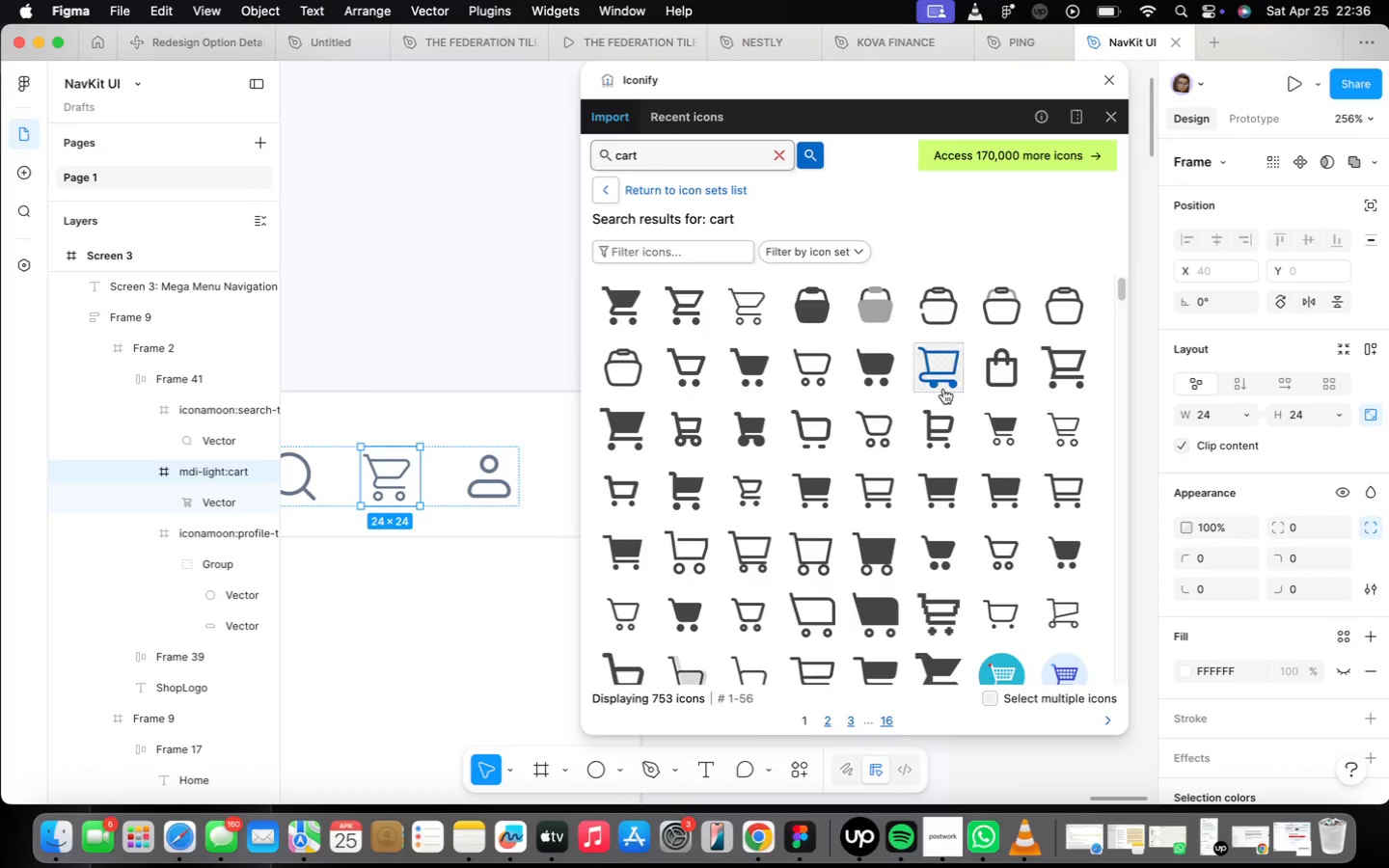 
mouse_move([853, 442])
 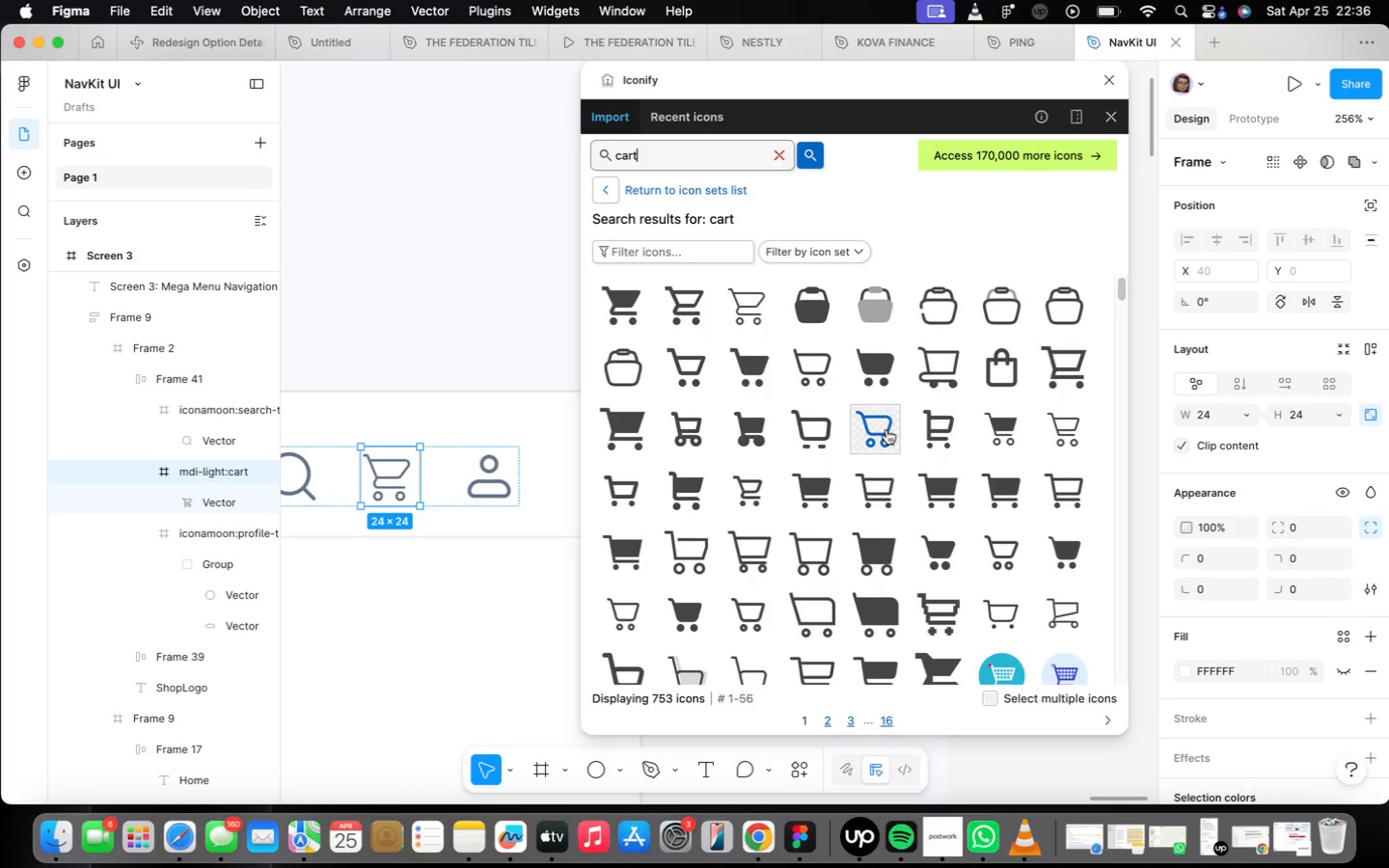 
left_click([878, 428])
 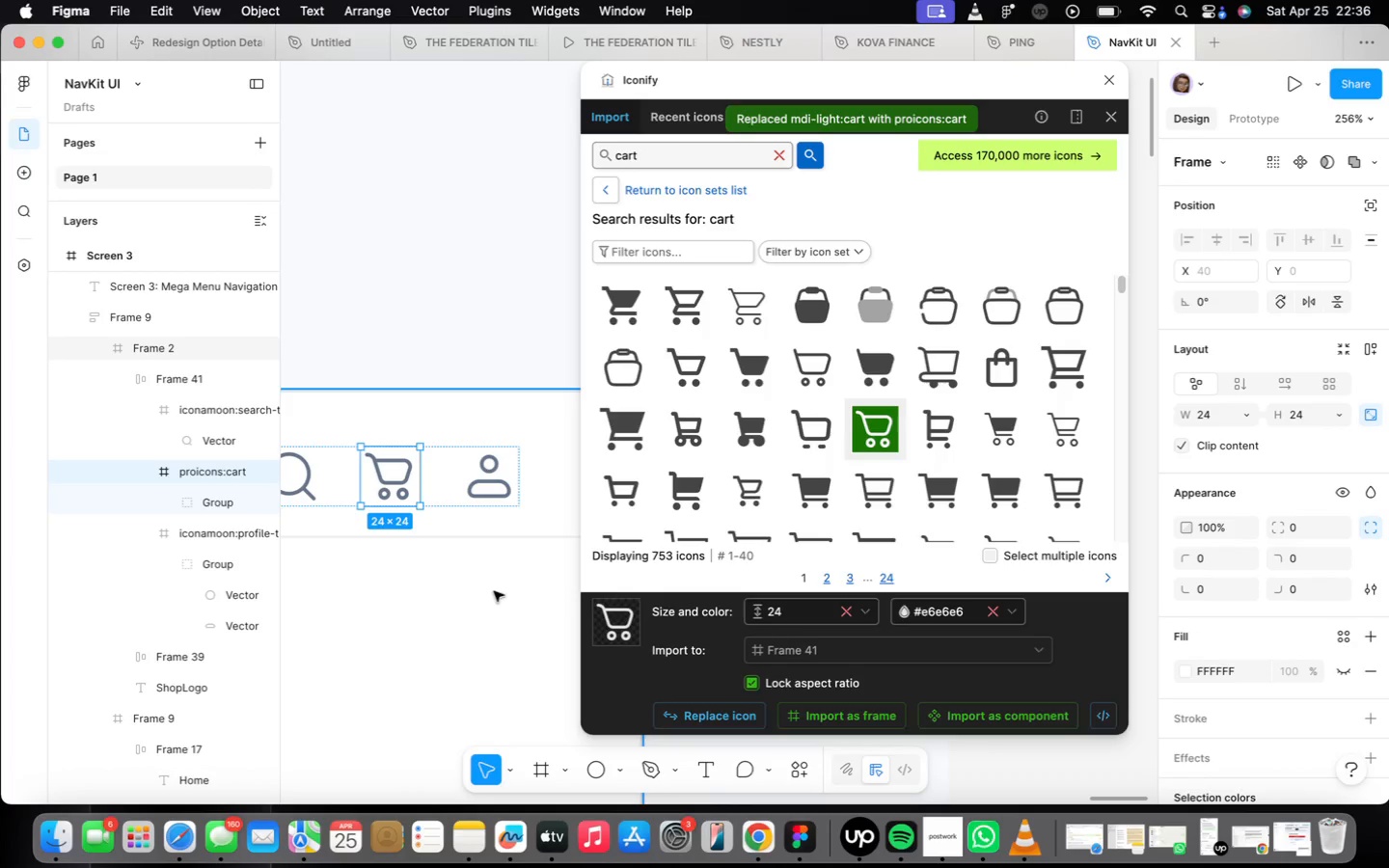 
left_click([433, 652])
 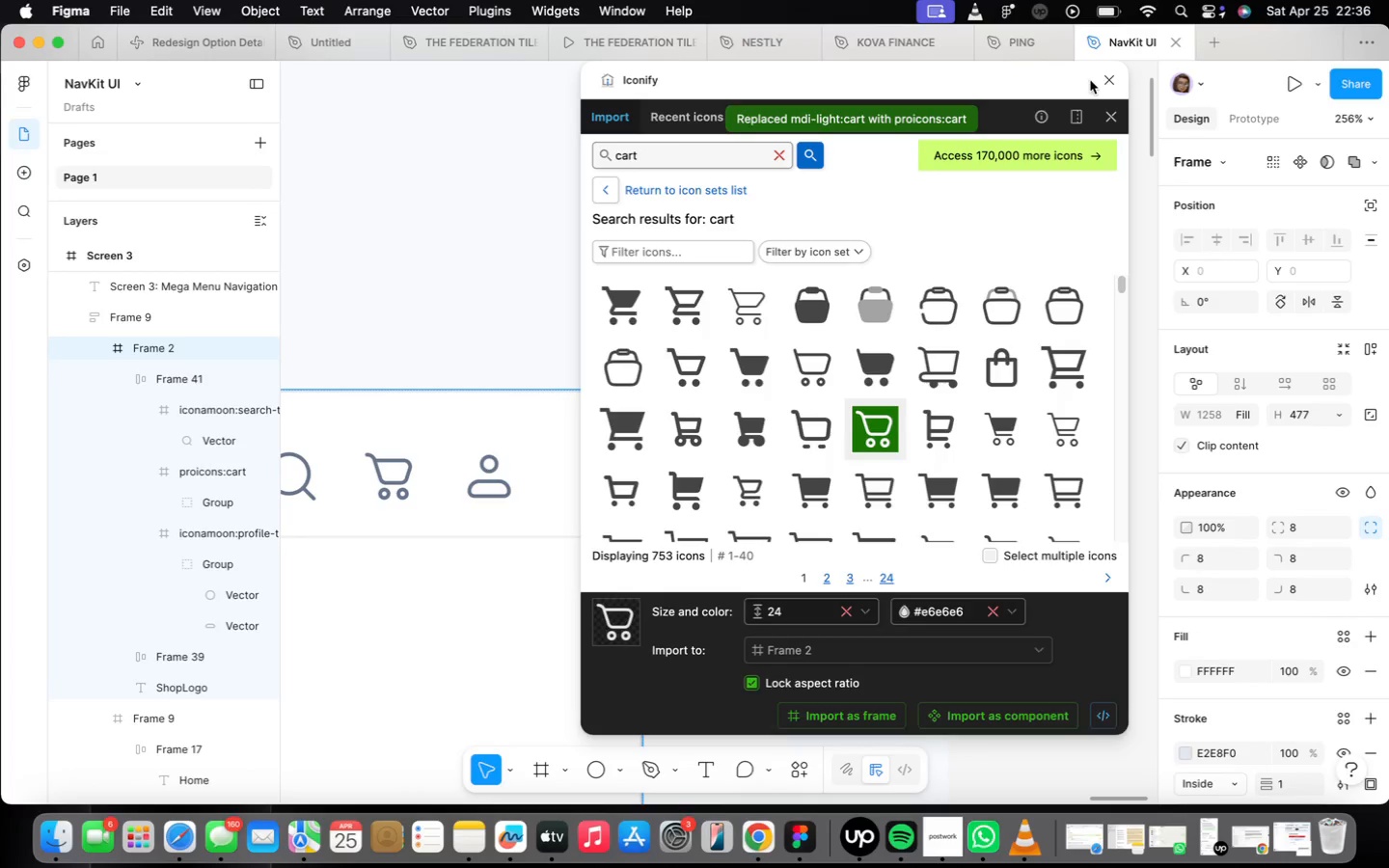 
left_click([1104, 74])
 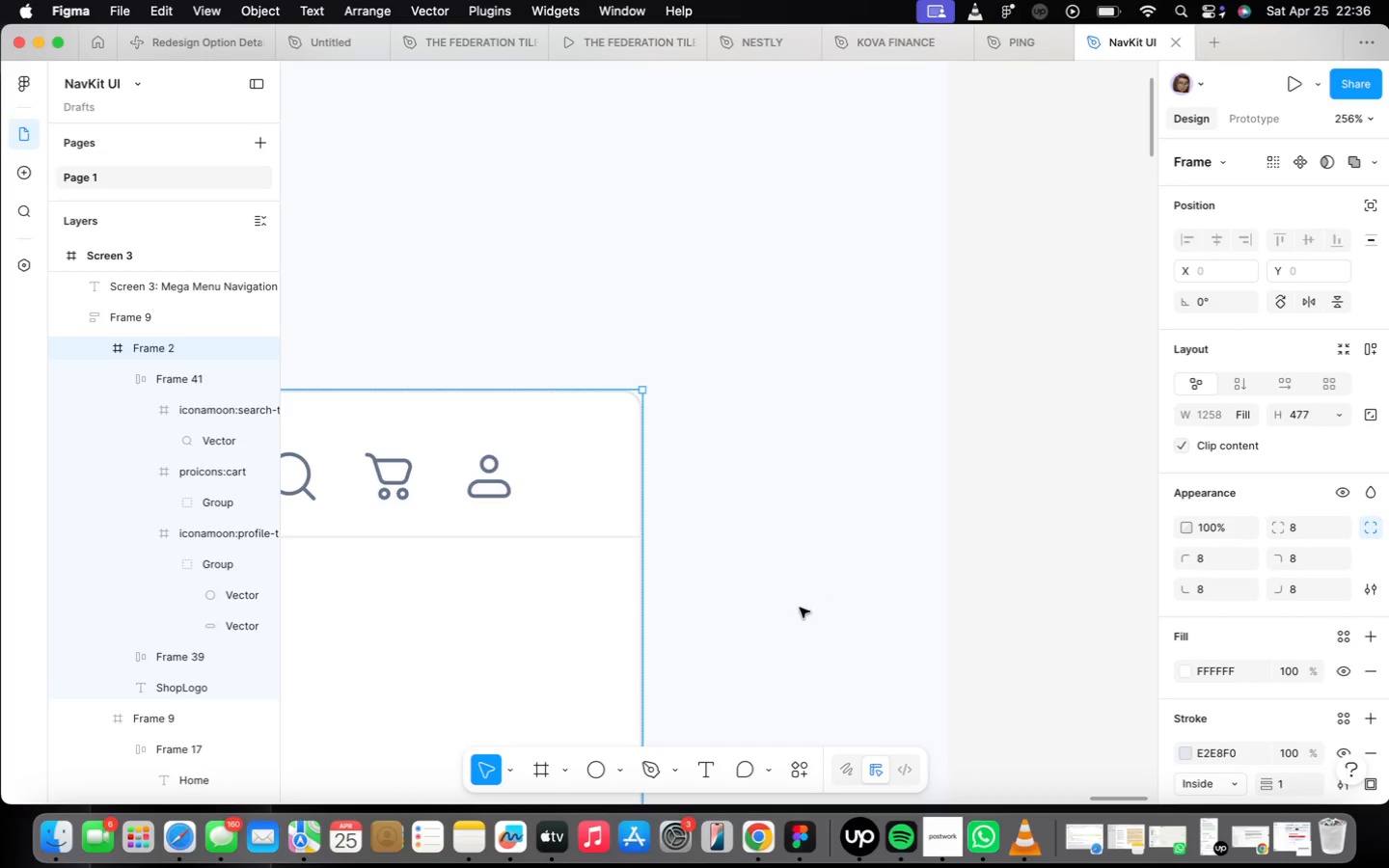 
scroll: coordinate [426, 412], scroll_direction: down, amount: 31.0
 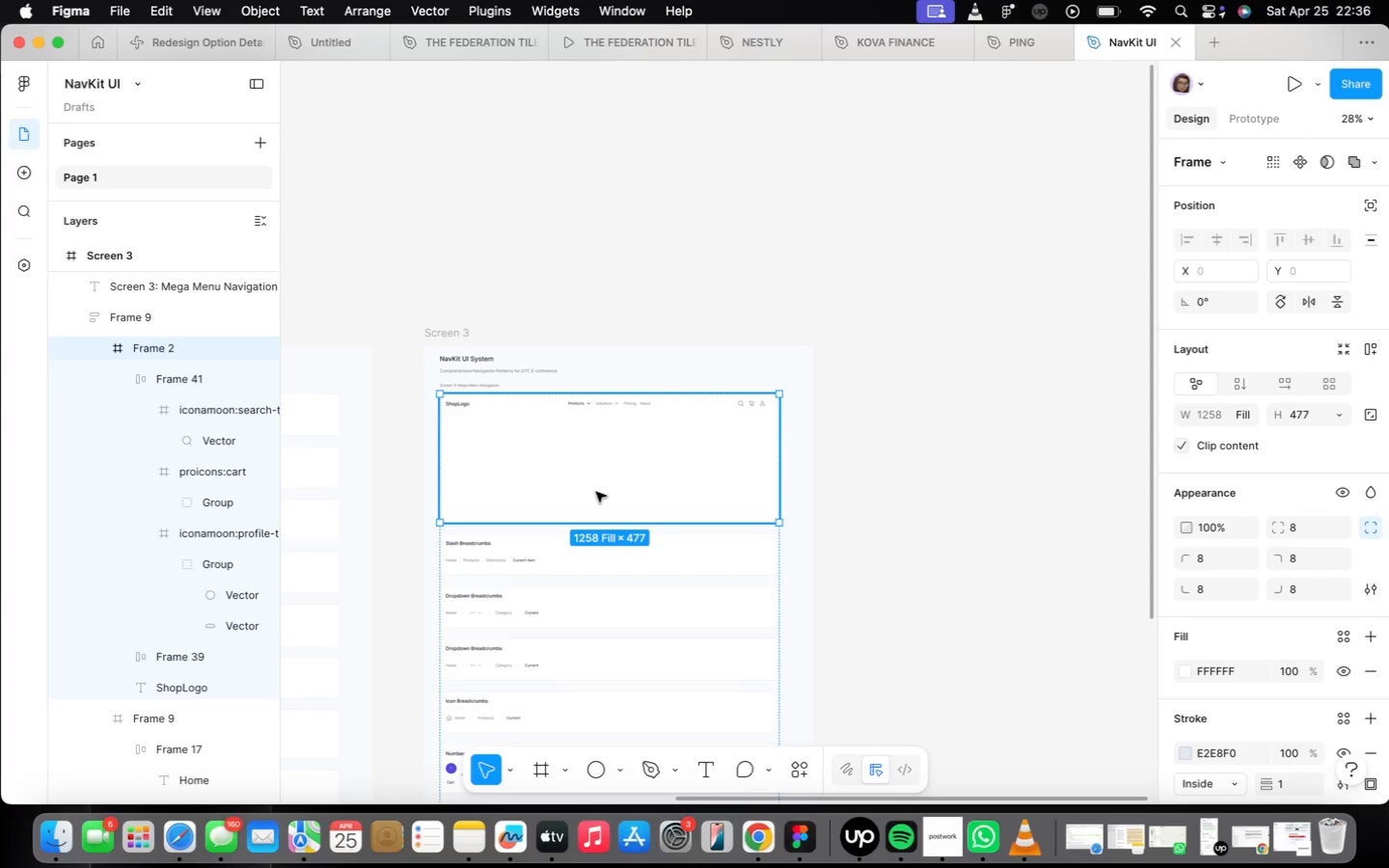 
scroll: coordinate [475, 442], scroll_direction: up, amount: 14.0
 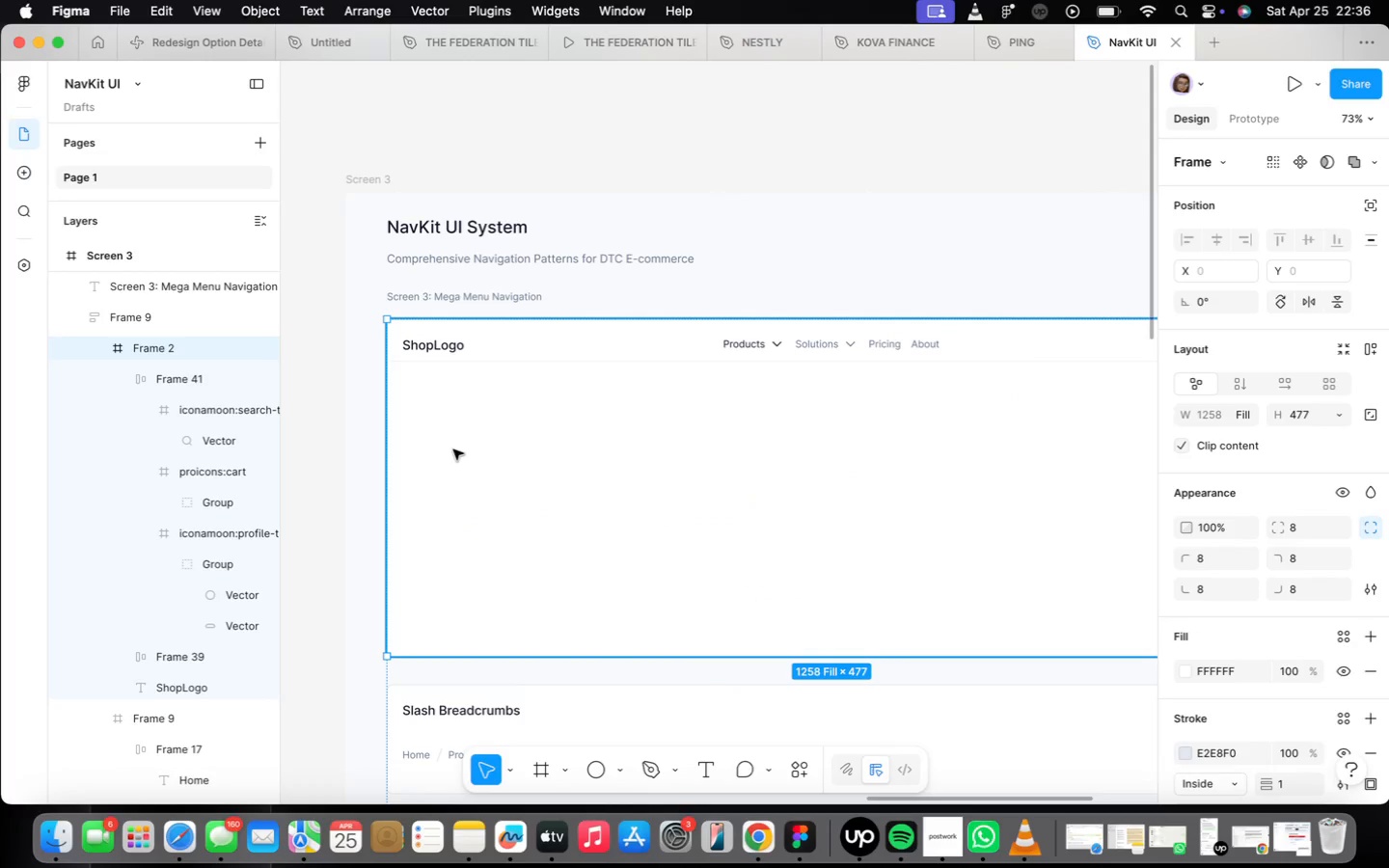 
wait(13.23)
 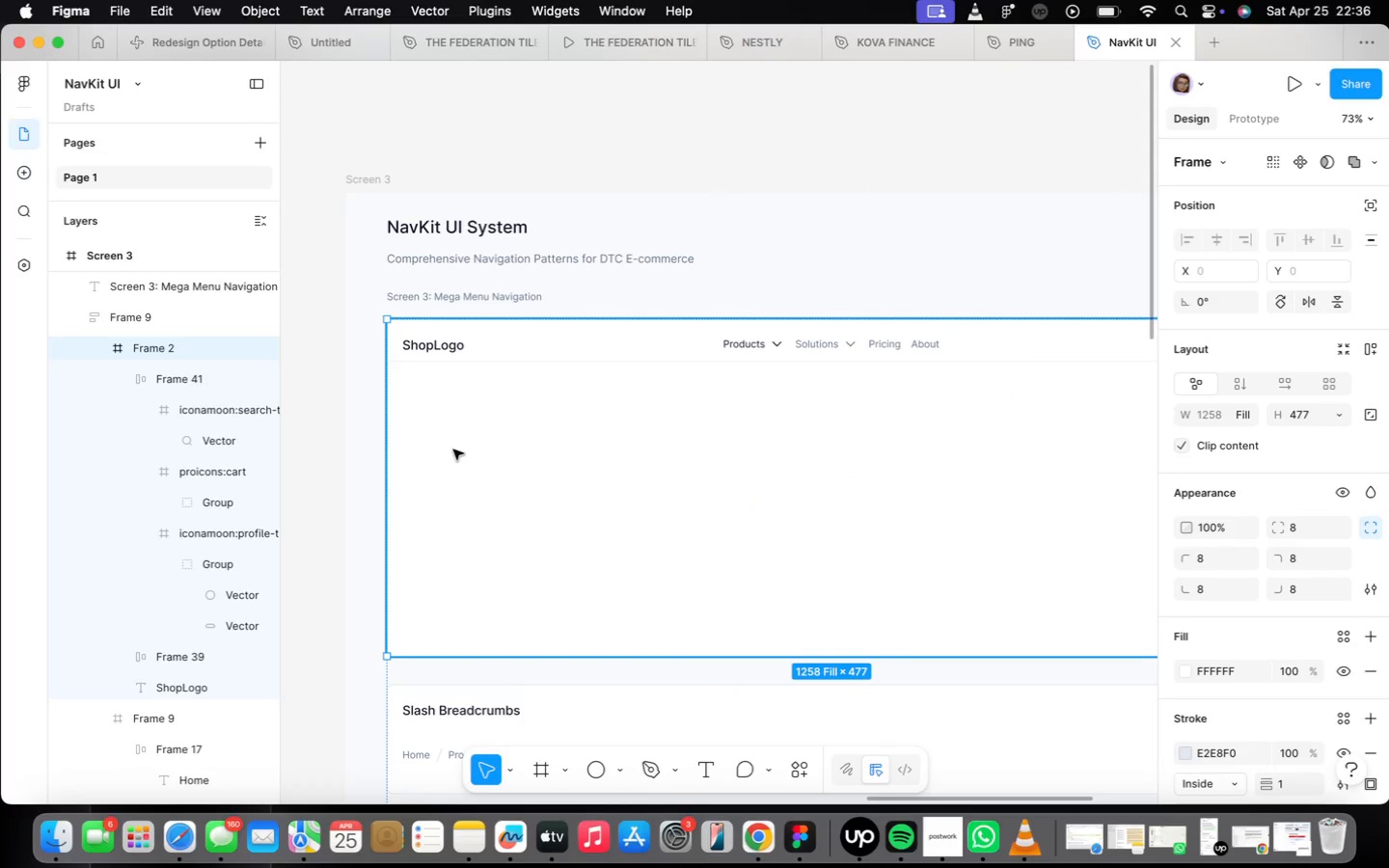 
hold_key(key=OptionLeft, duration=1.64)
left_click_drag(start_coordinate=[436, 347], to_coordinate=[433, 404])
 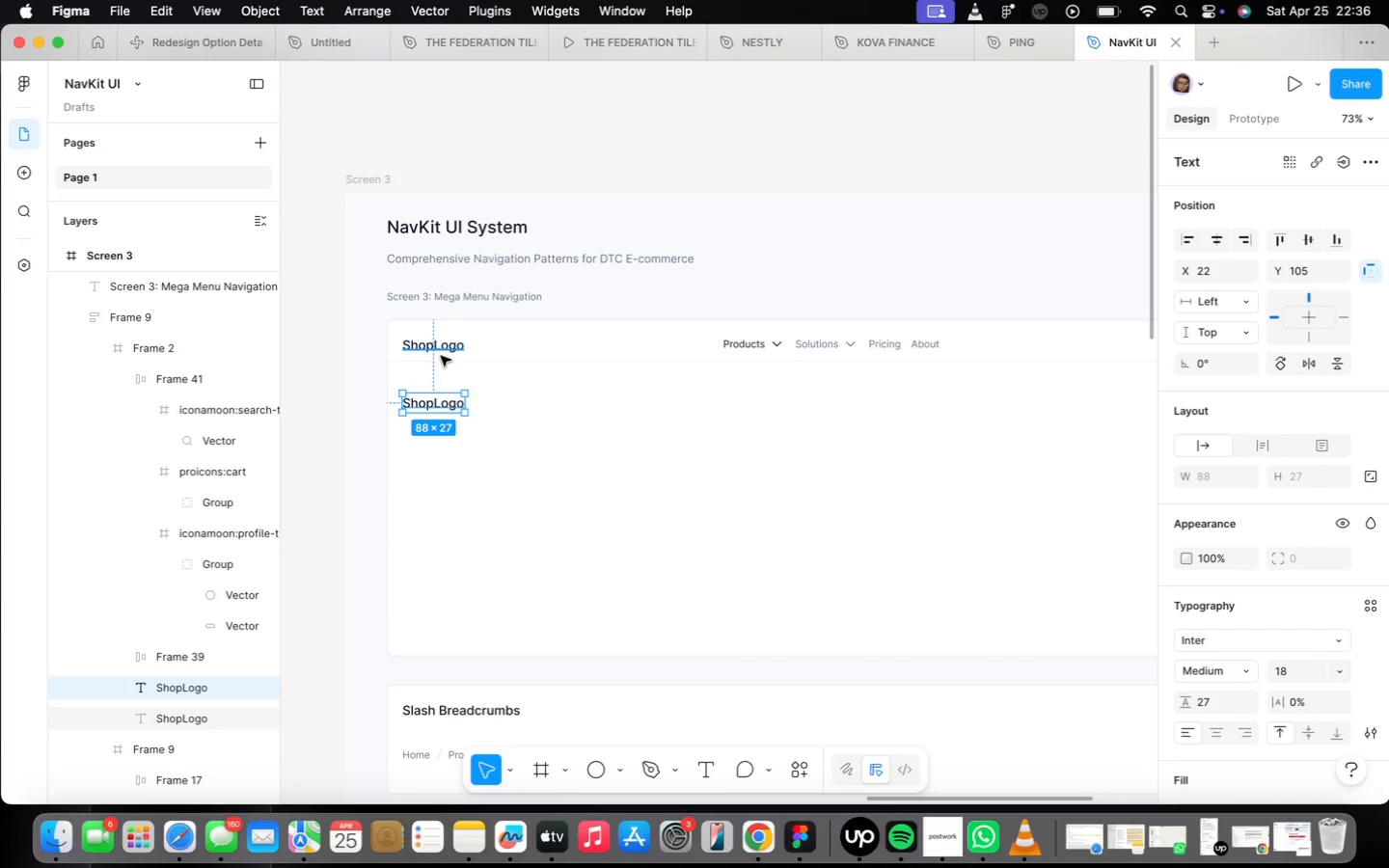 
left_click([445, 363])
 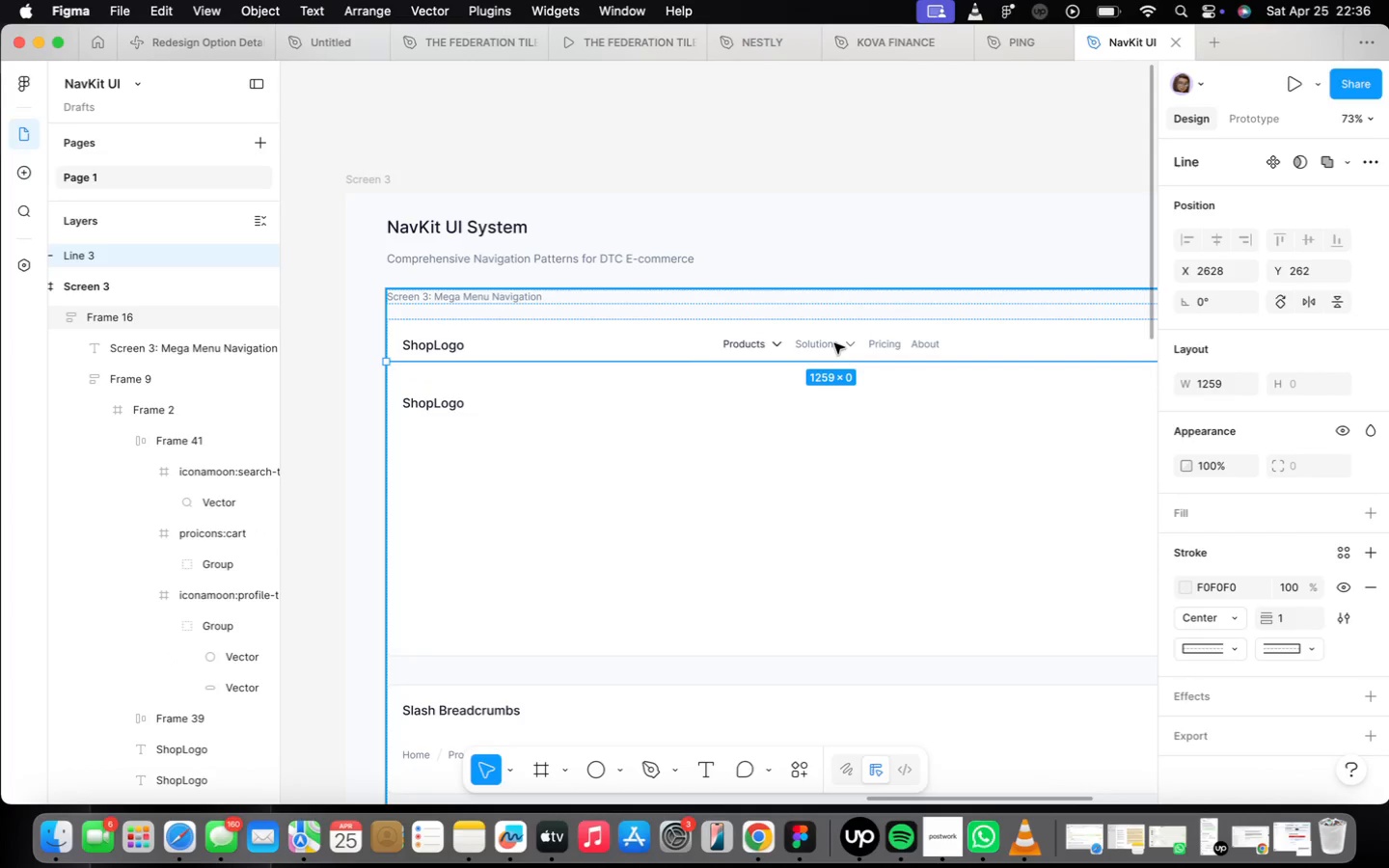 
double_click([834, 343])
 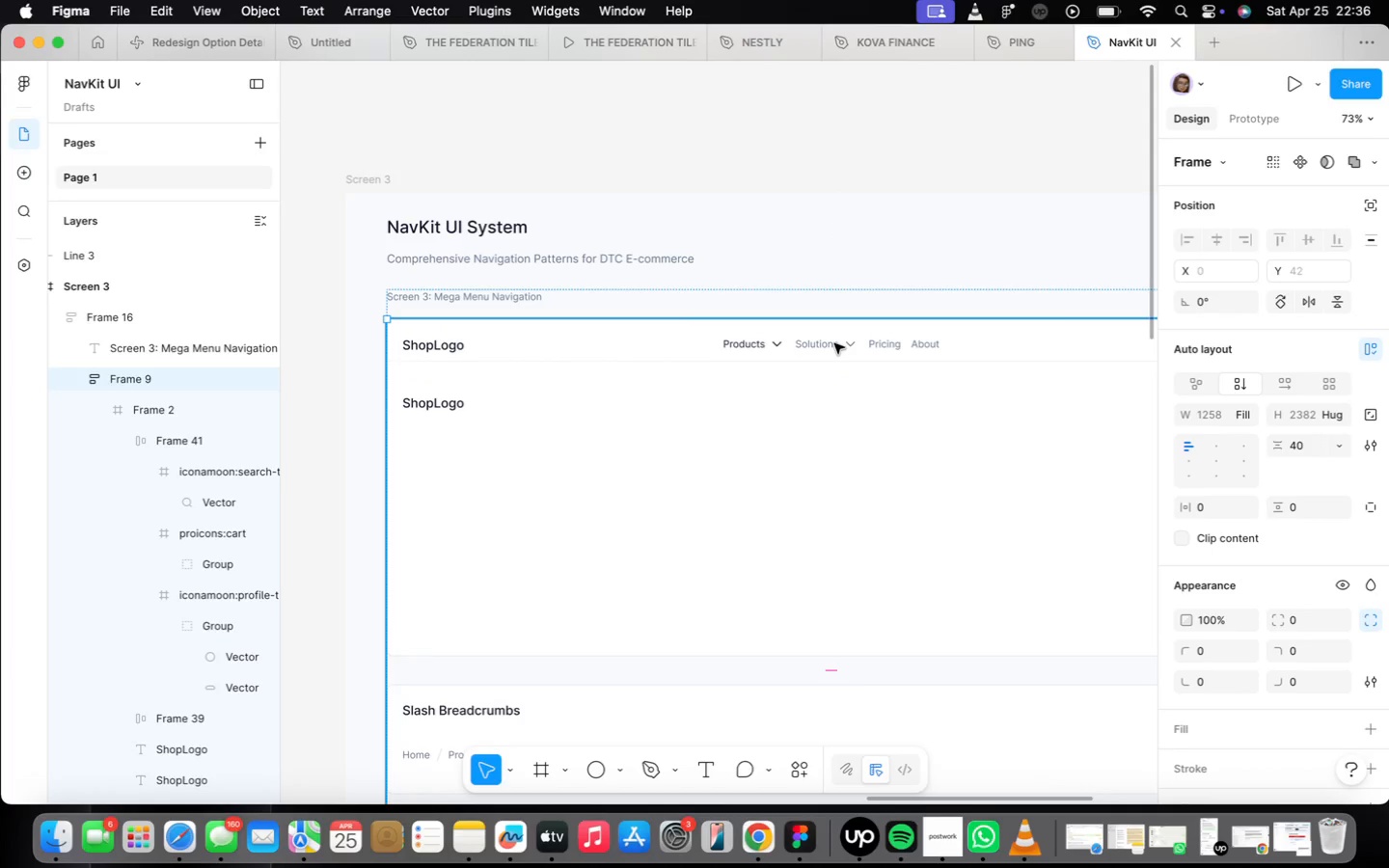 
double_click([834, 343])
 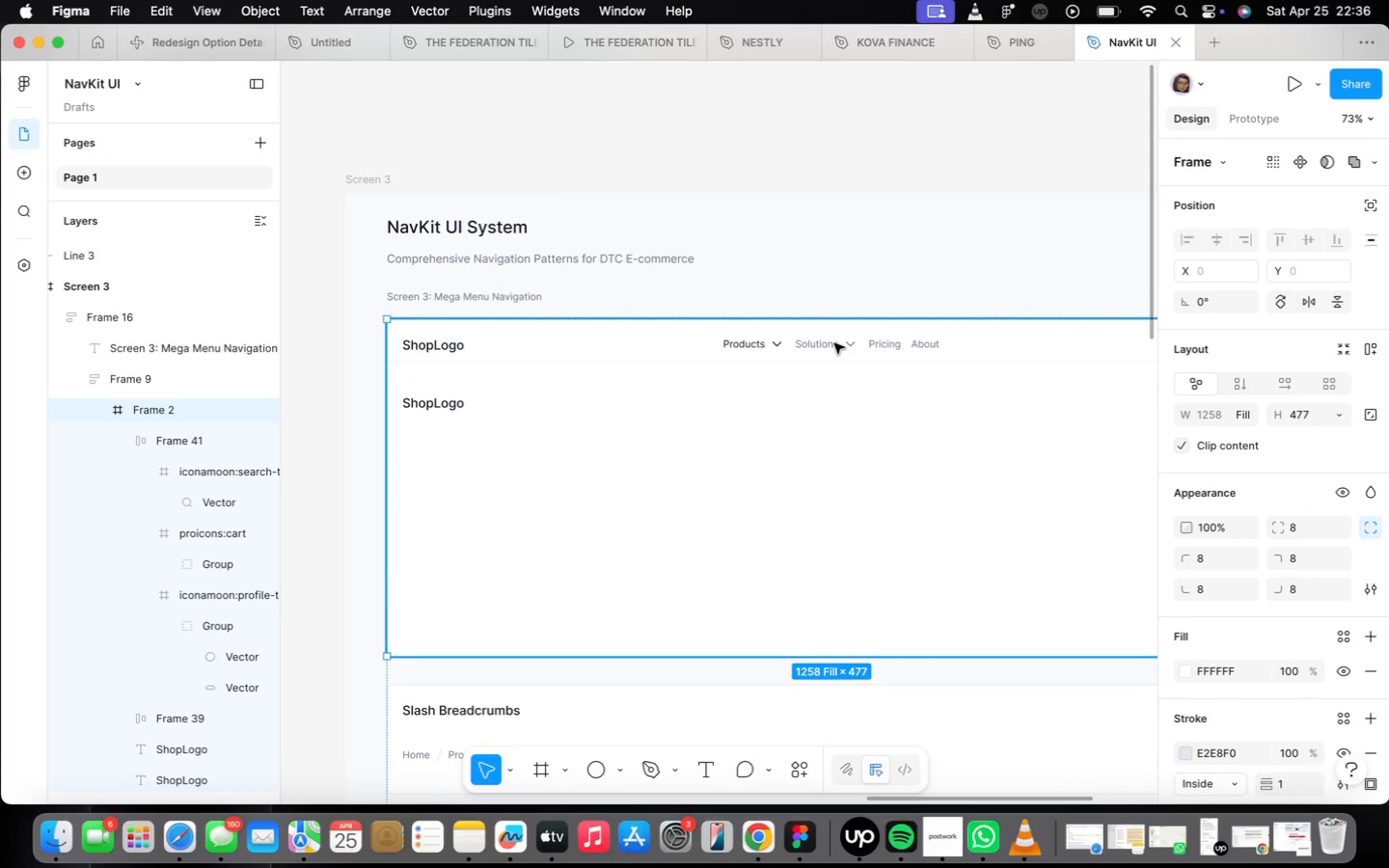 
triple_click([834, 343])
 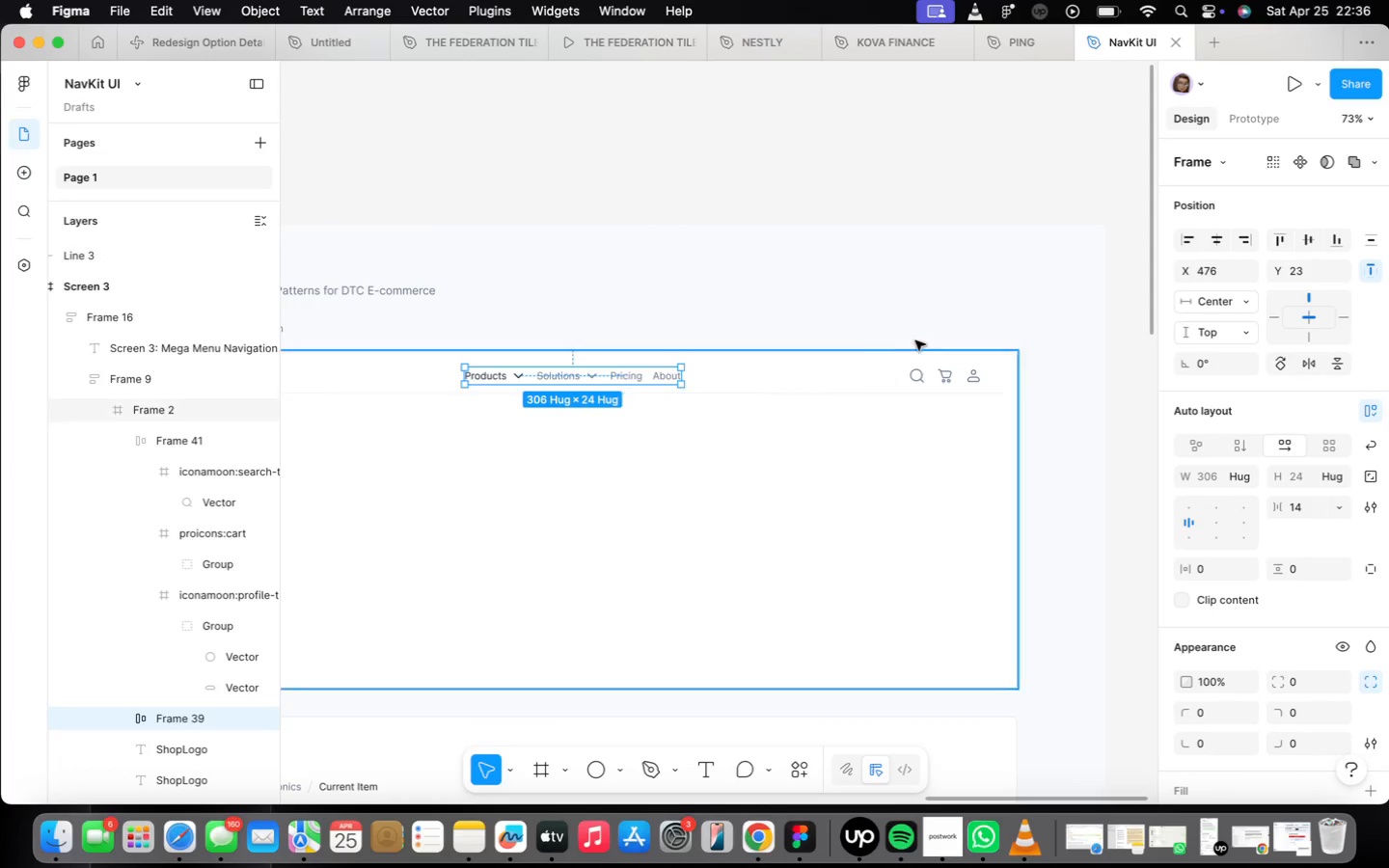 
left_click([956, 375])
 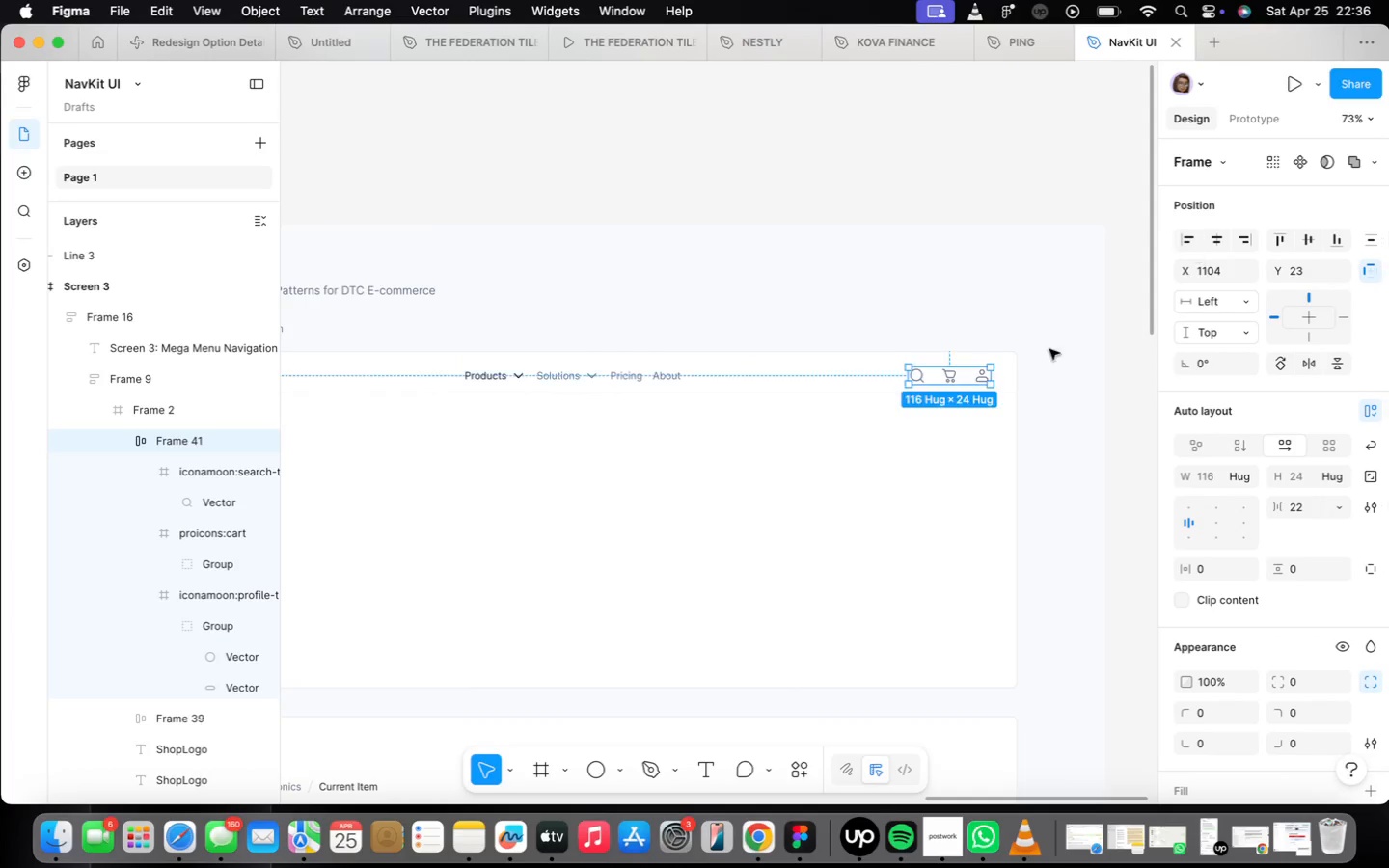 
key(ArrowLeft)
 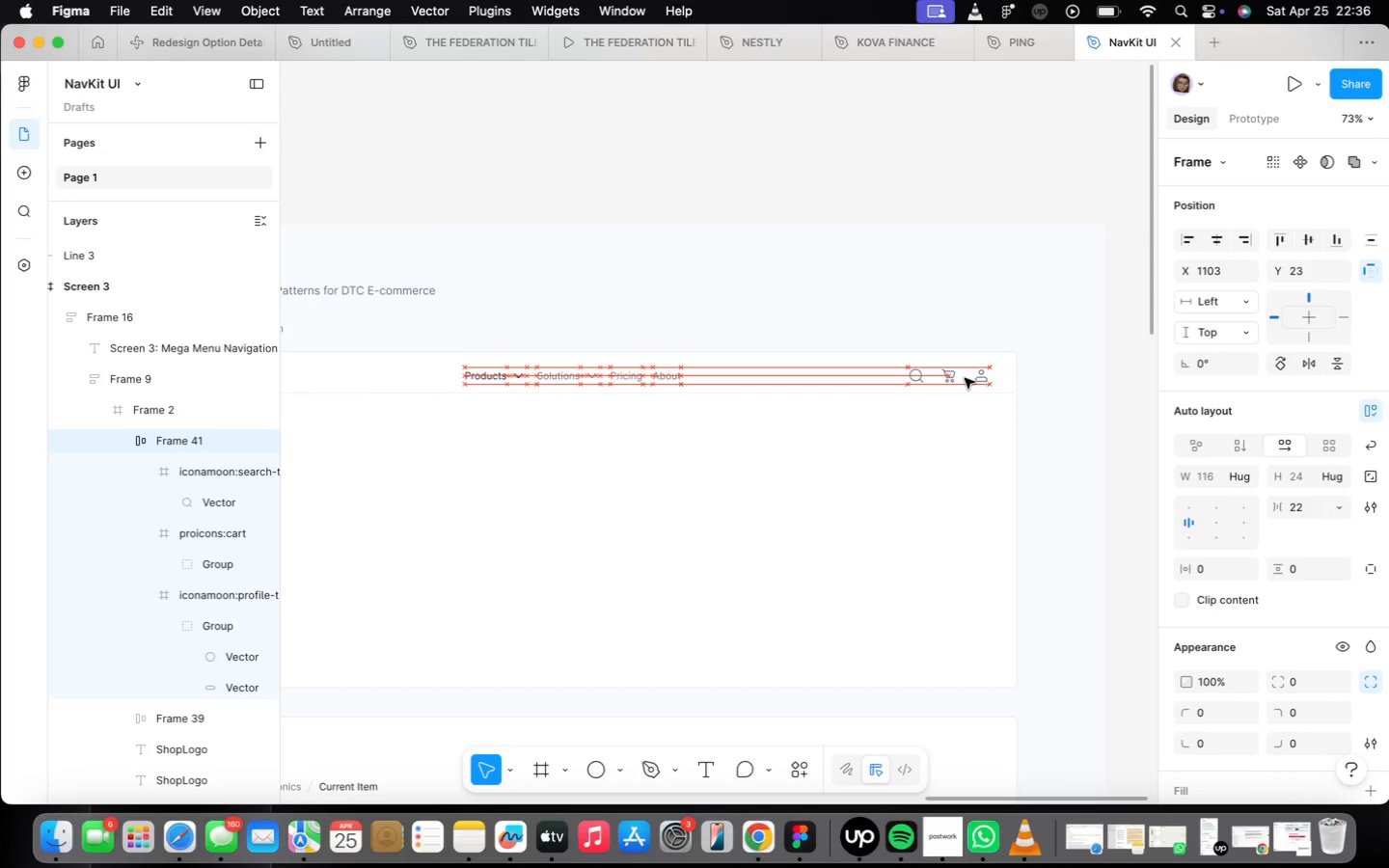 
key(ArrowLeft)
 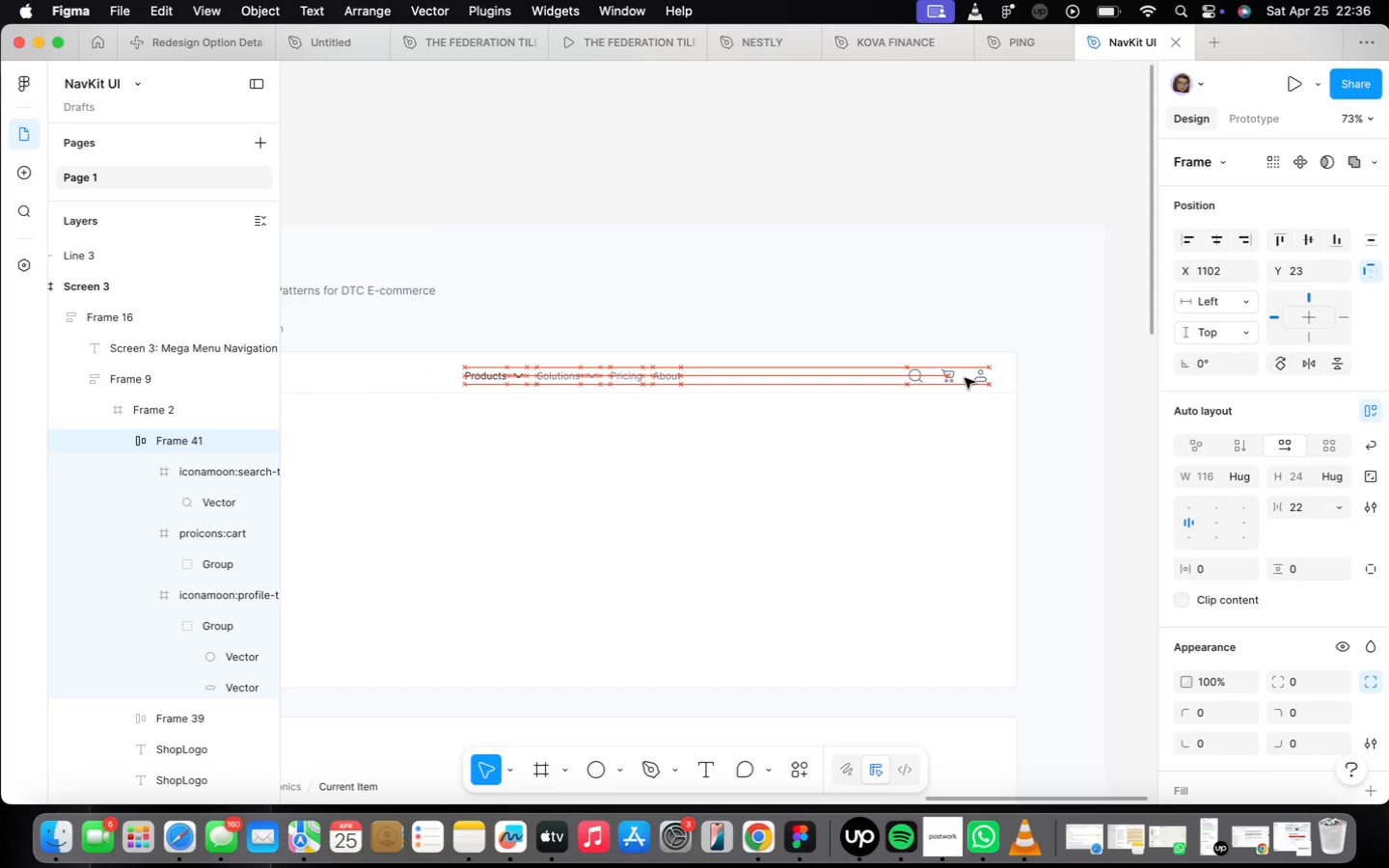 
key(ArrowLeft)
 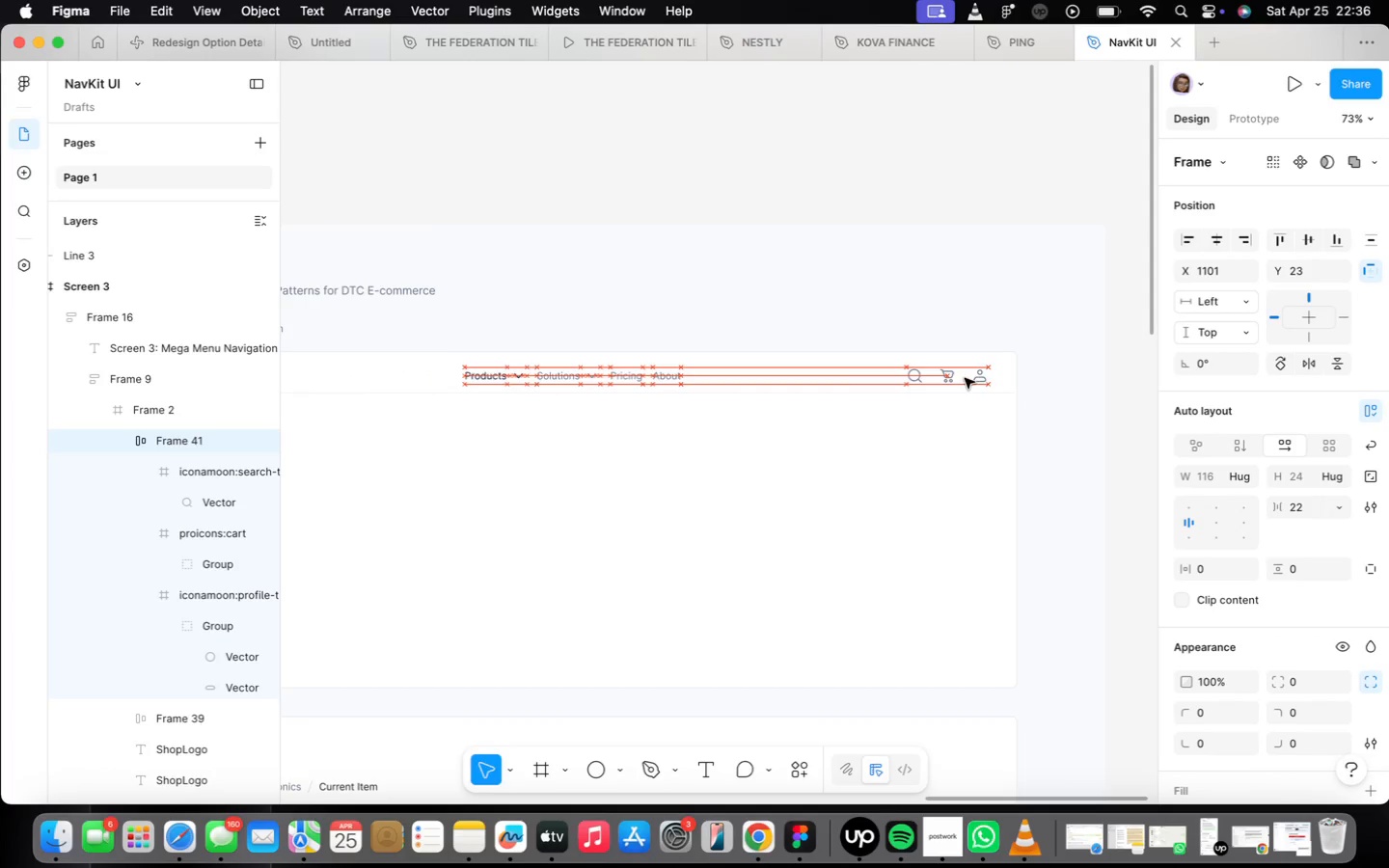 
key(ArrowLeft)
 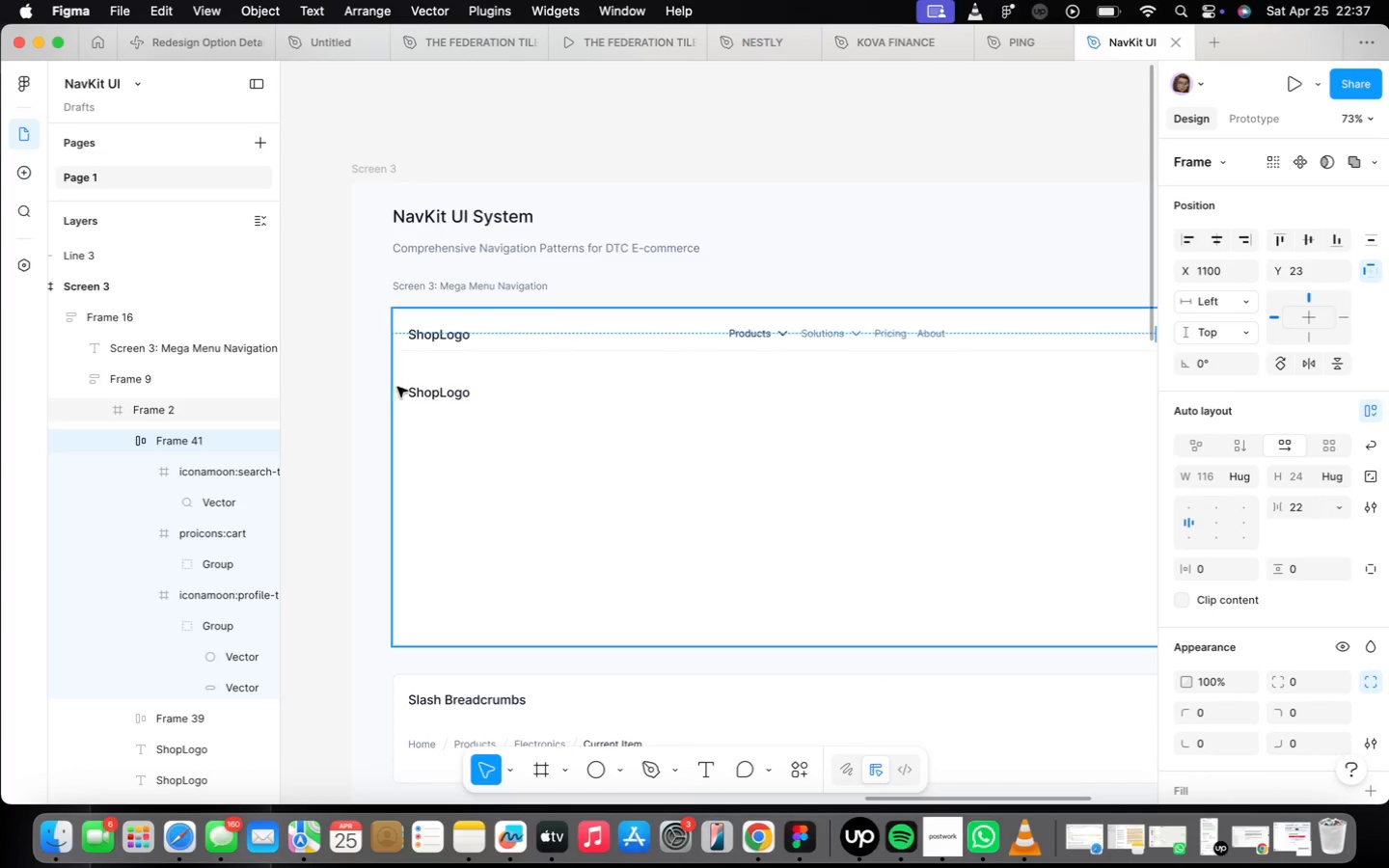 
double_click([438, 398])
 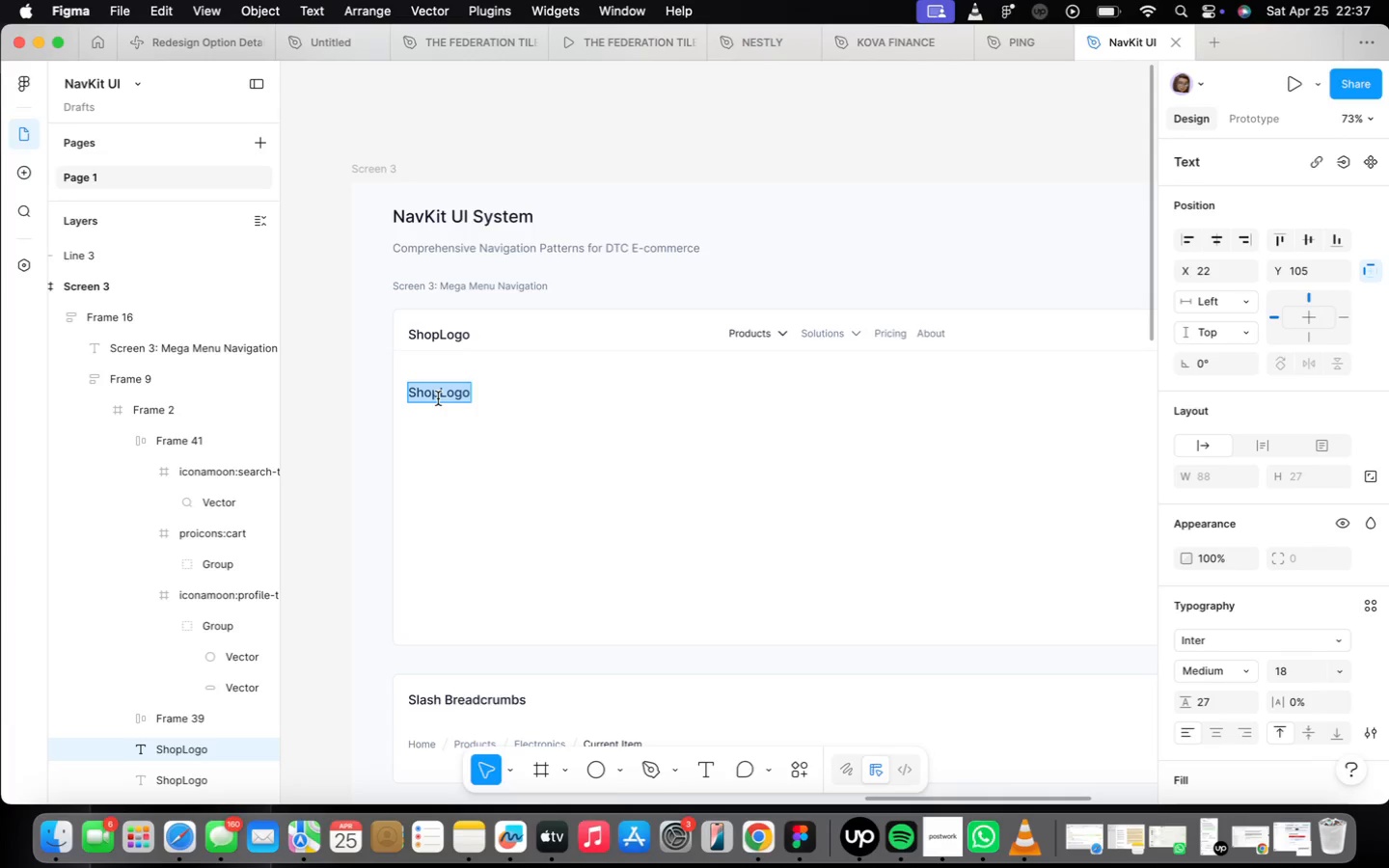 
type(Products Mega Menu 9)
key(Backspace)
type(())
 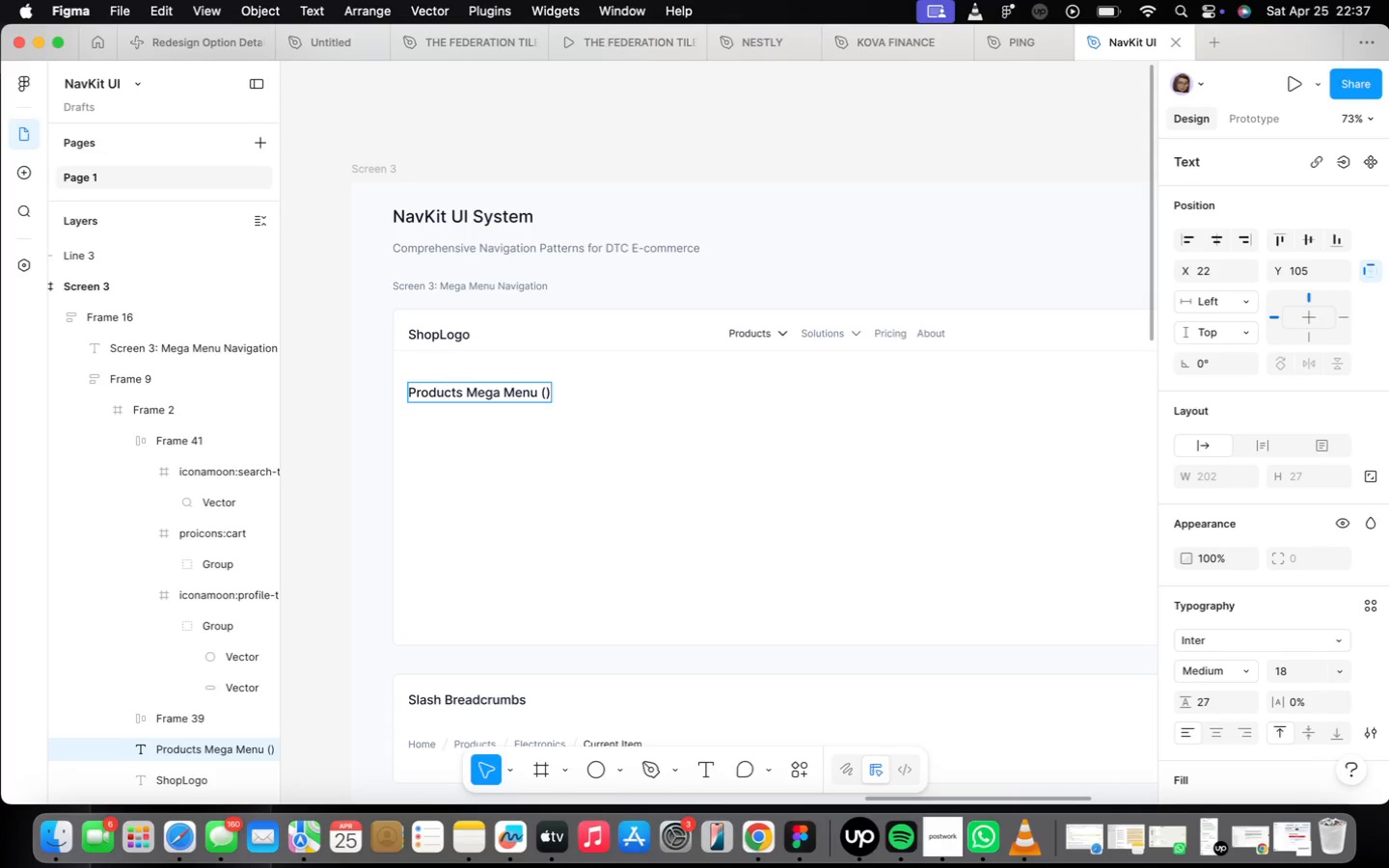 
key(ArrowLeft)
 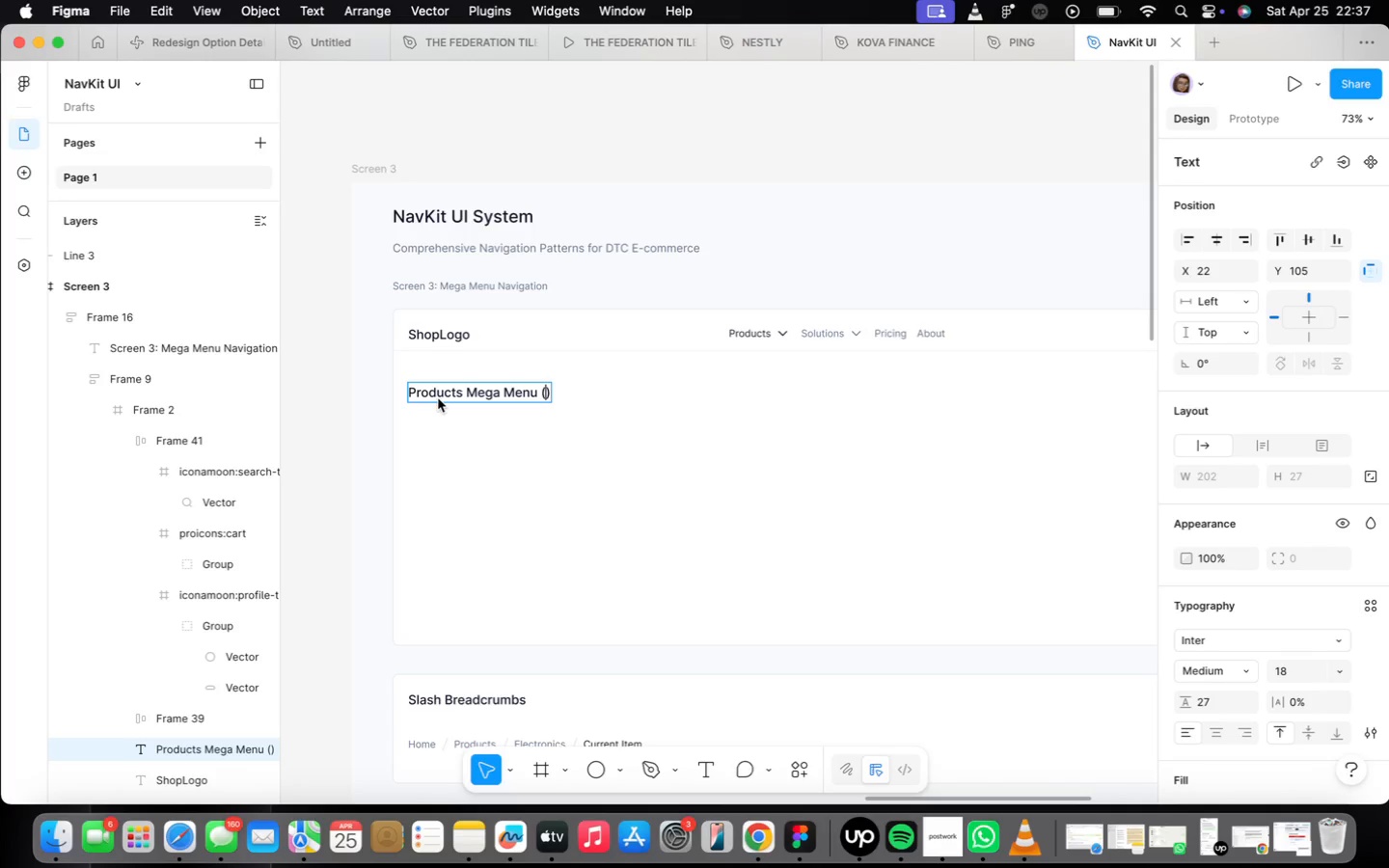 
key(CapsLock)
 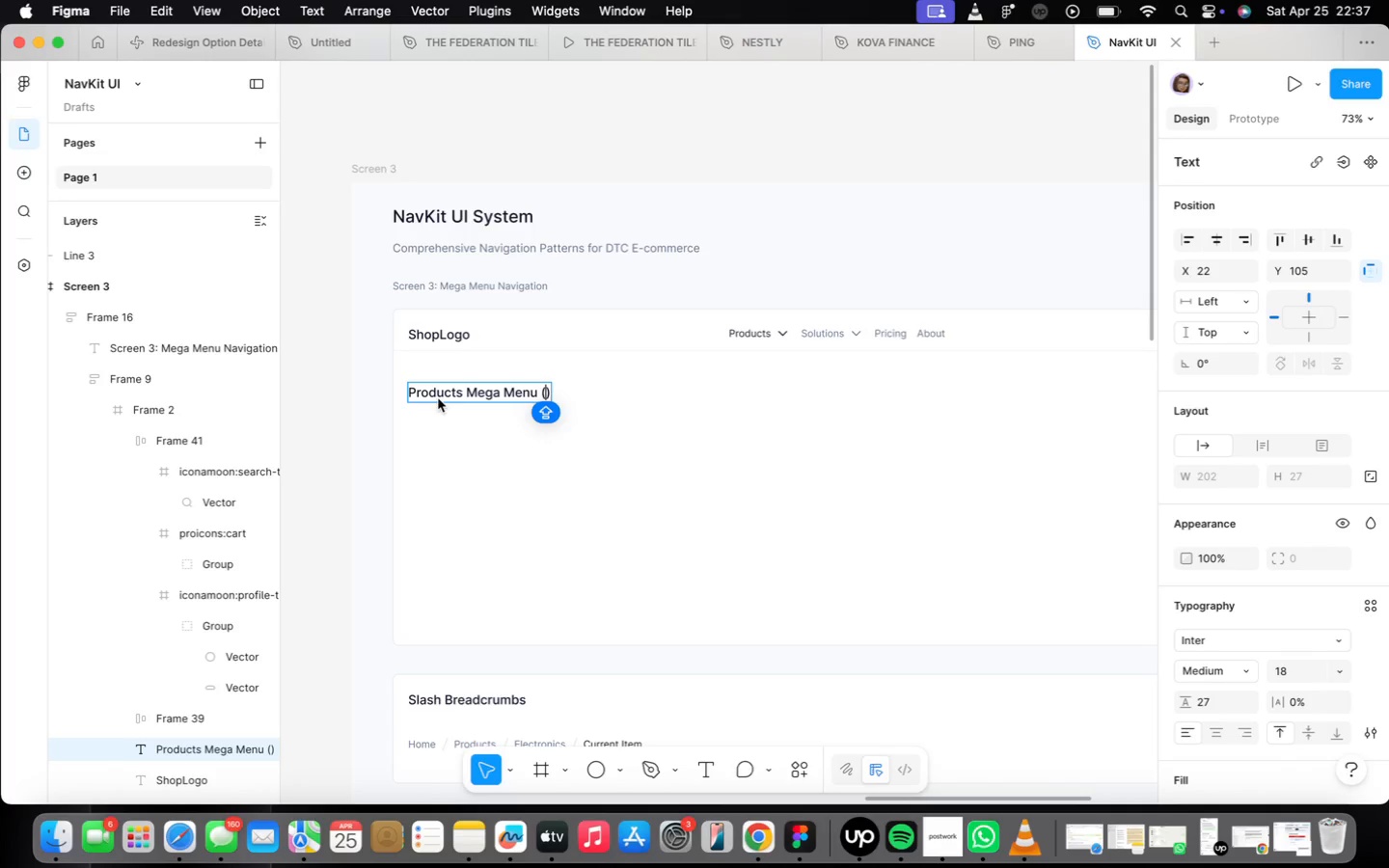 
key(4)
 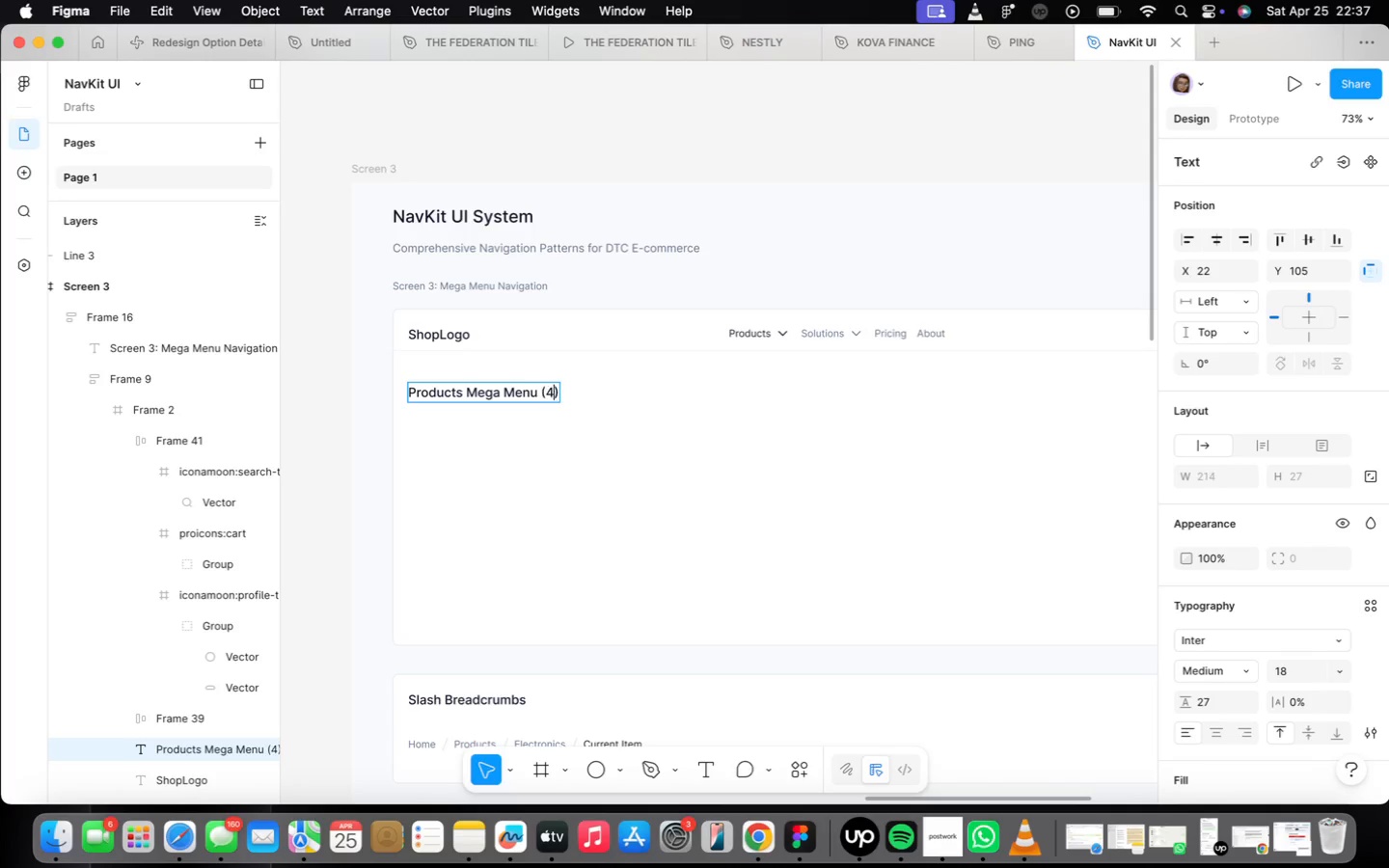 
key(Space)
 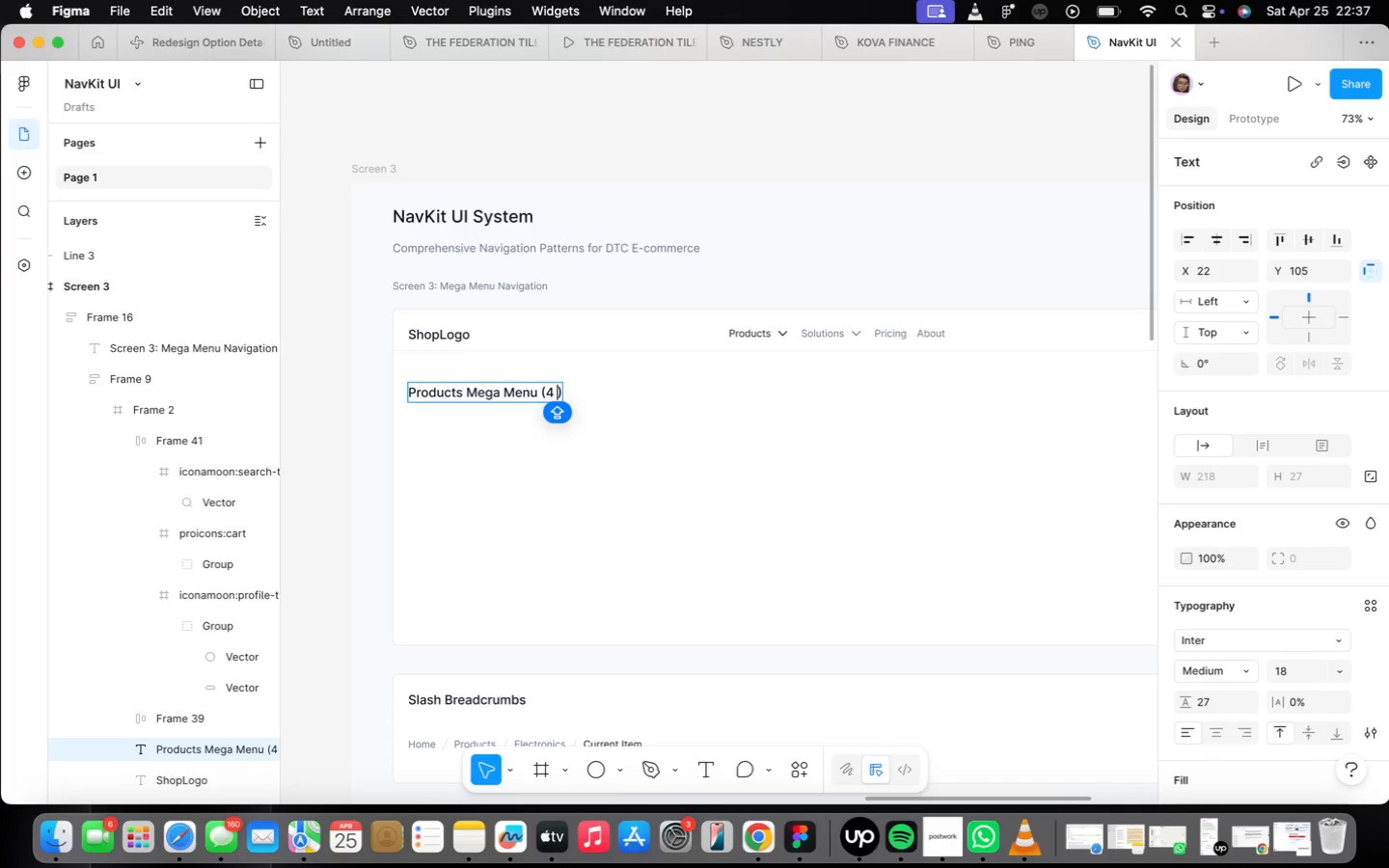 
key(Backspace)
type(-column)
 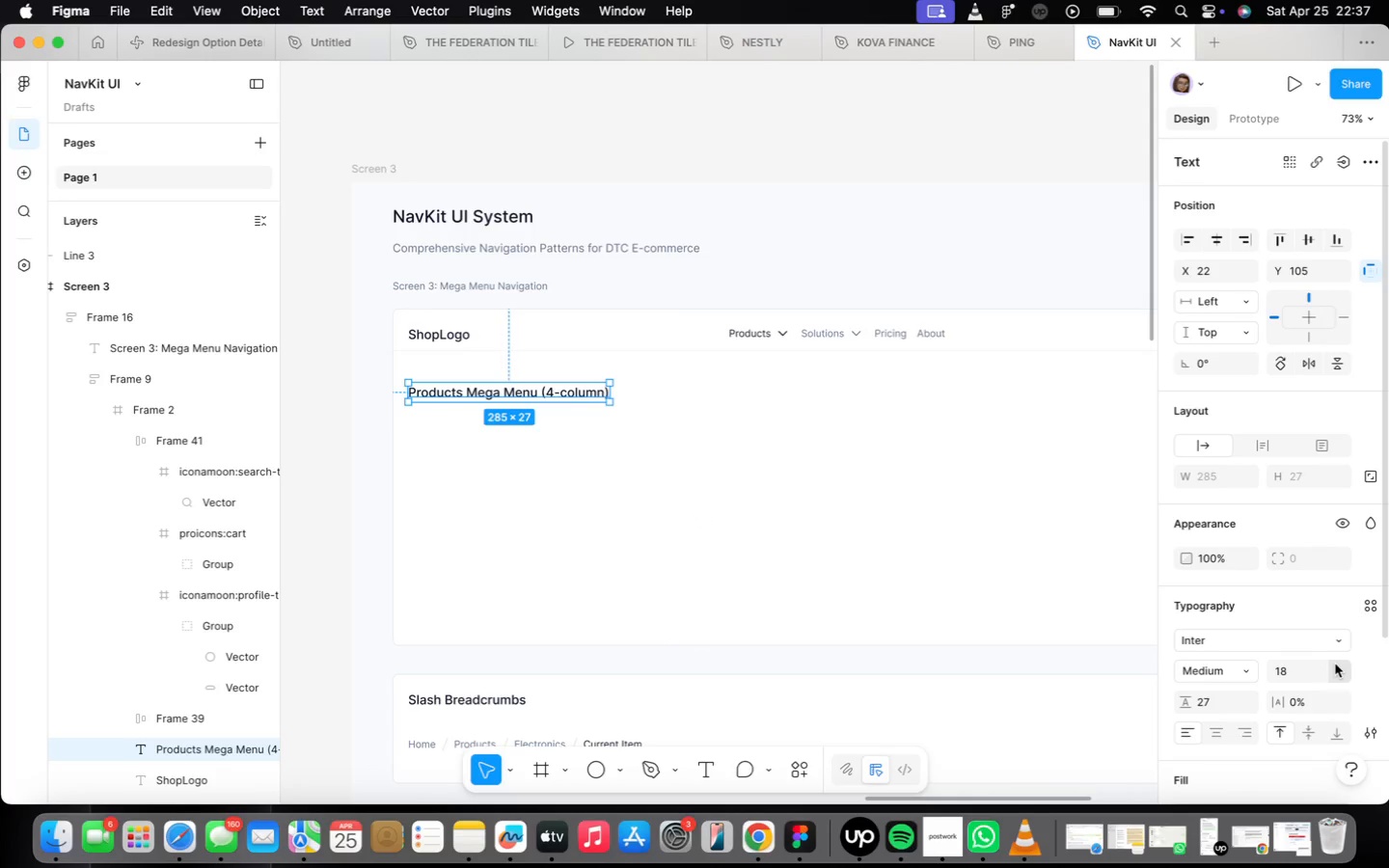 
wait(6.51)
 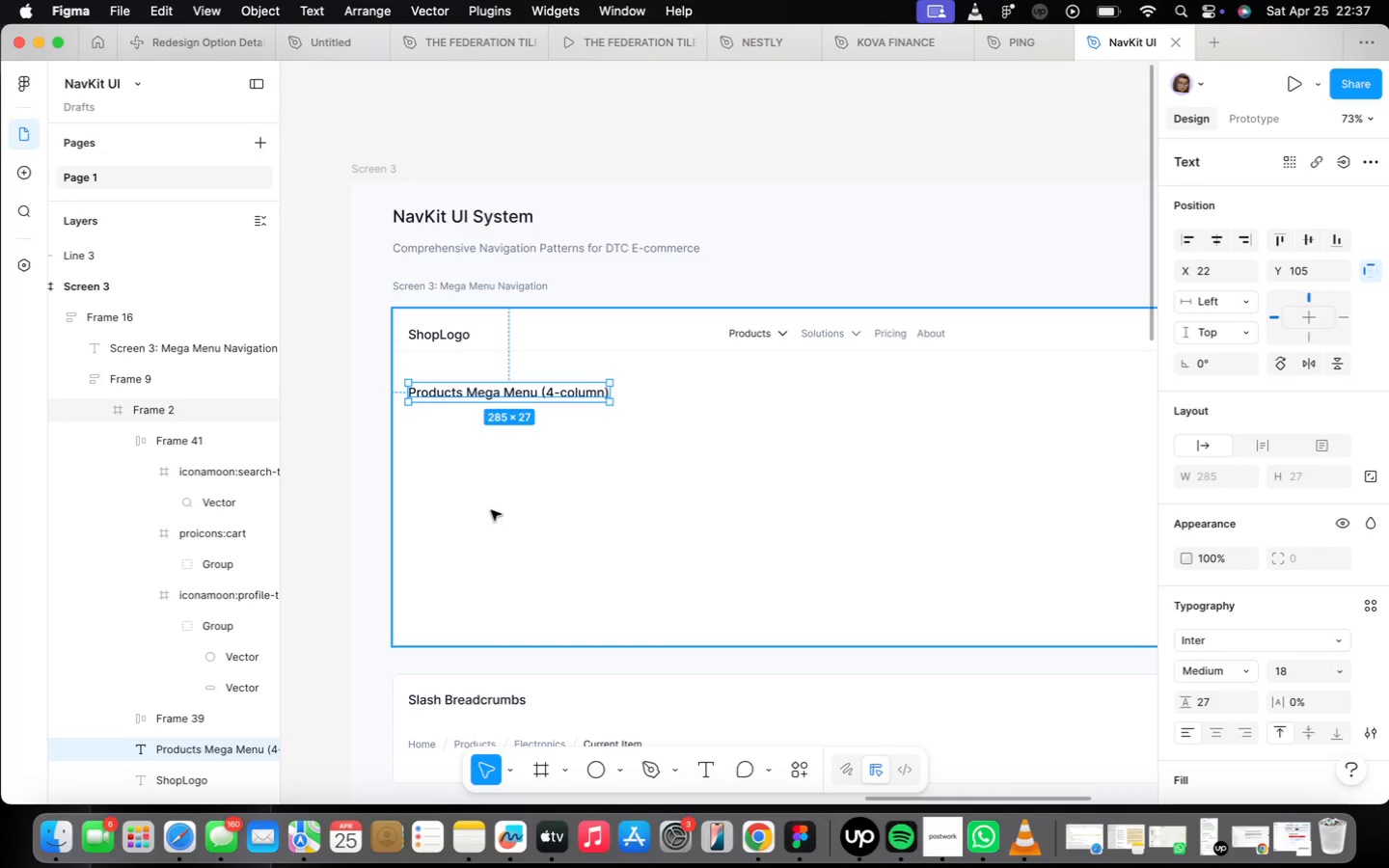 
scroll: coordinate [1388, 622], scroll_direction: down, amount: 19.0
 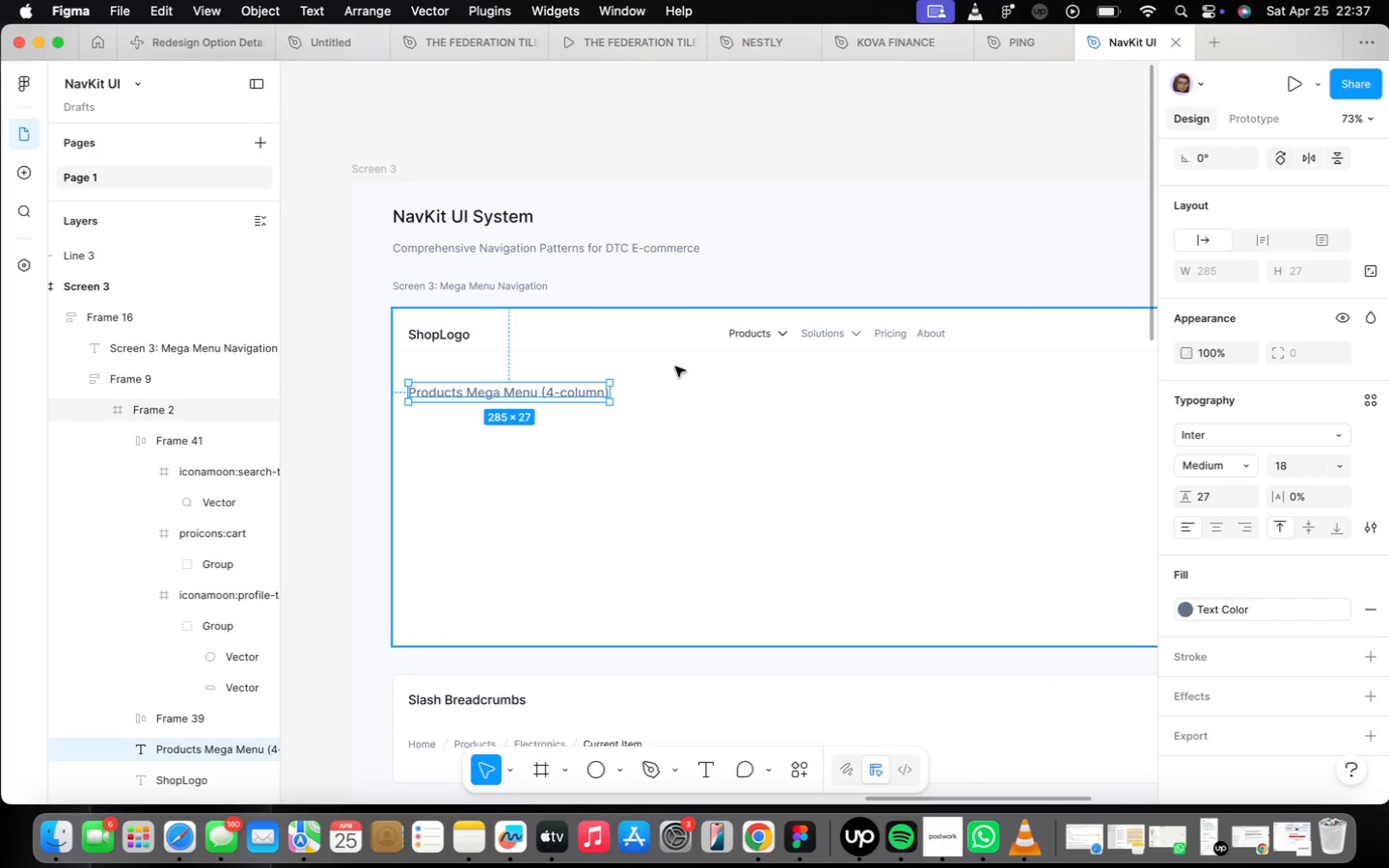 
left_click([439, 325])
 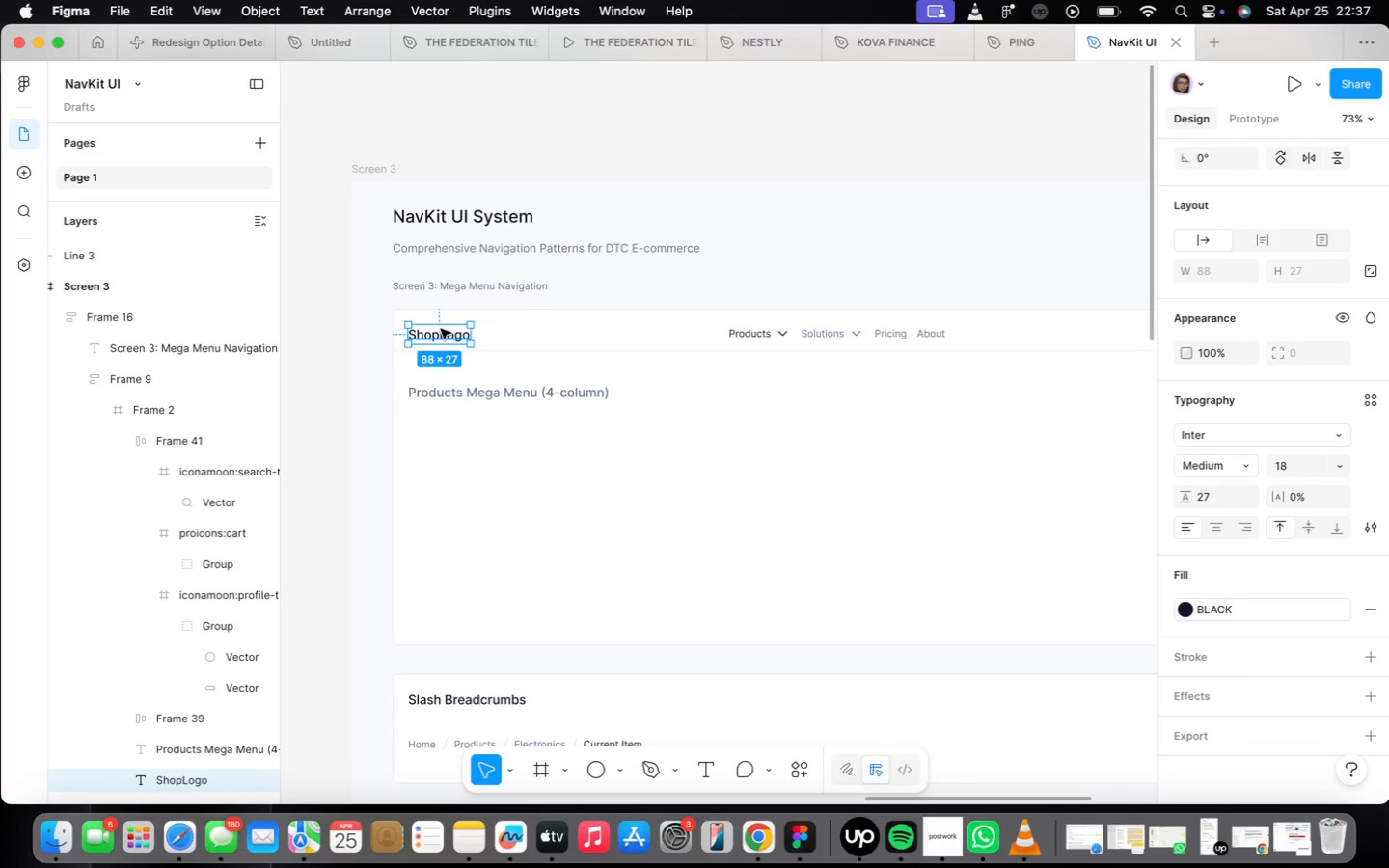 
hold_key(key=OptionLeft, duration=1.61)
left_click_drag(start_coordinate=[441, 329], to_coordinate=[440, 417])
 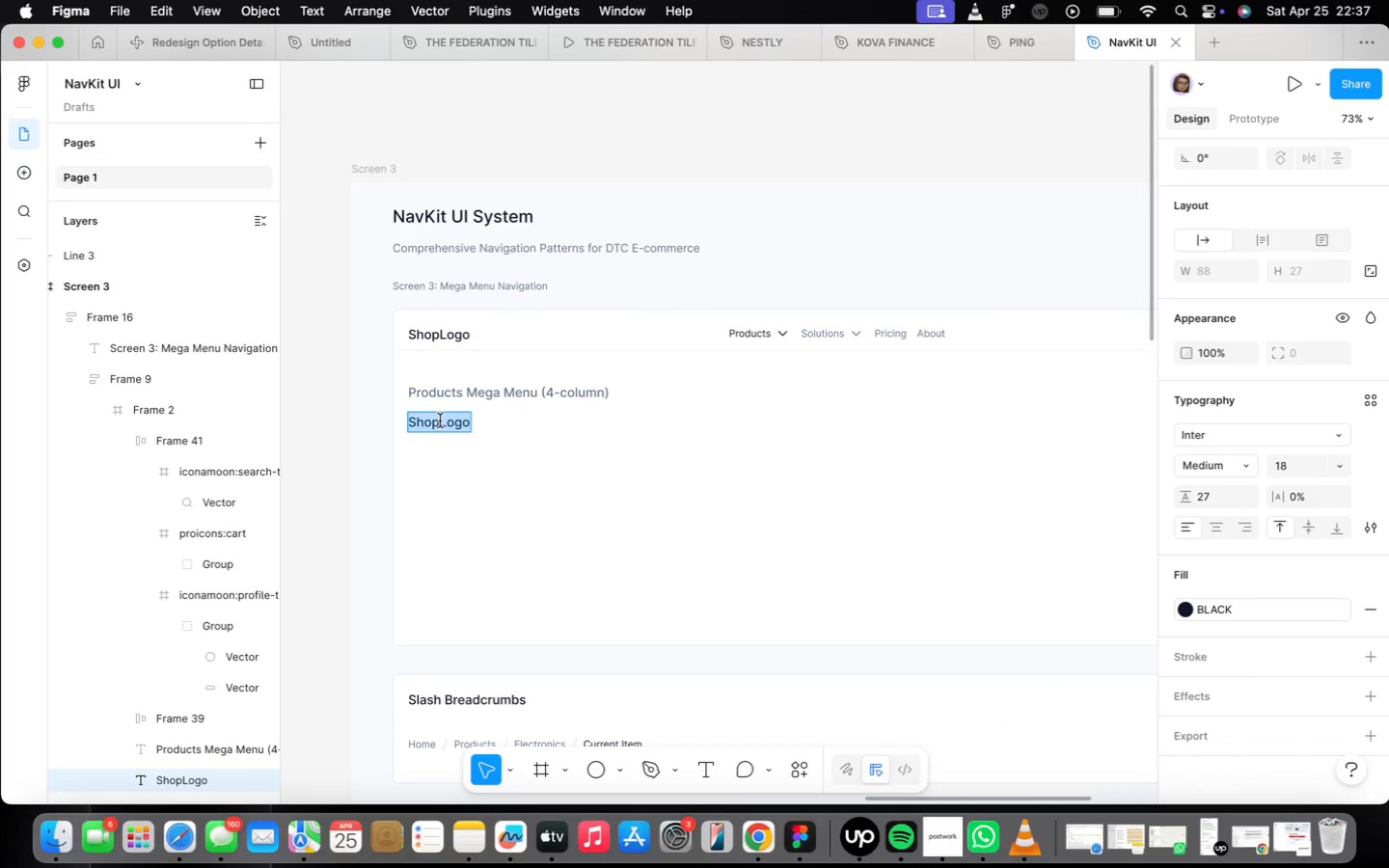 
type(Featured)
 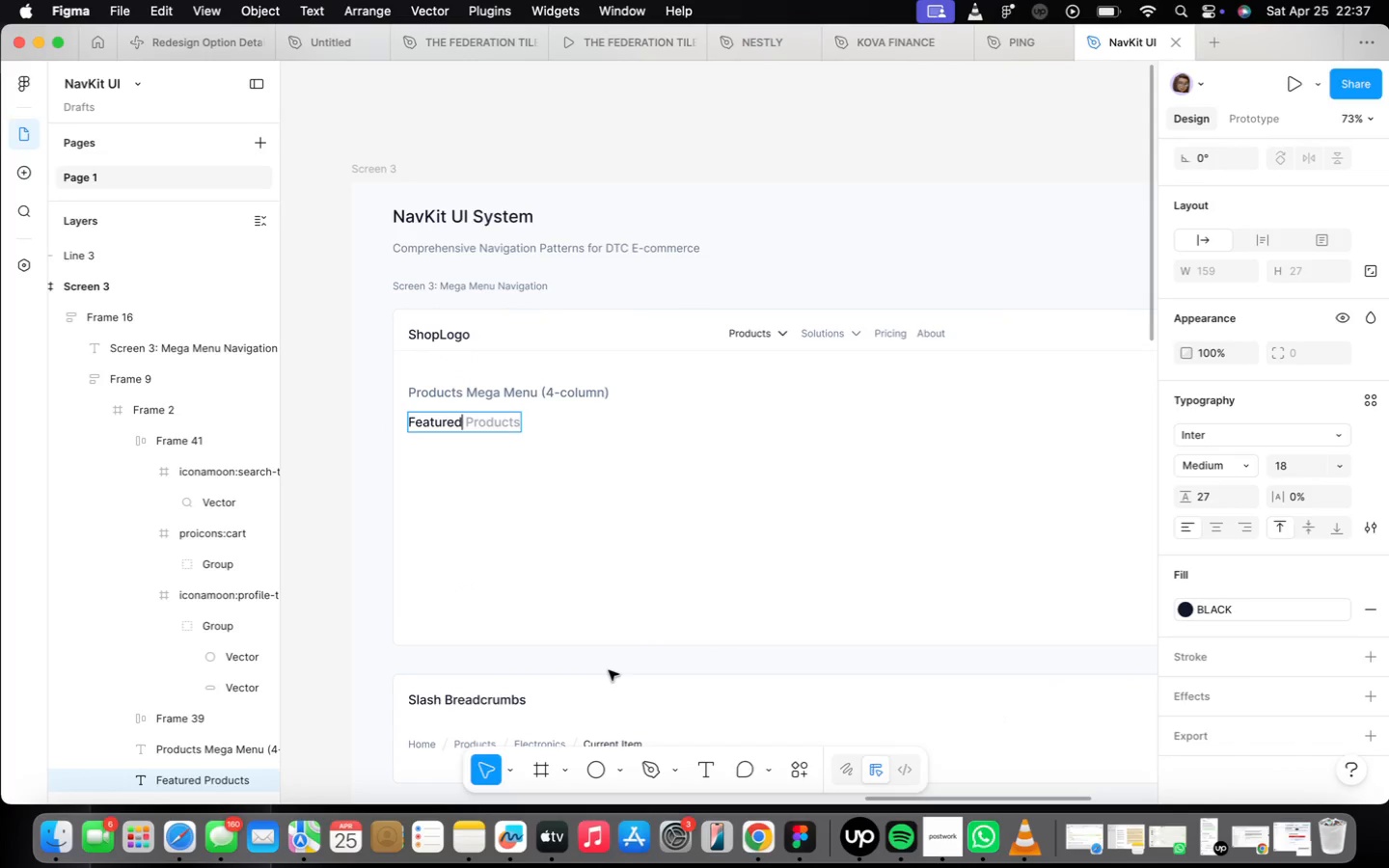 
left_click([486, 495])
 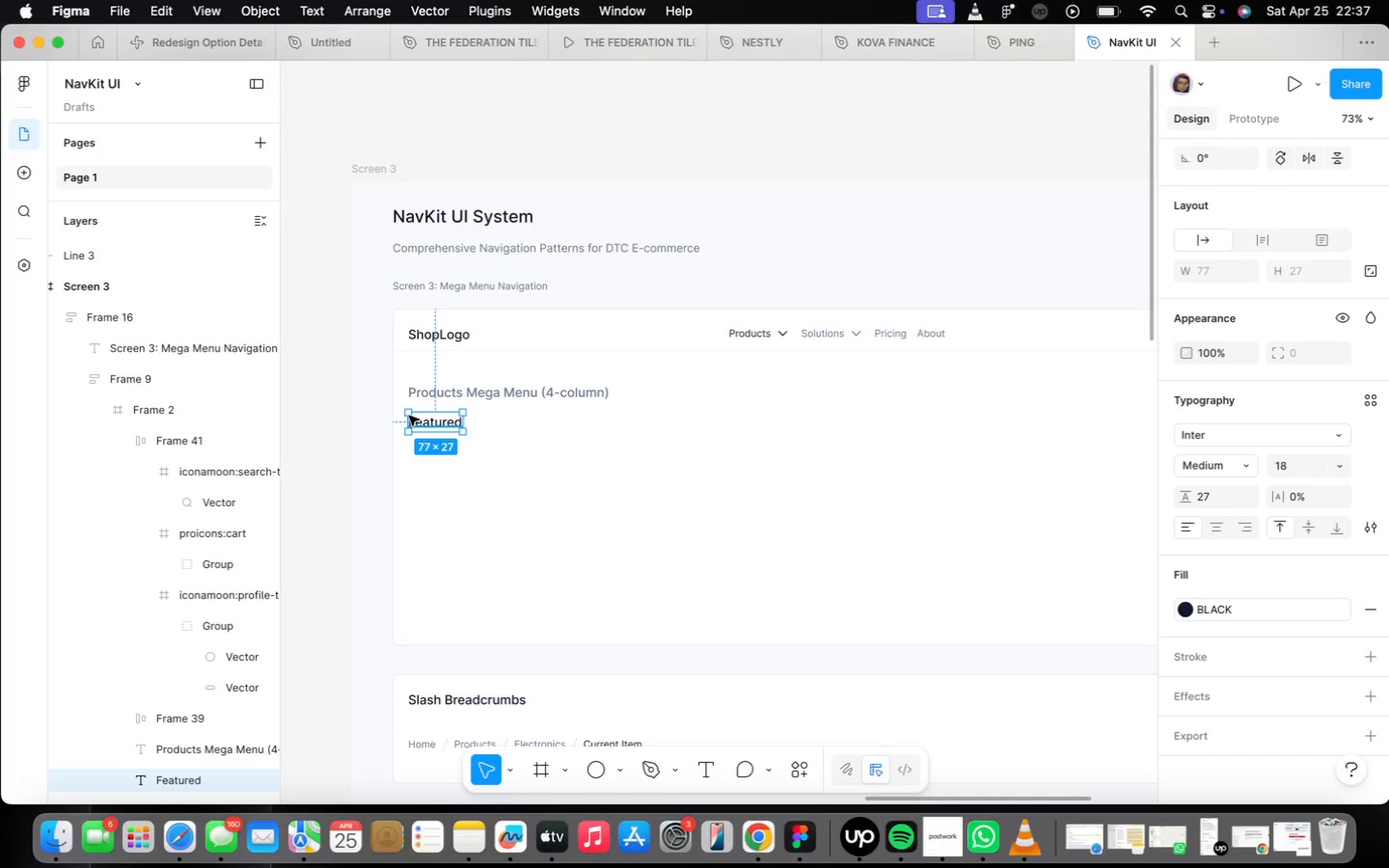 
scroll: coordinate [409, 416], scroll_direction: up, amount: 2.0
 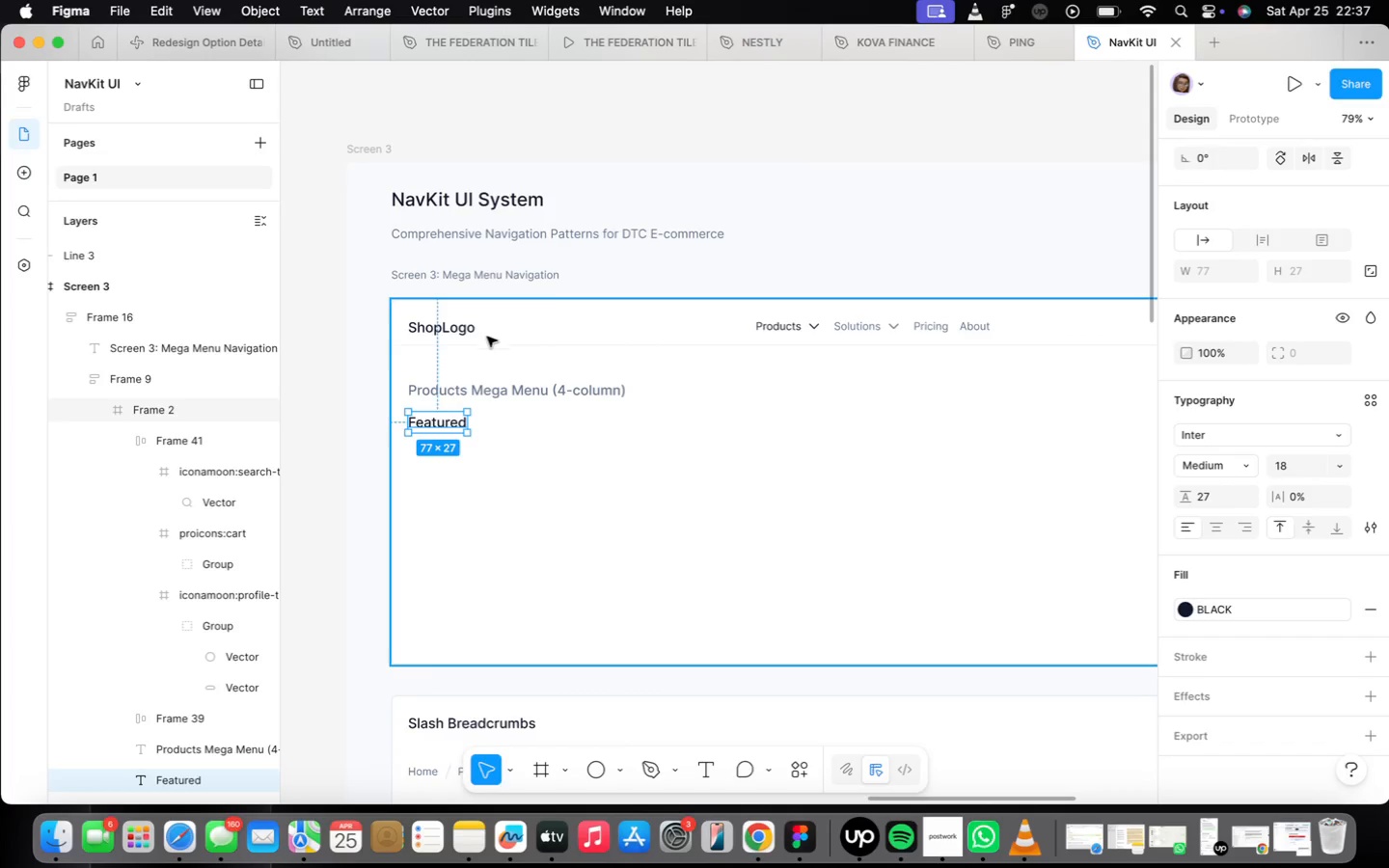 
left_click([480, 392])
 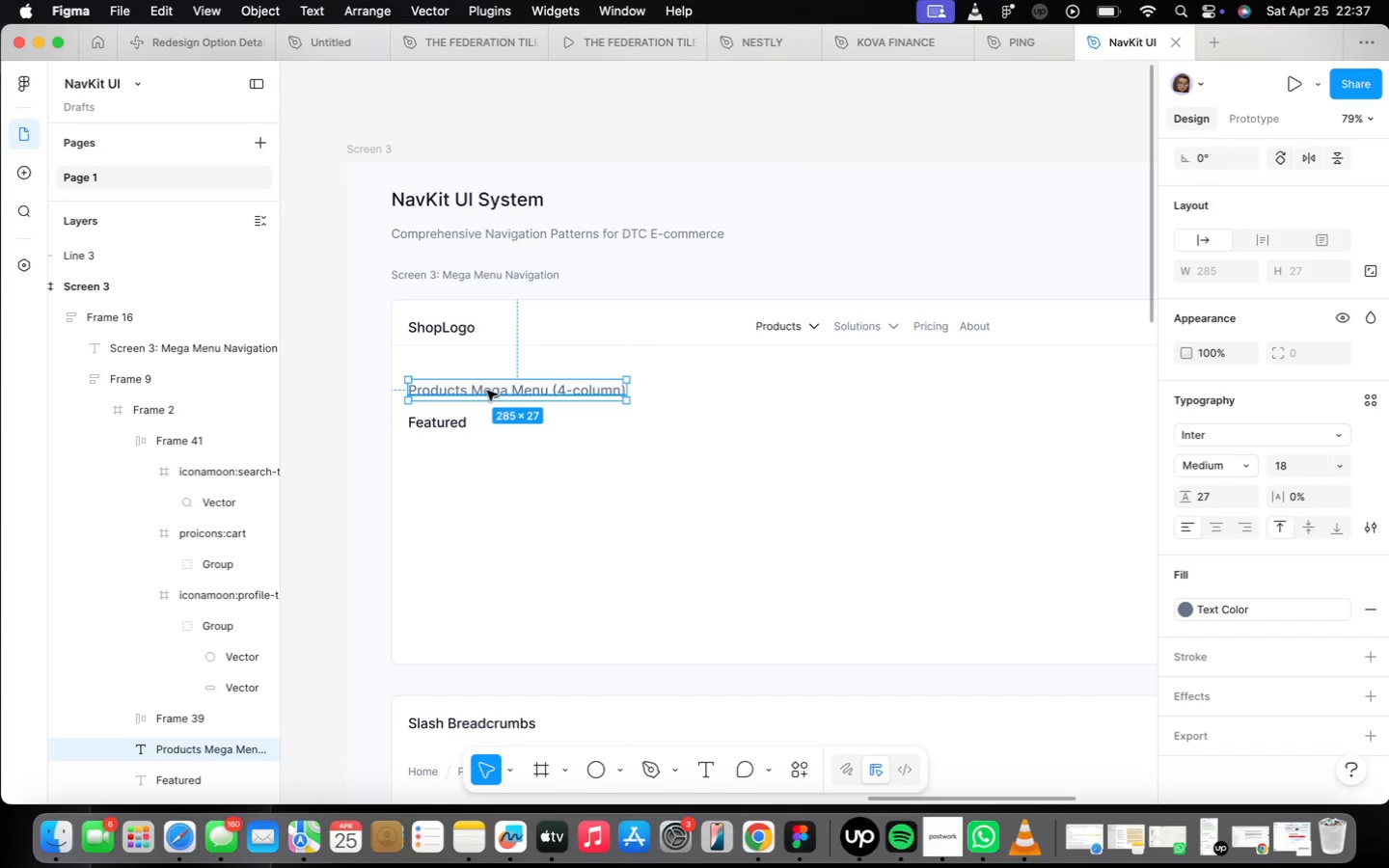 
hold_key(key=OptionLeft, duration=2.15)
left_click_drag(start_coordinate=[487, 391], to_coordinate=[486, 456])
 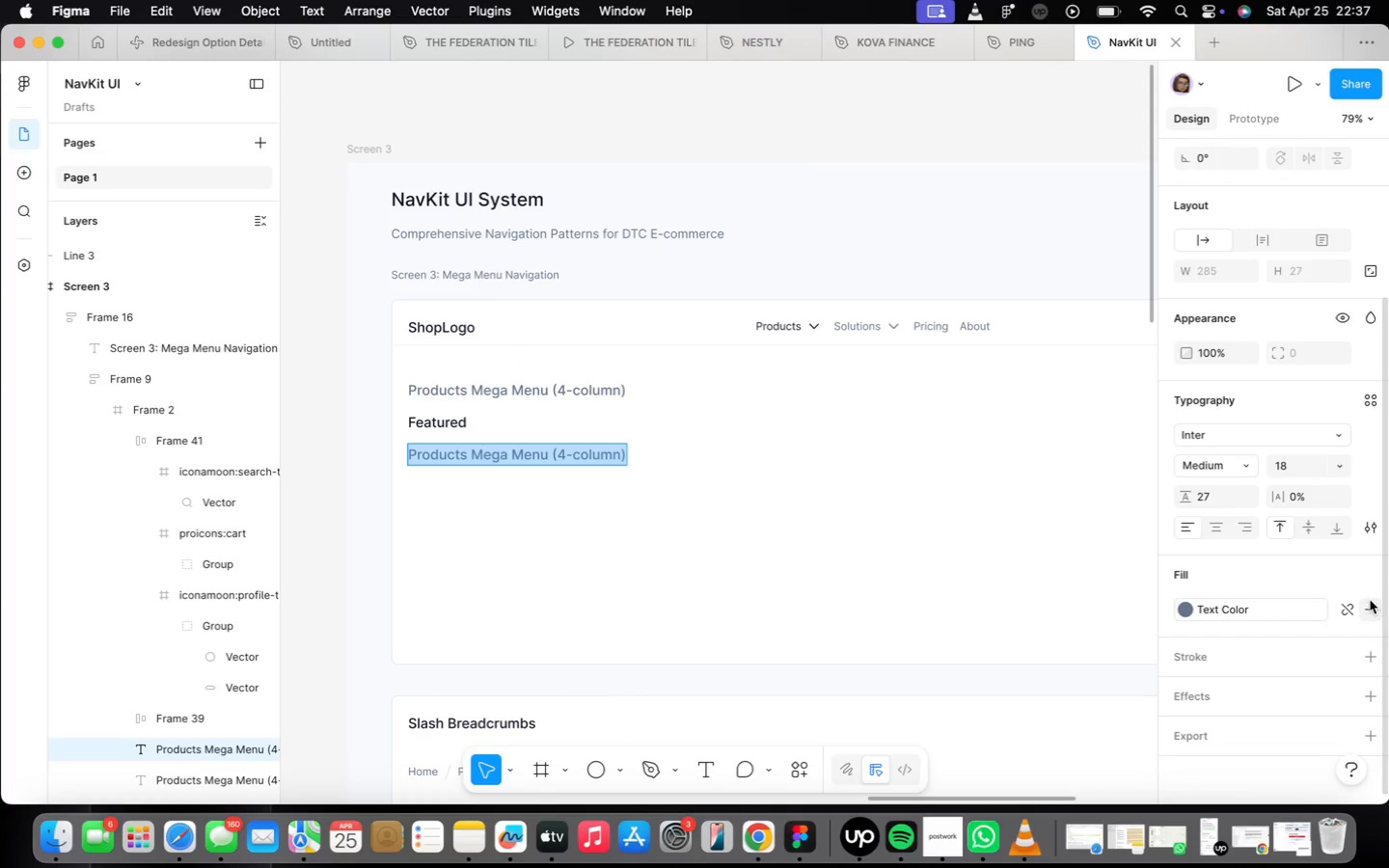 
left_click([1342, 460])
 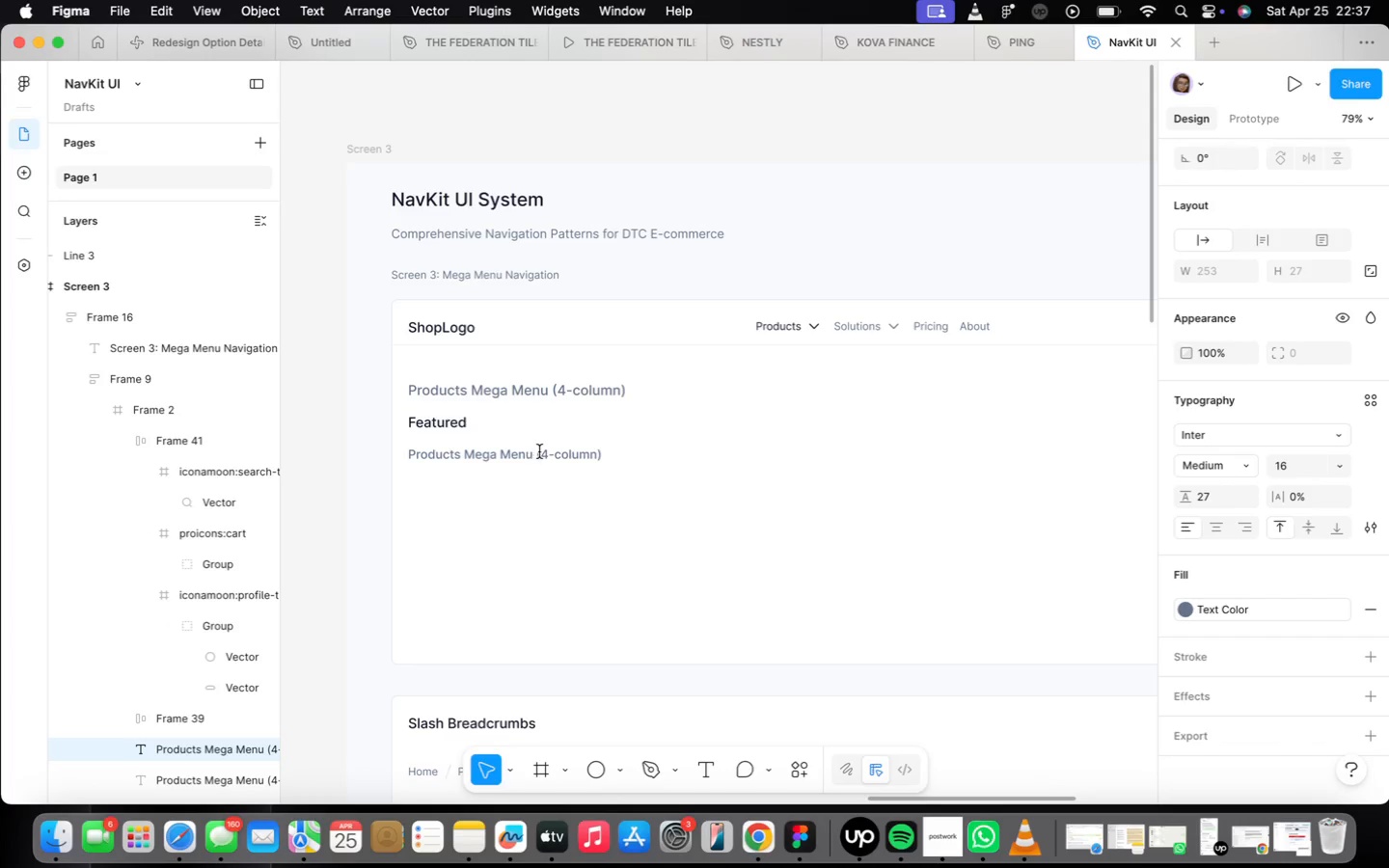 
type(New )
 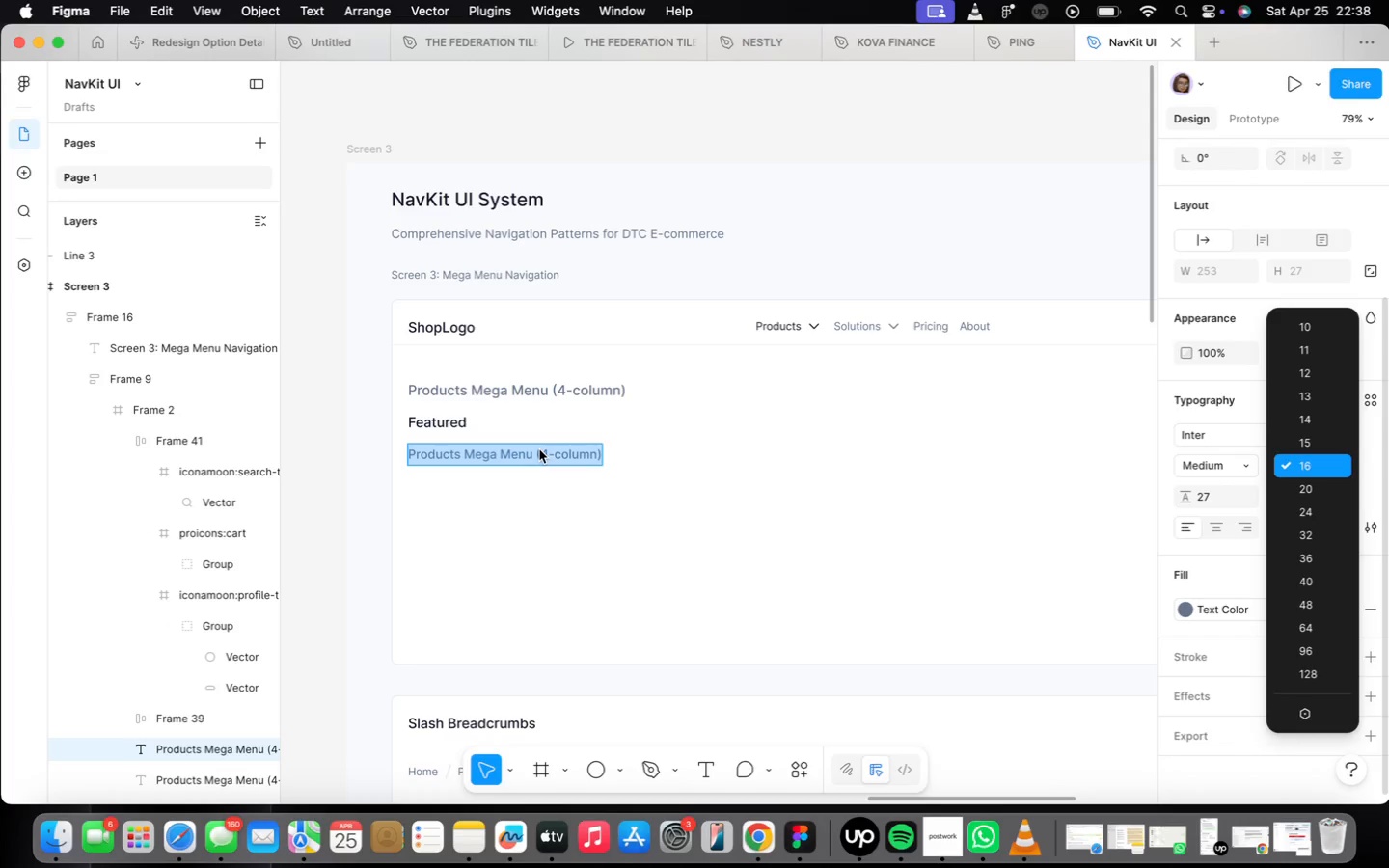 
left_click([539, 451])
 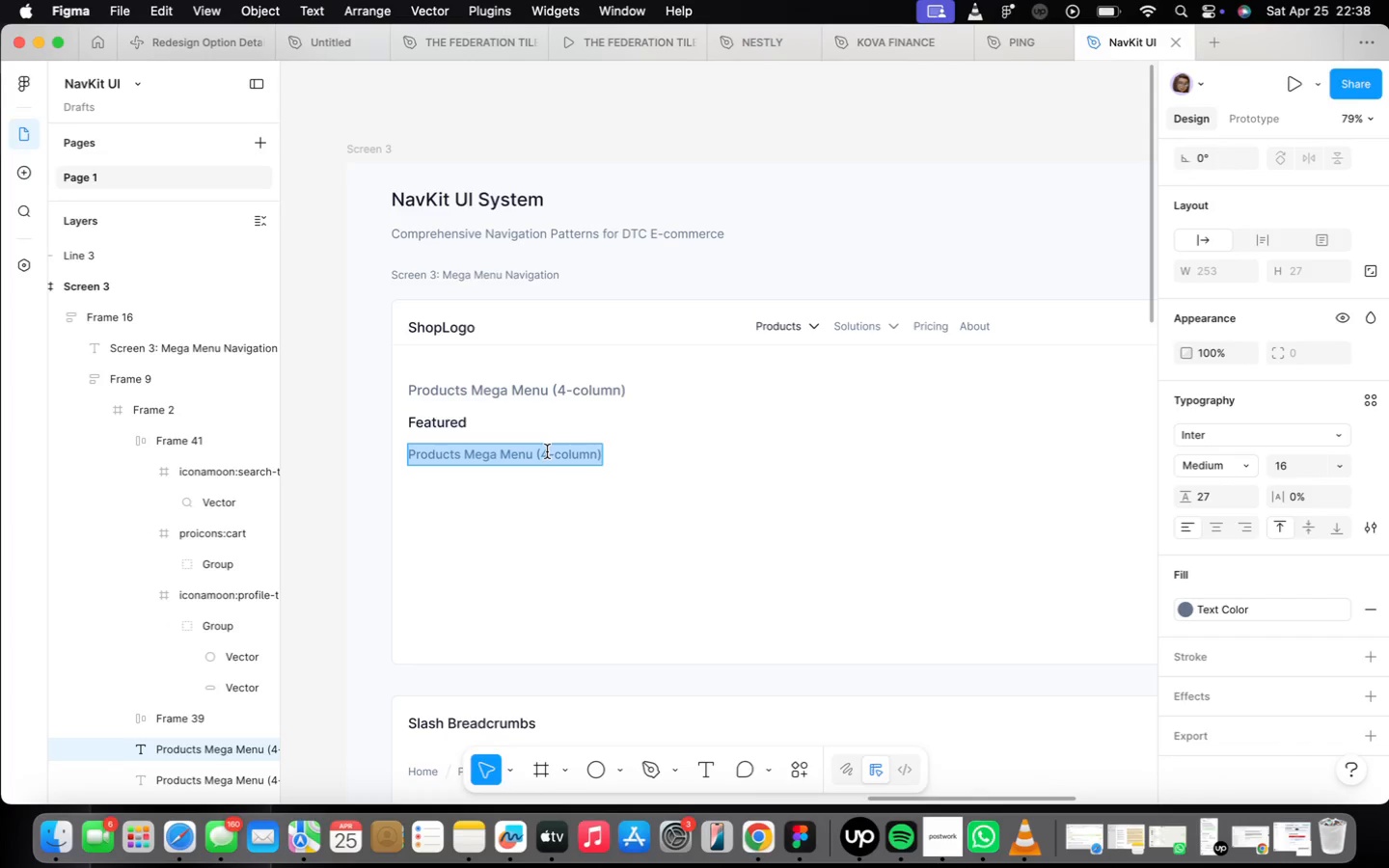 
left_click([547, 451])
 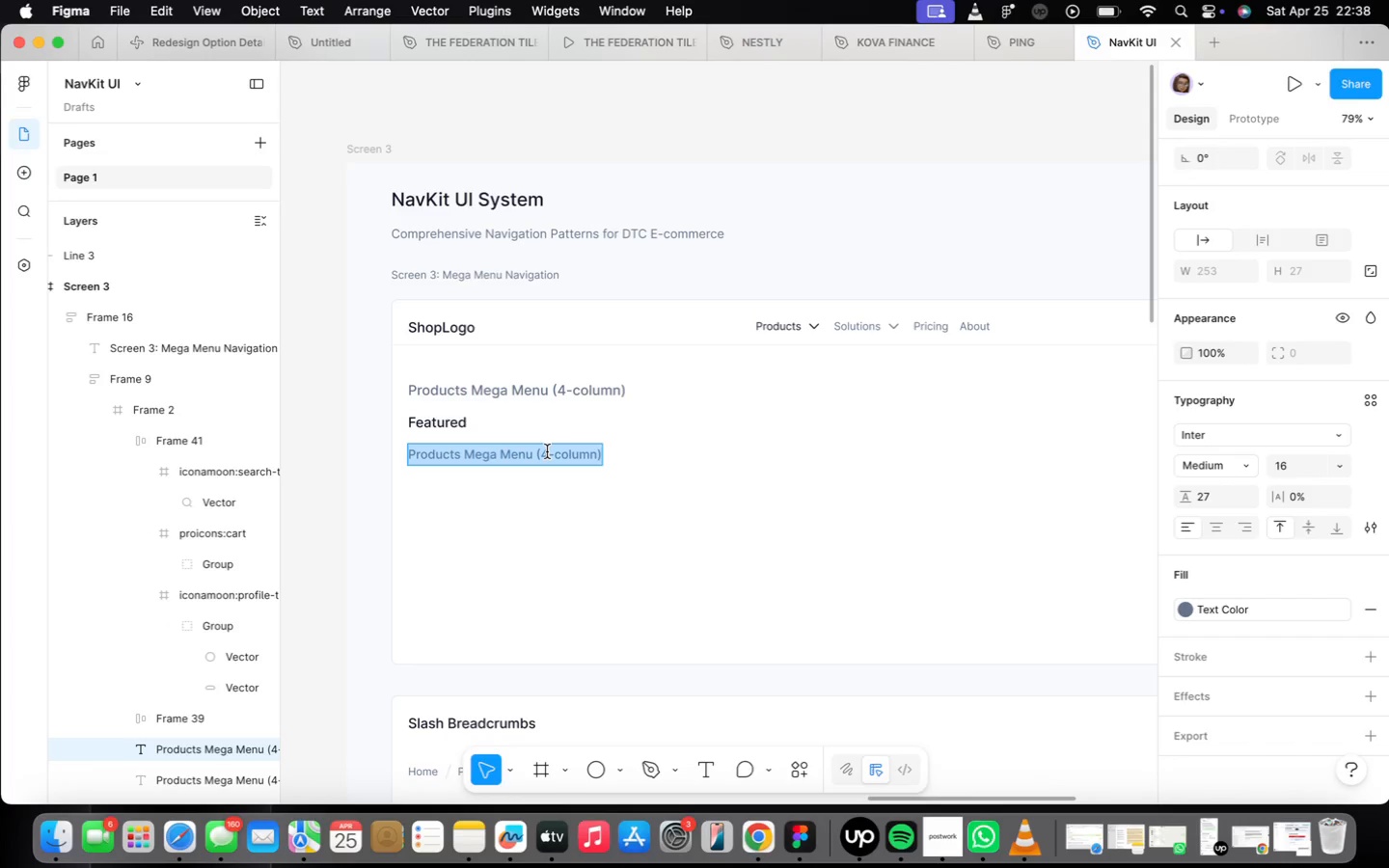 
type(New Arrivals)
 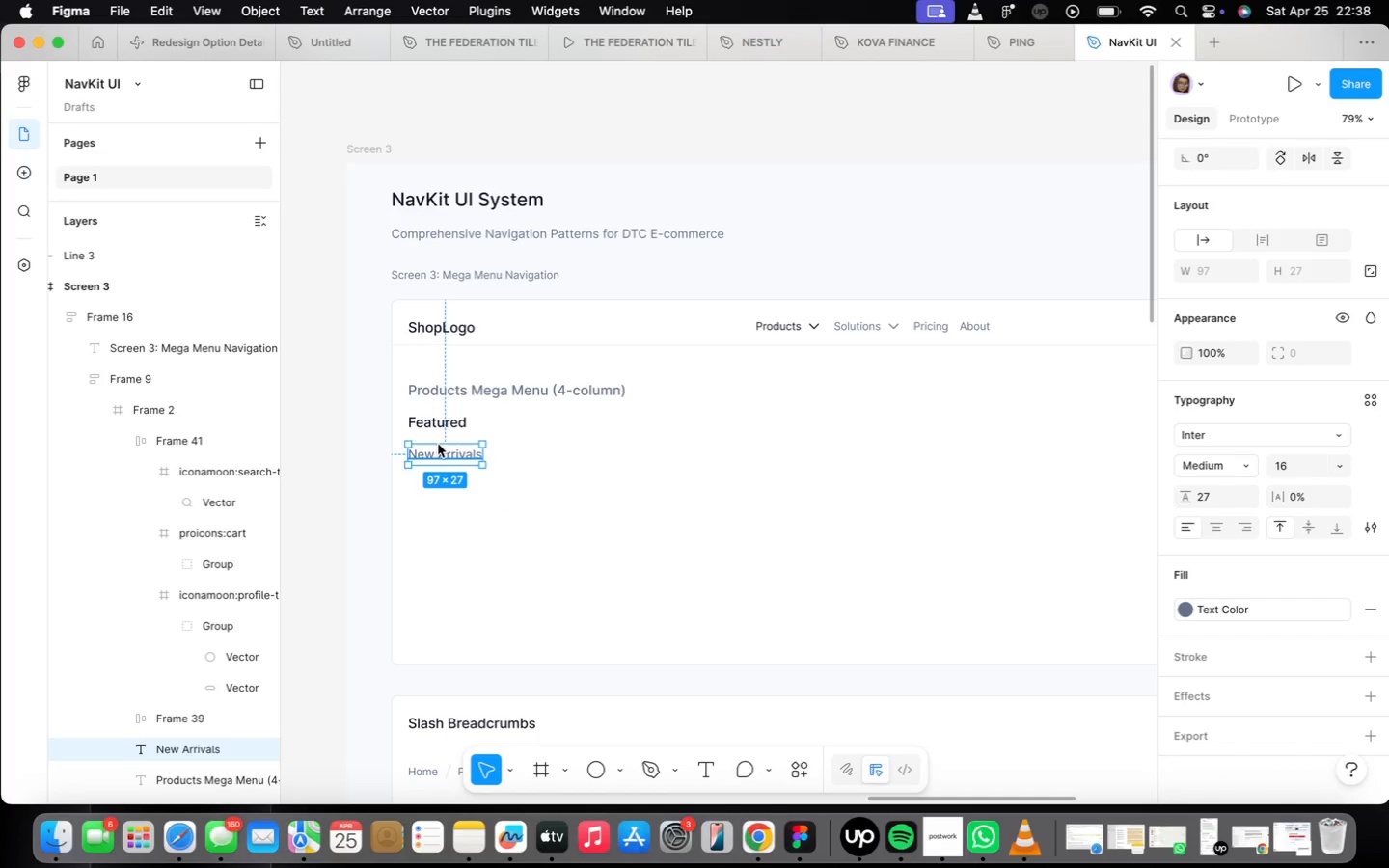 
hold_key(key=OptionLeft, duration=1.71)
left_click_drag(start_coordinate=[442, 450], to_coordinate=[447, 481])
 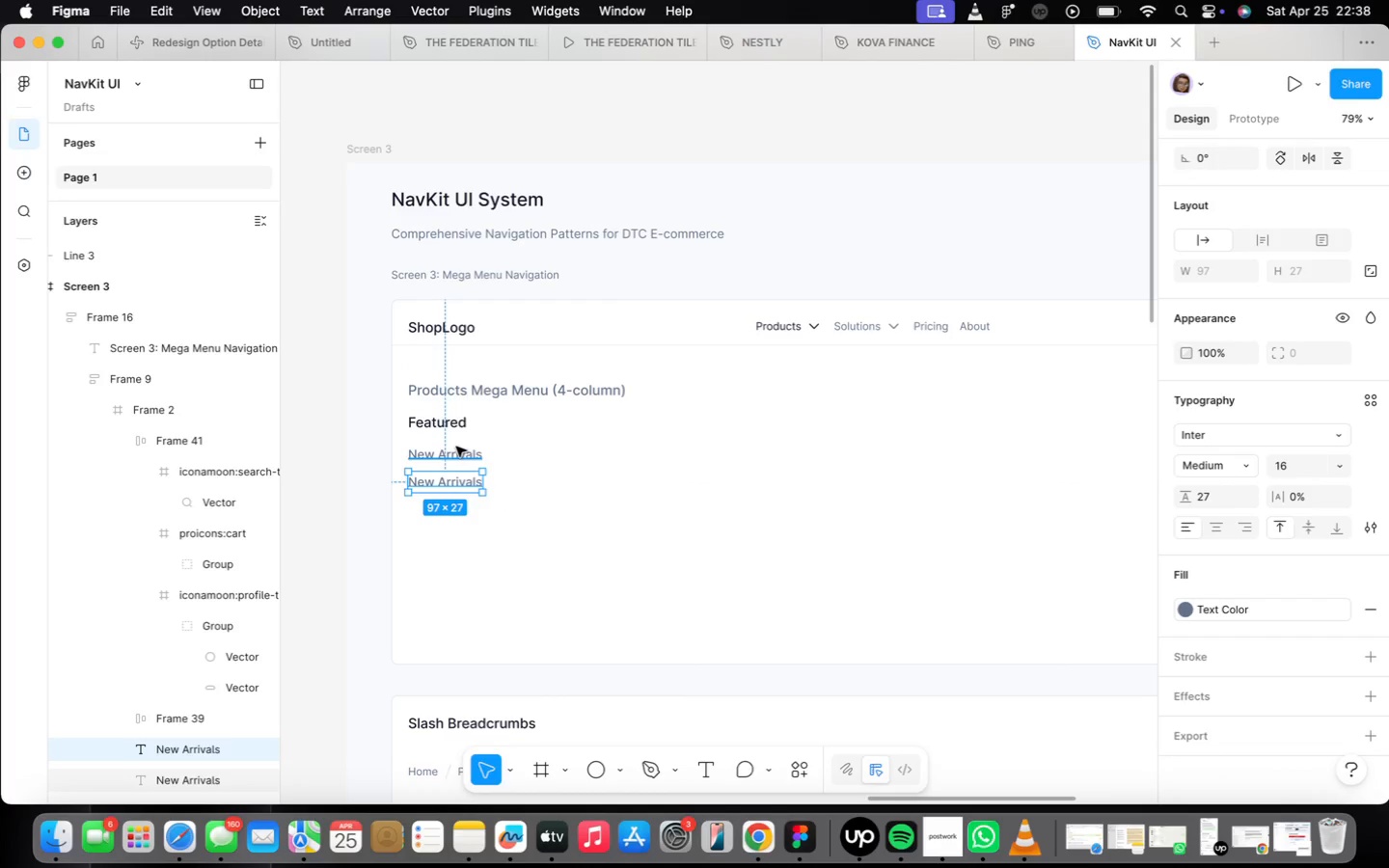 
hold_key(key=ShiftLeft, duration=0.36)
left_click([457, 448])
 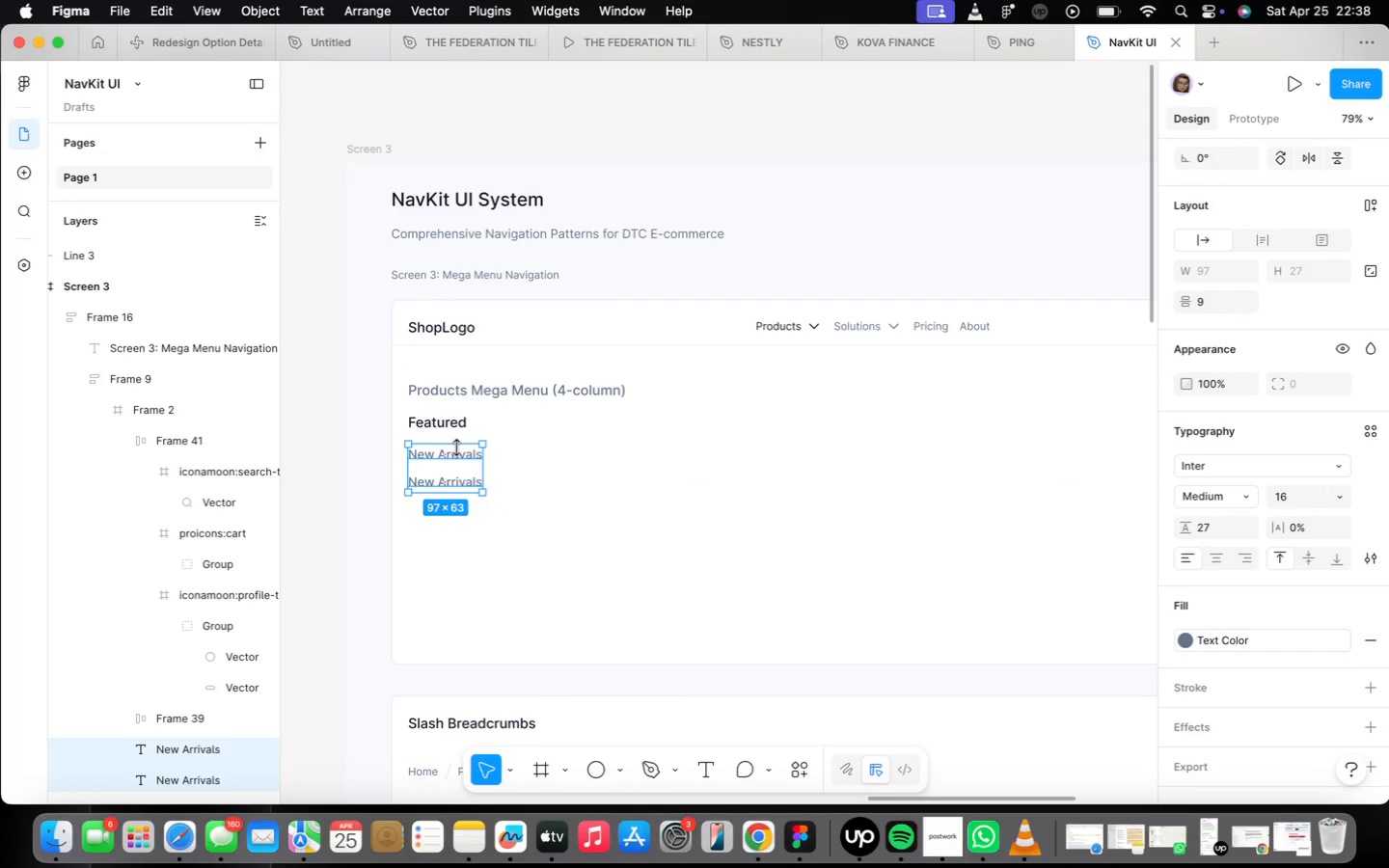 
key(Shift+A)
 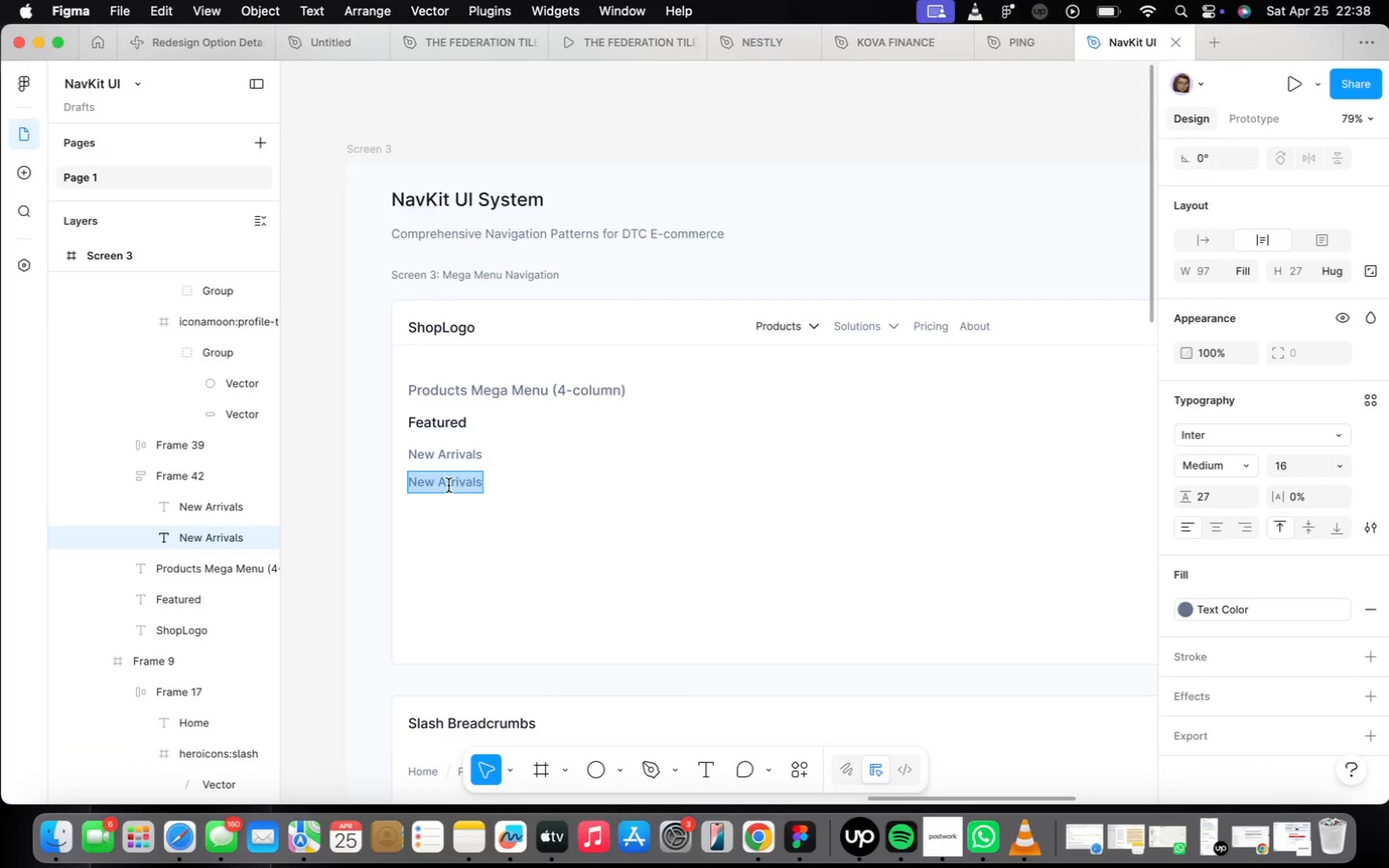 
type(Best Sellers)
 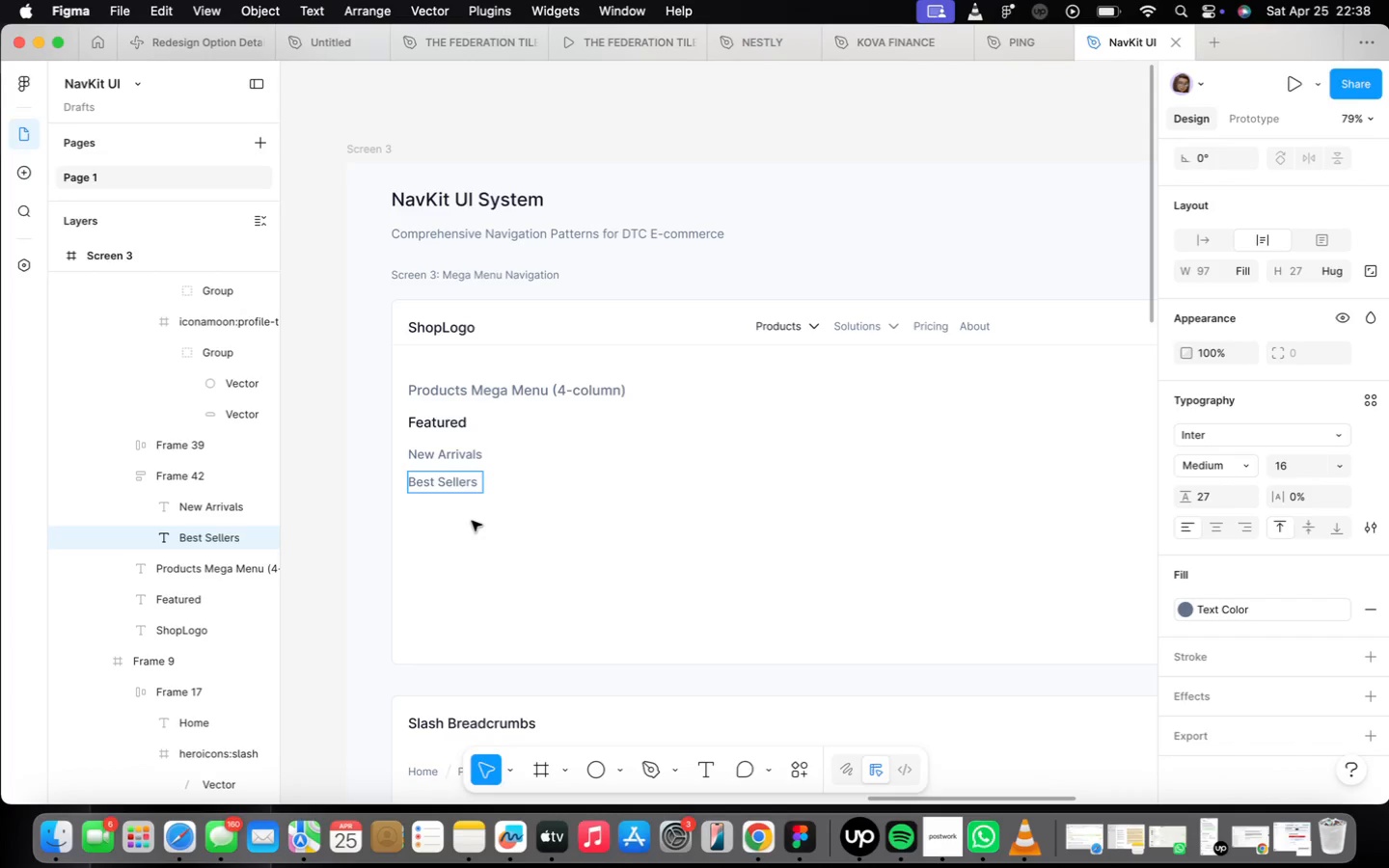 
left_click([496, 556])
 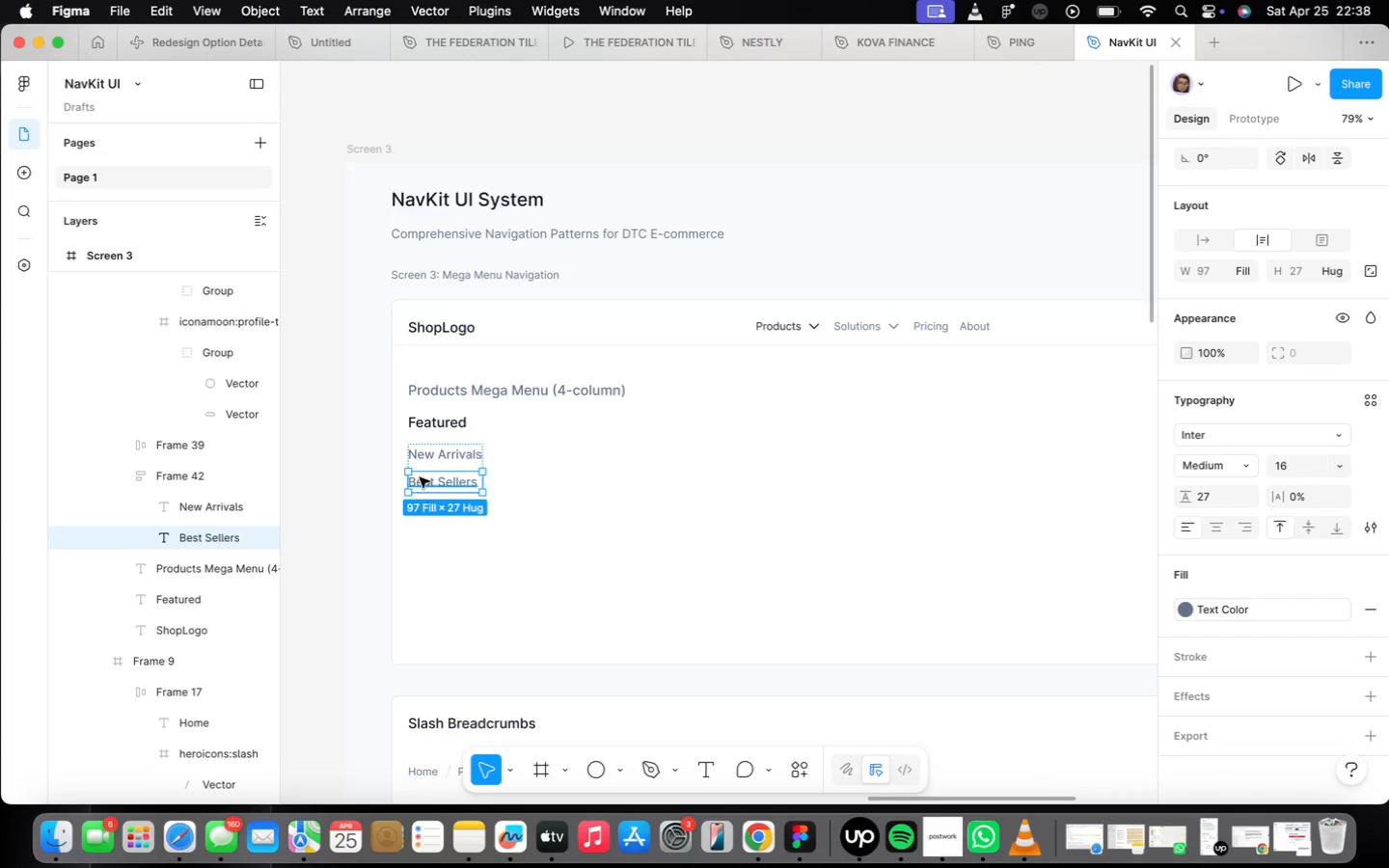 
scroll: coordinate [423, 475], scroll_direction: up, amount: 8.0
 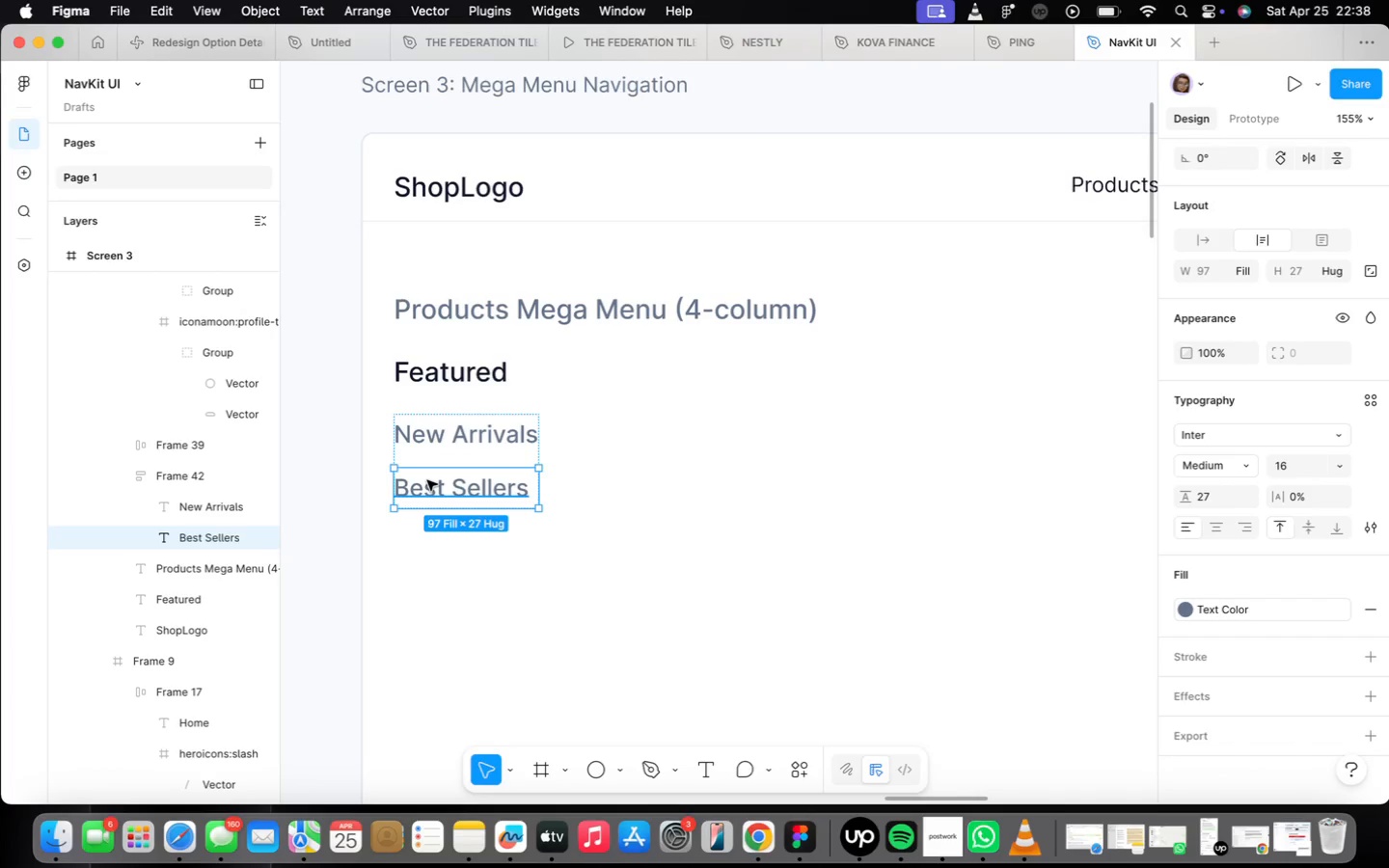 
key(Meta+D)
 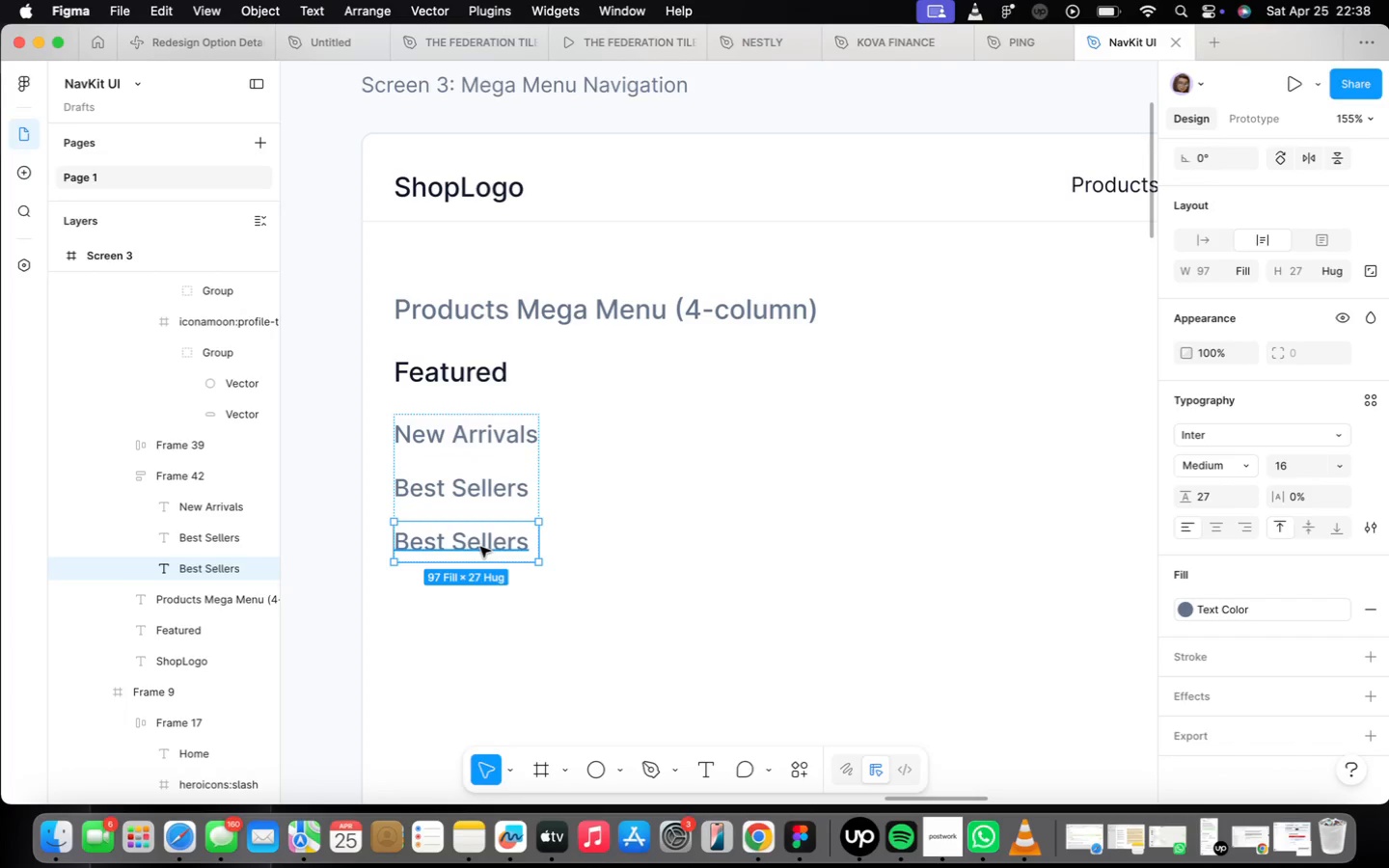 
left_click([480, 547])
 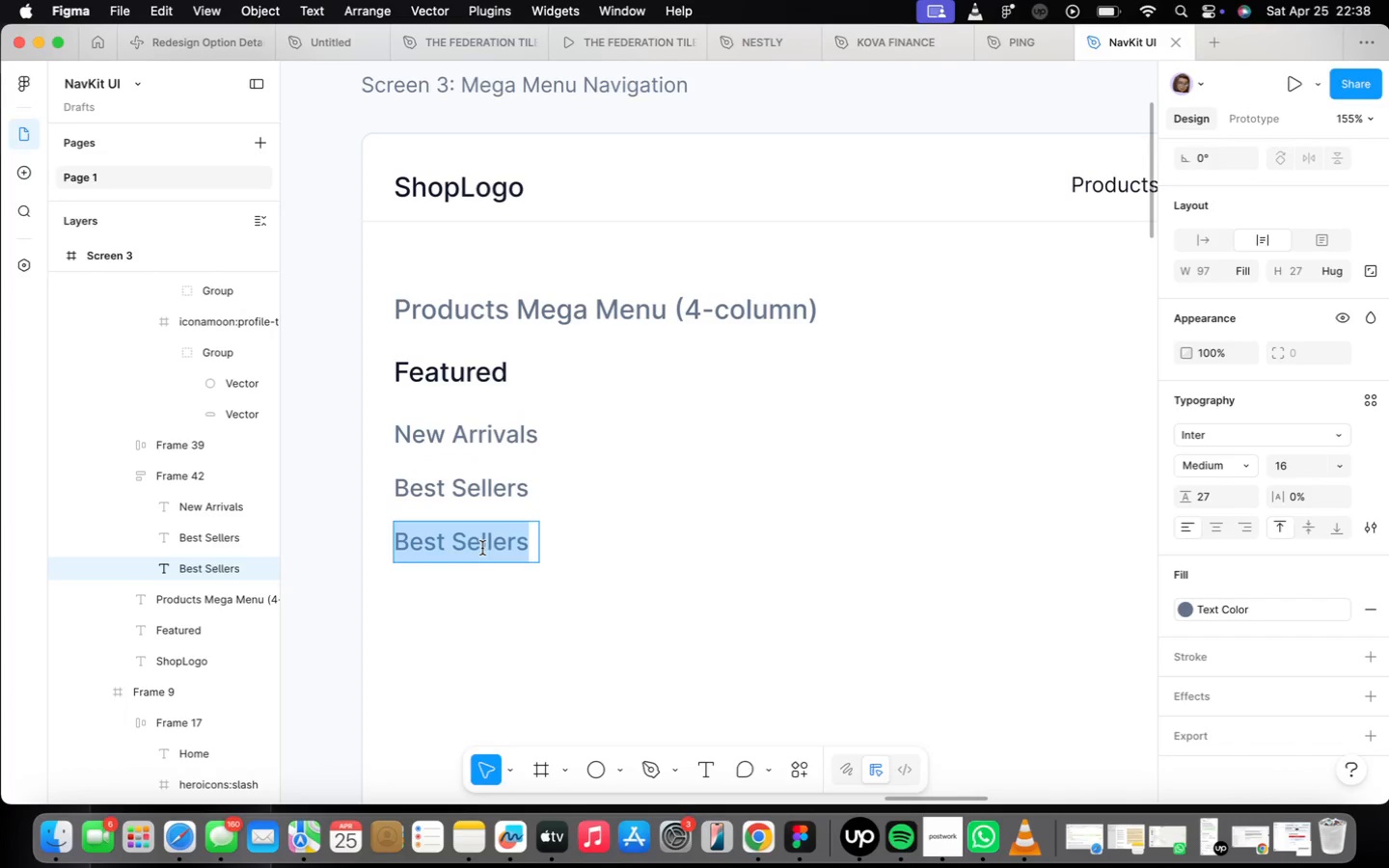 
type(Sale Items)
 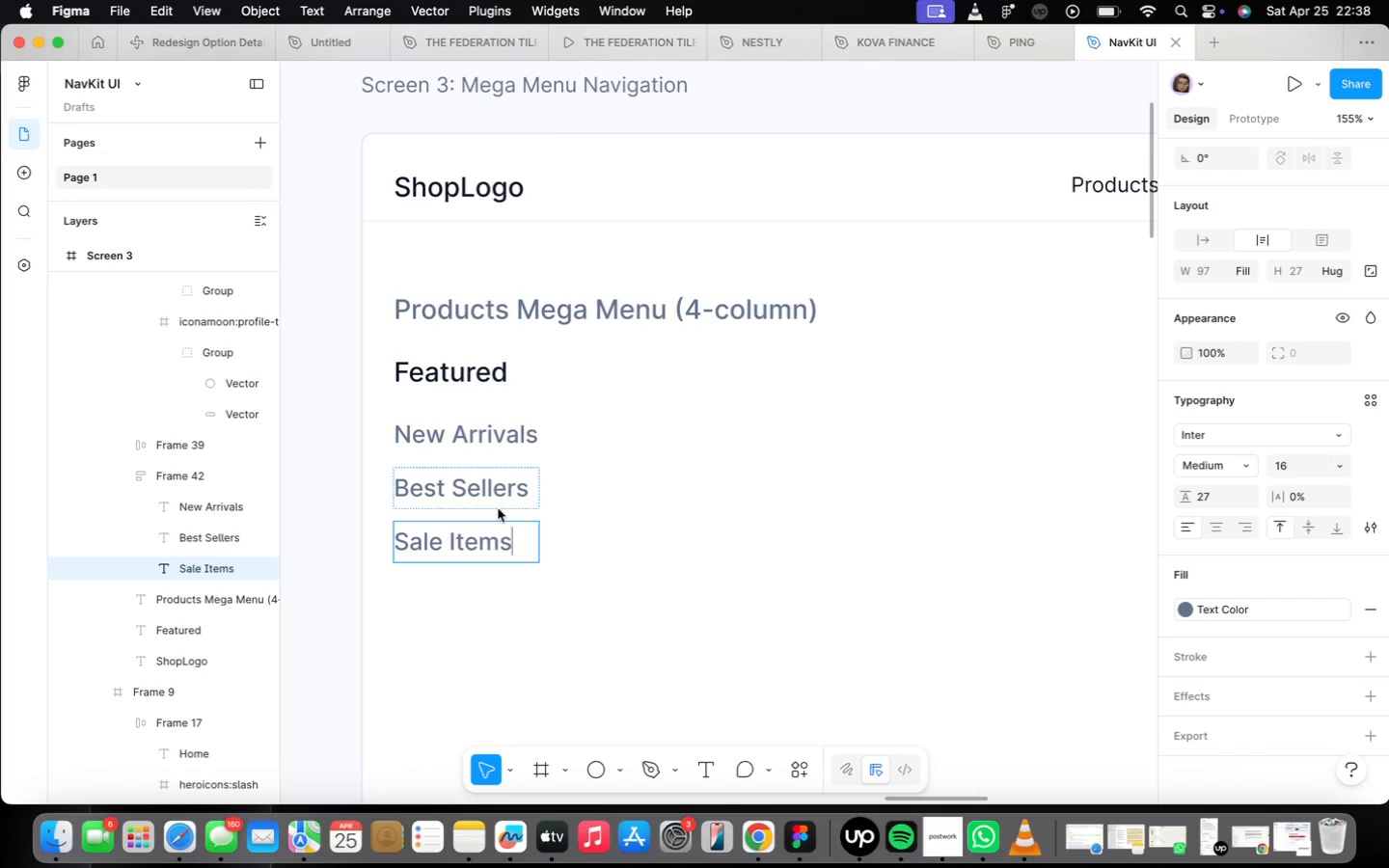 
left_click([600, 508])
 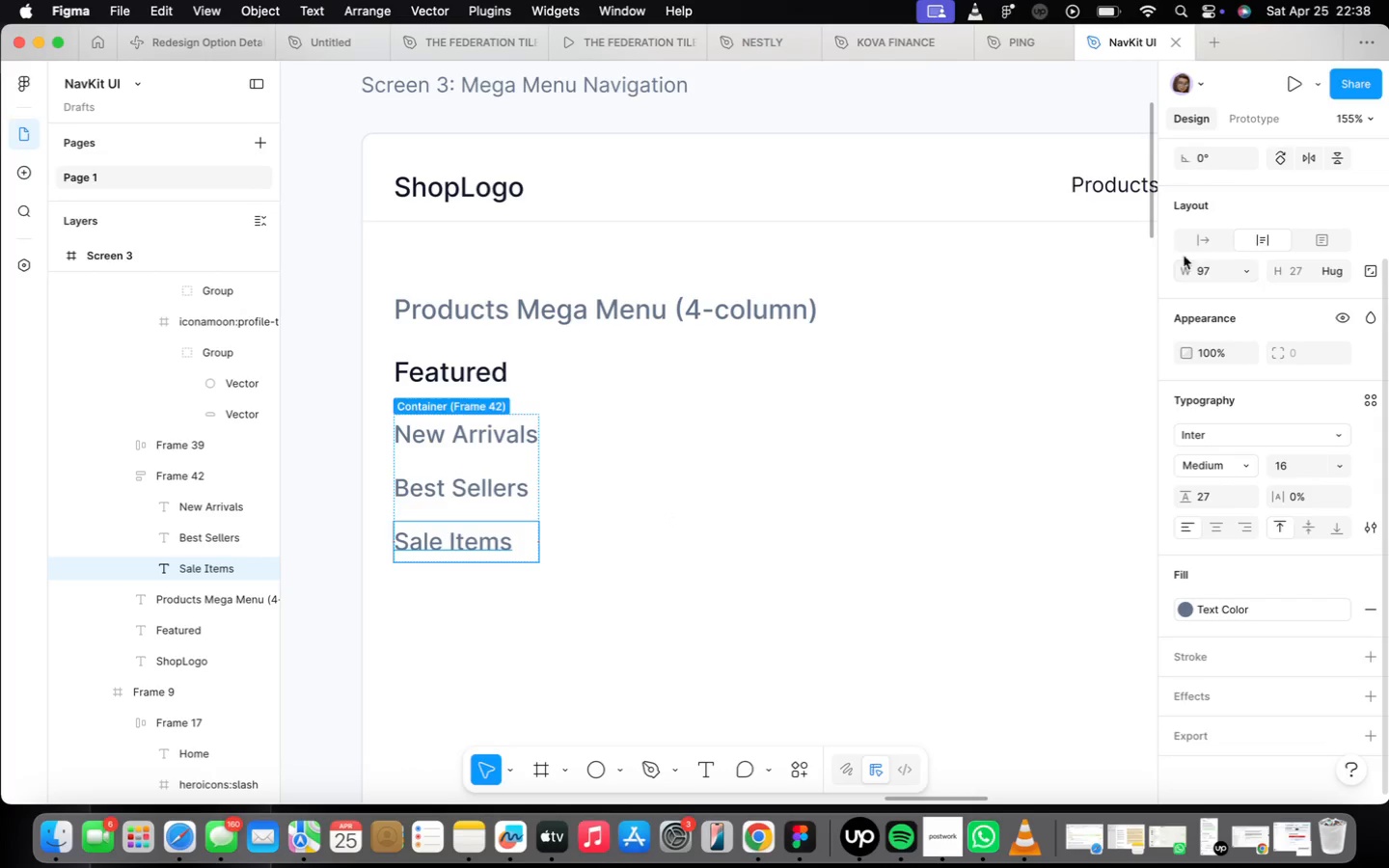 
left_click([1241, 237])
 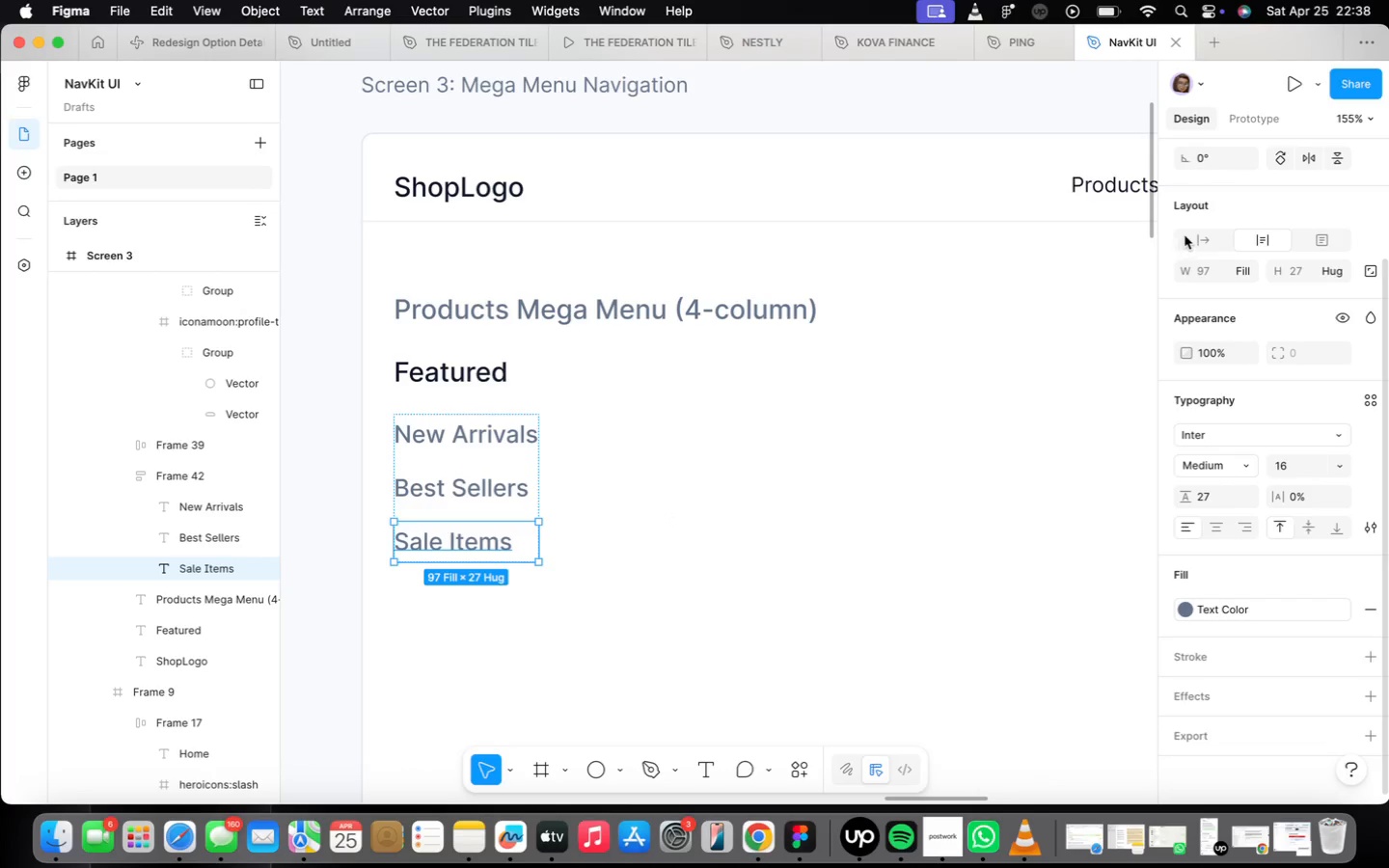 
left_click([1186, 237])
 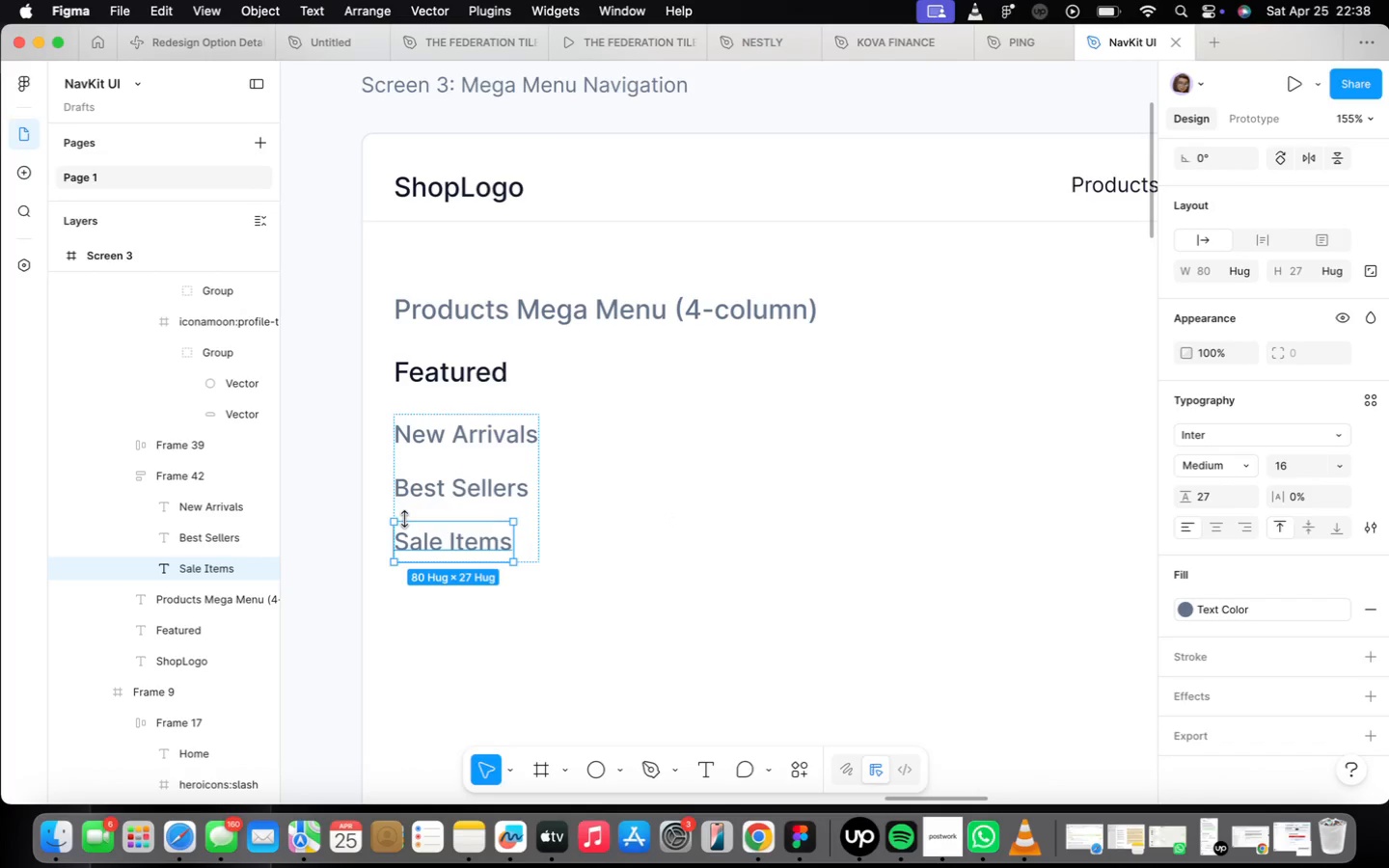 
key(Meta+D)
 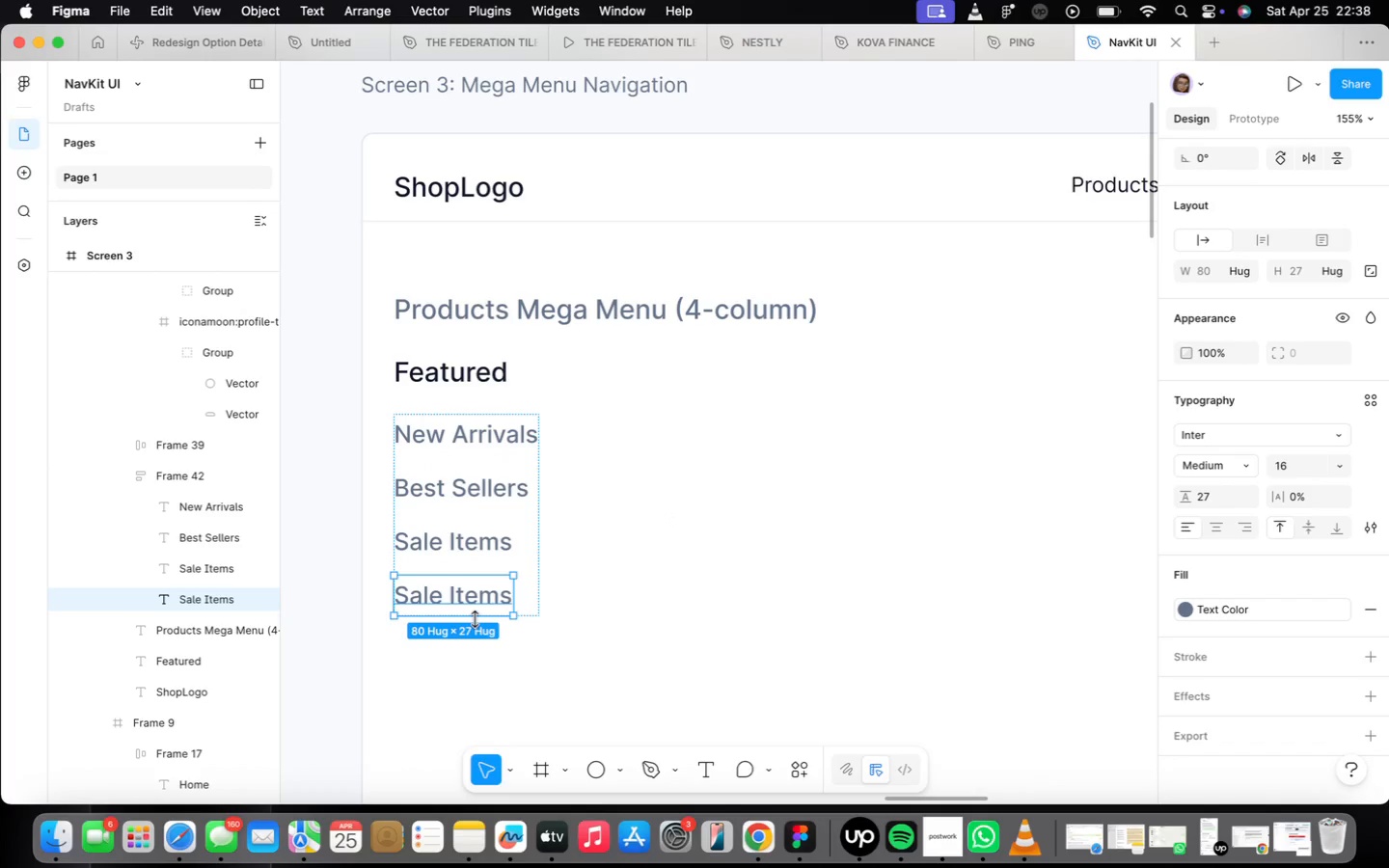 
left_click([477, 620])
 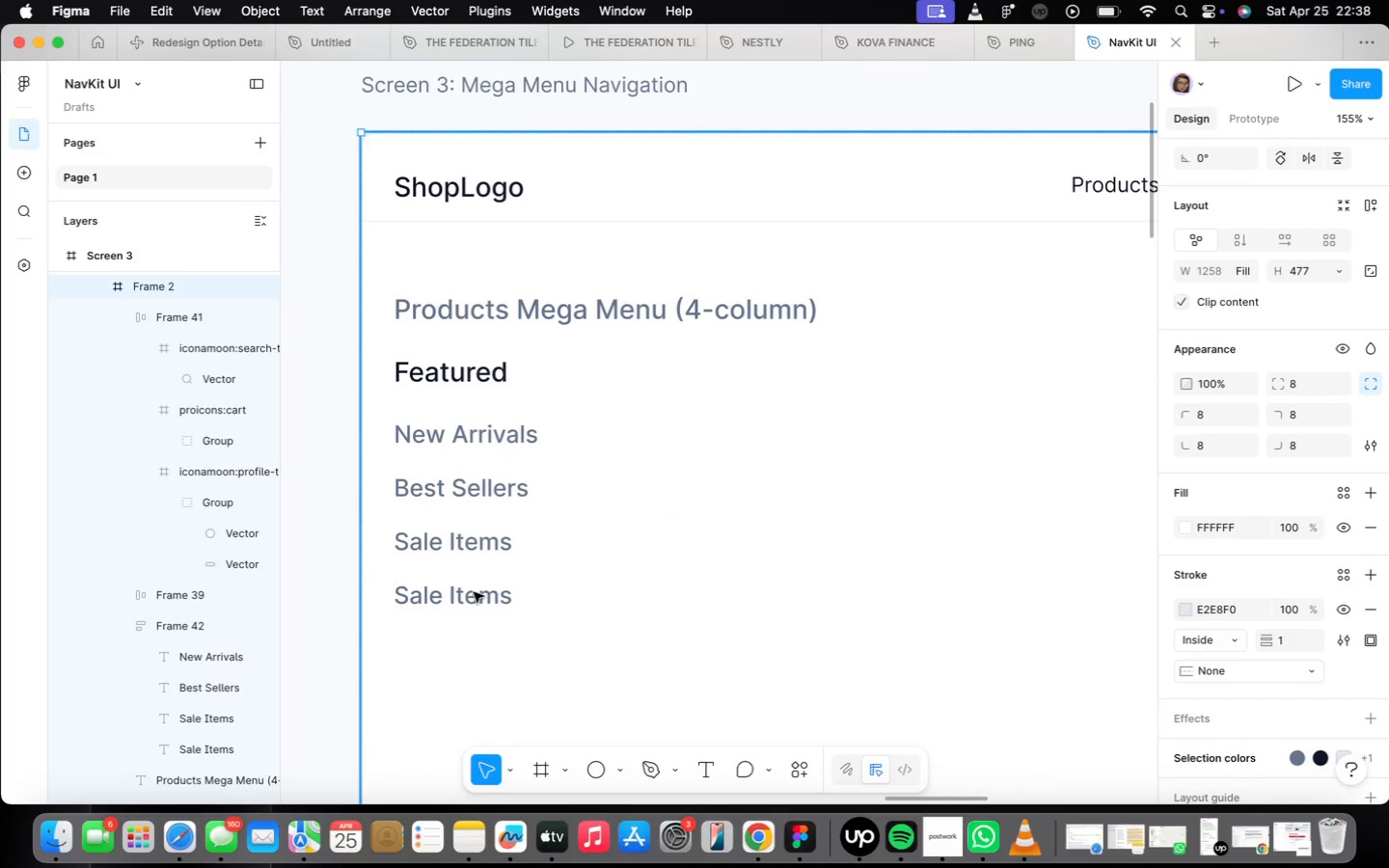 
double_click([471, 602])
 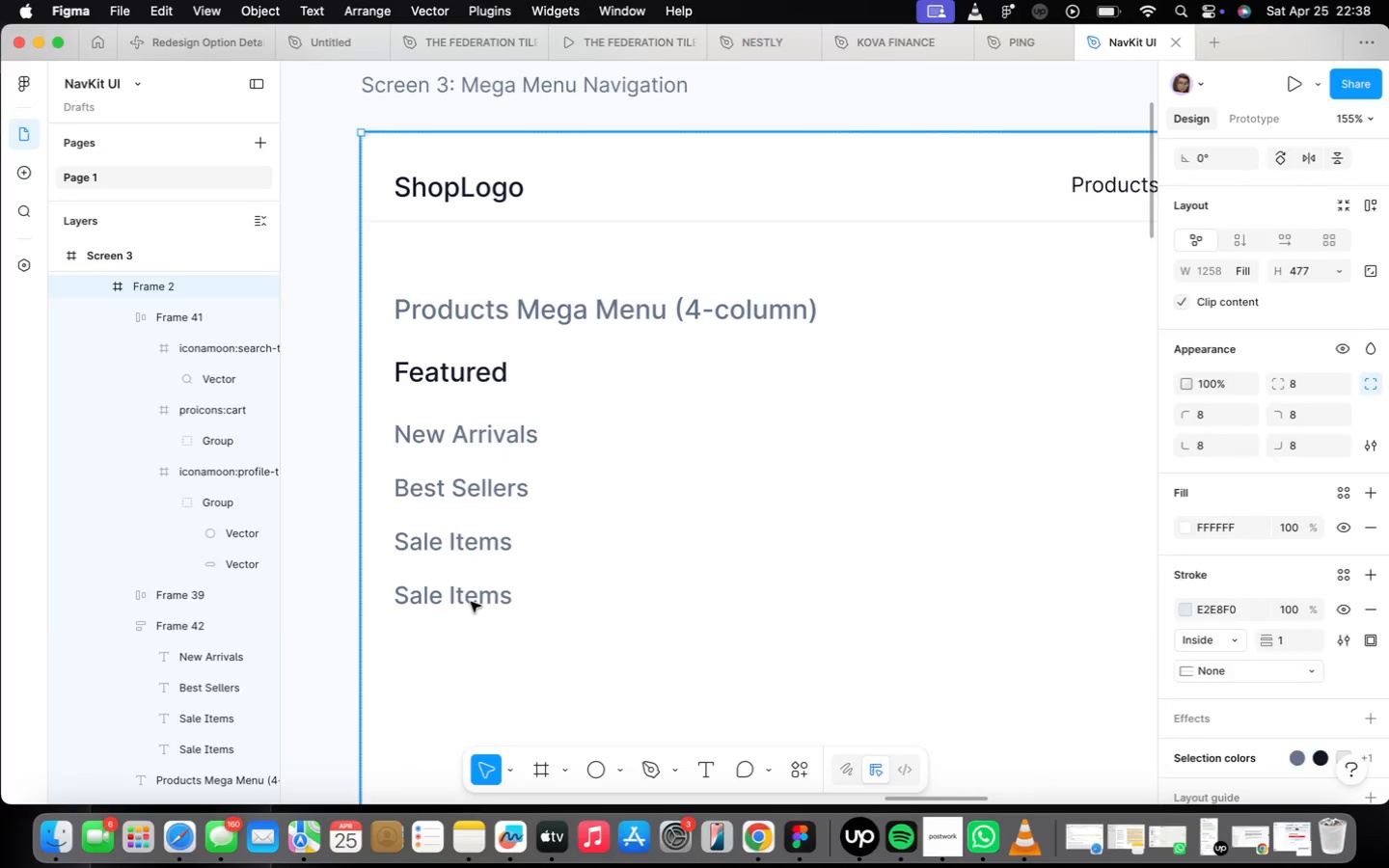 
triple_click([471, 602])
 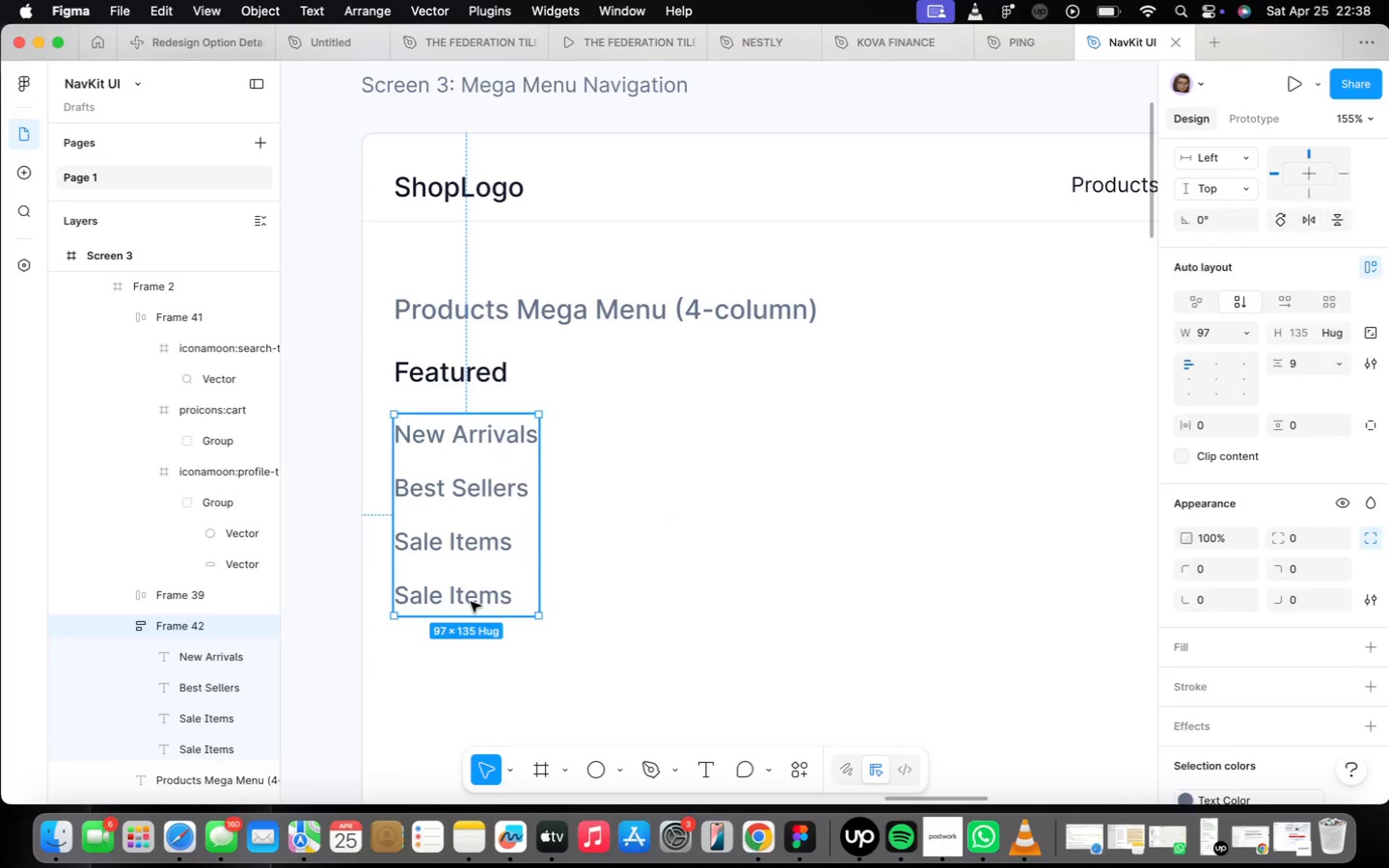 
triple_click([471, 602])
 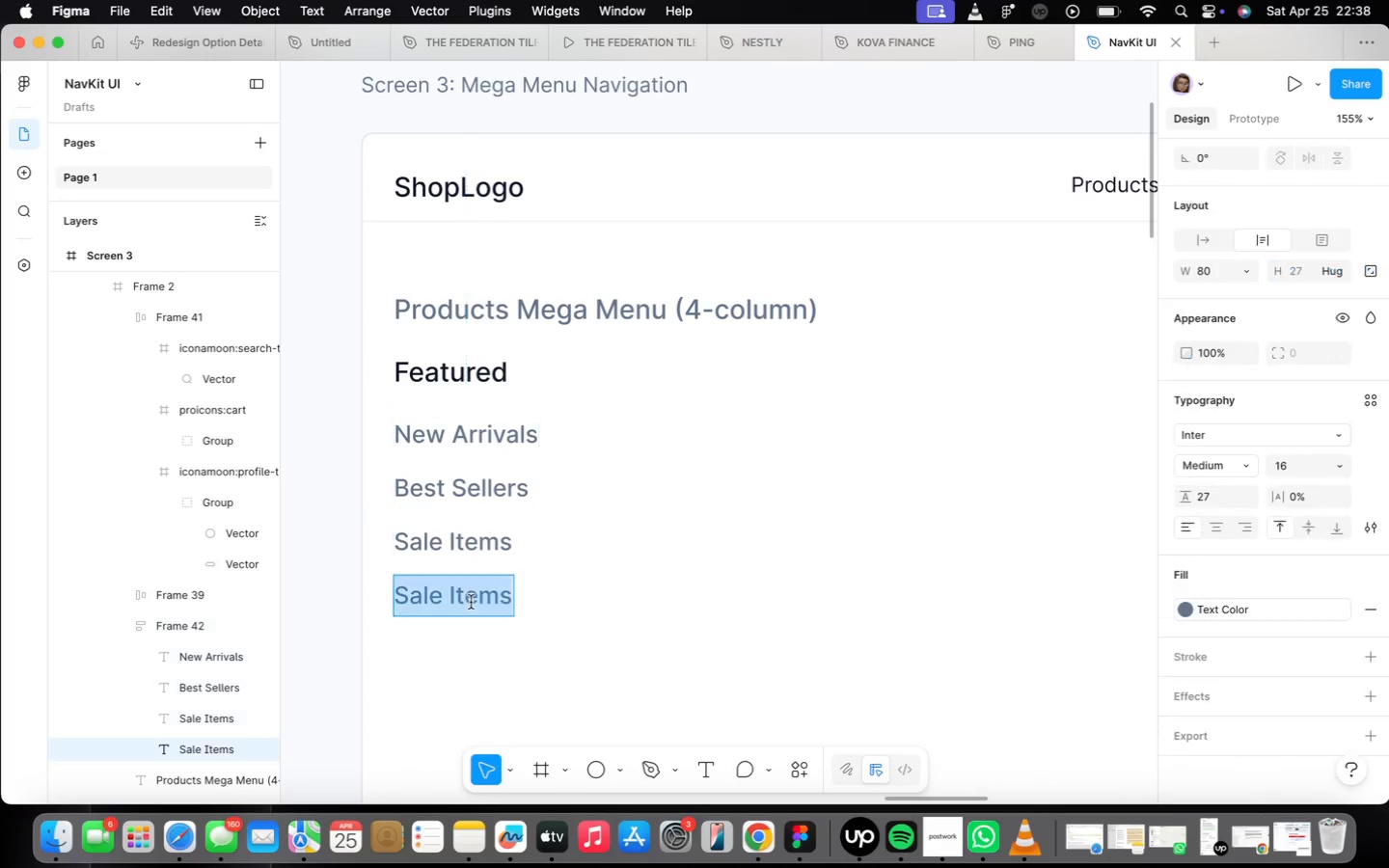 
triple_click([471, 602])
 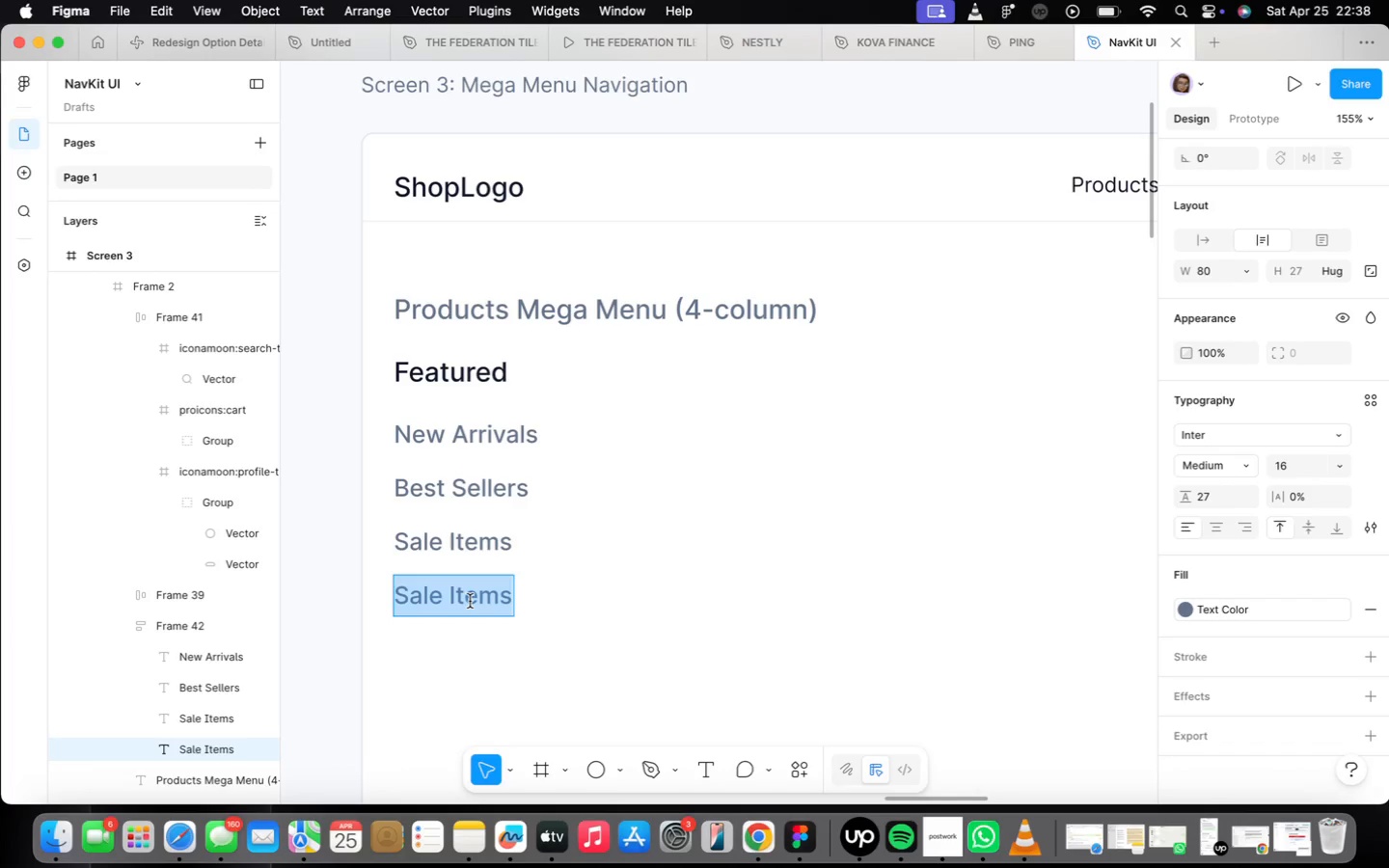 
type(Gift Cards)
 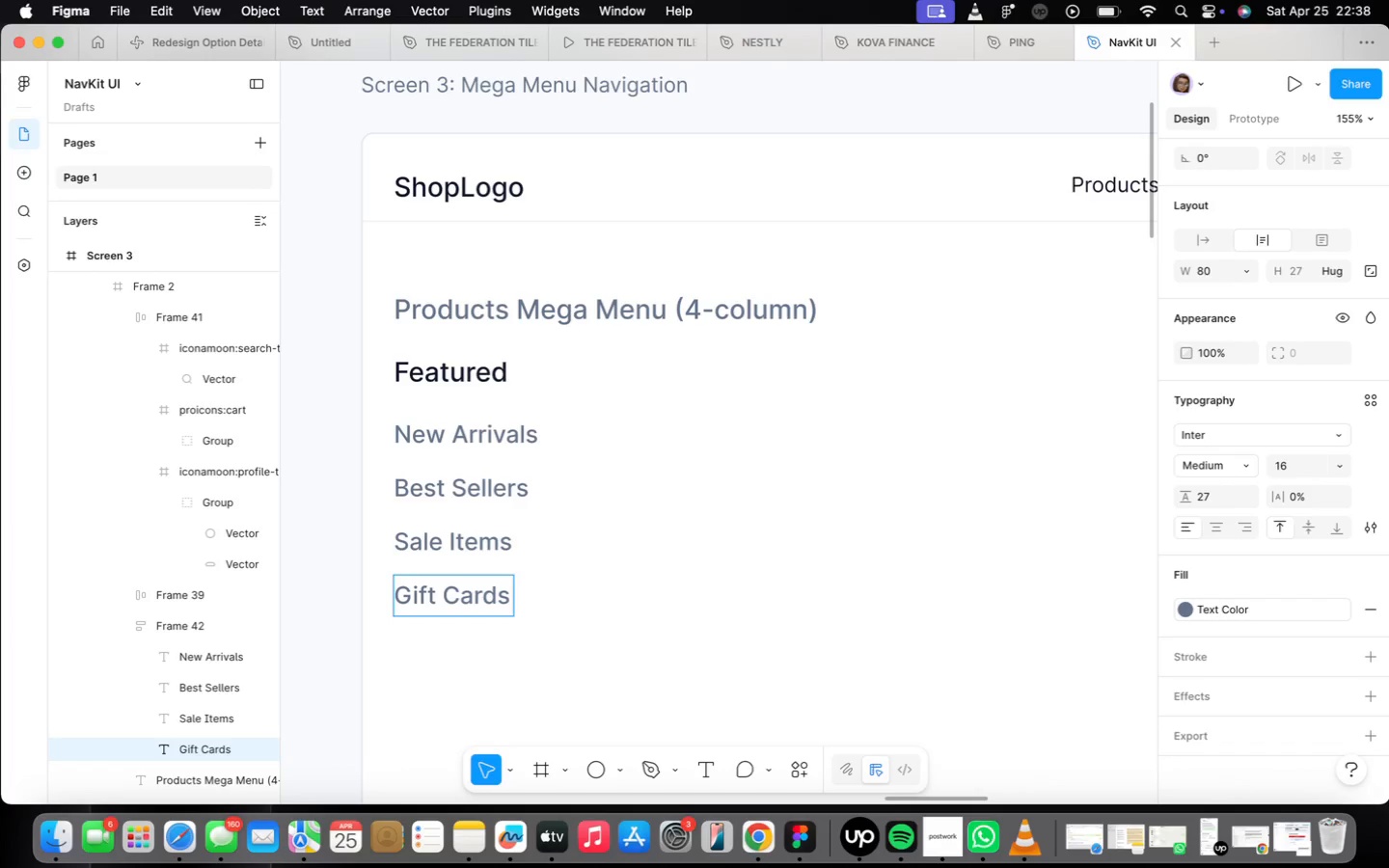 
left_click([621, 680])
 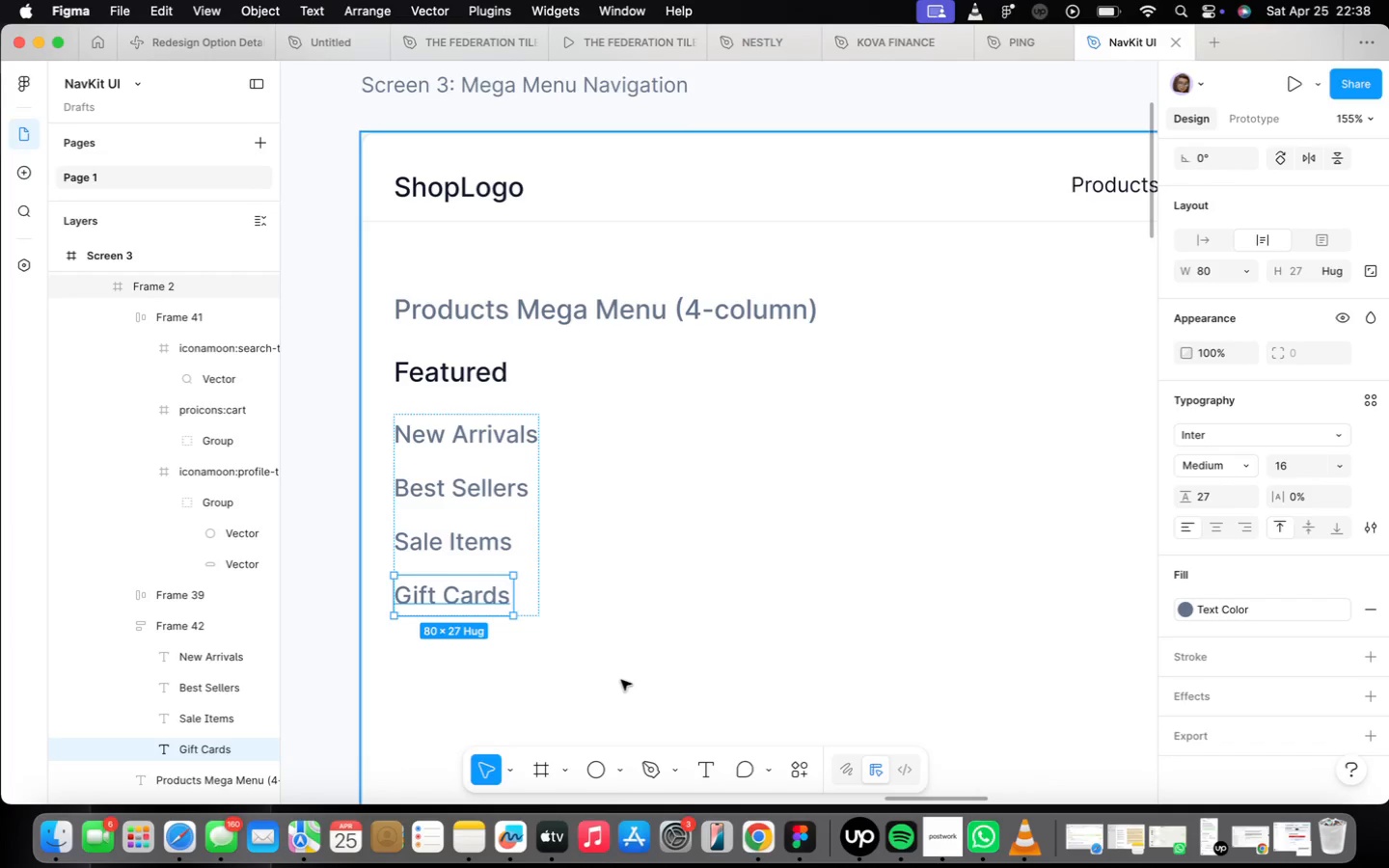 
left_click([621, 680])
 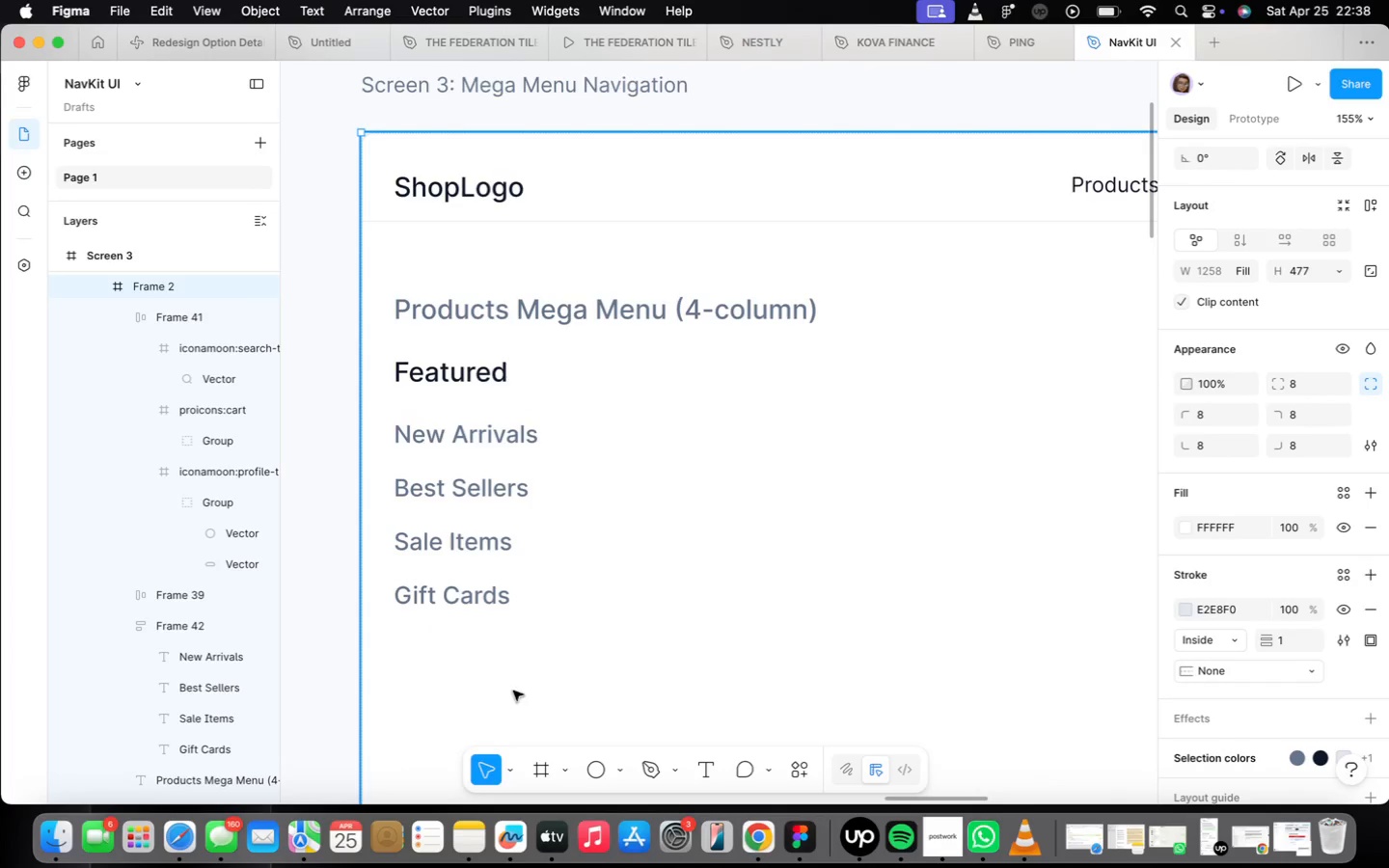 
left_click([463, 601])
 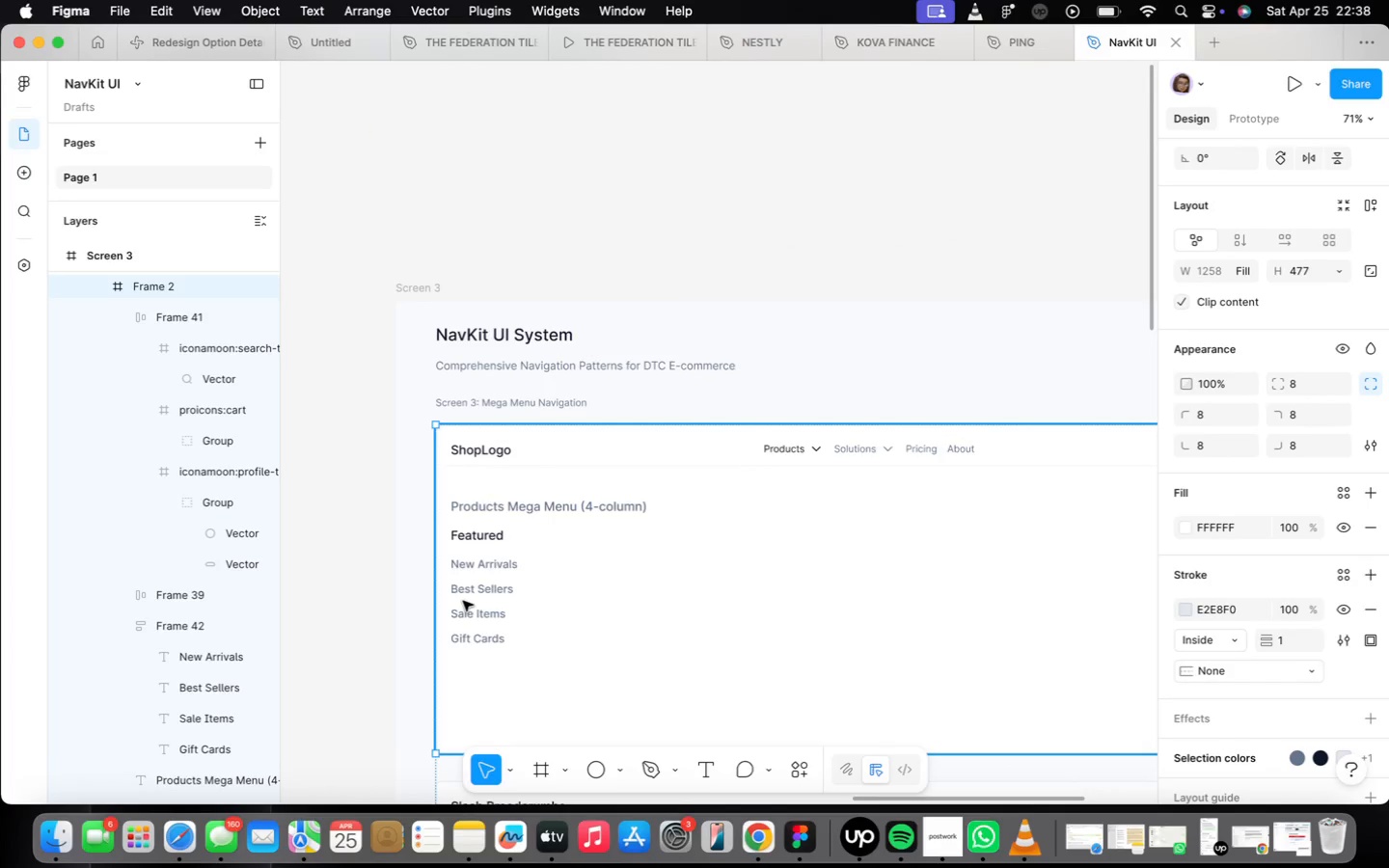 
scroll: coordinate [500, 676], scroll_direction: down, amount: 14.0
 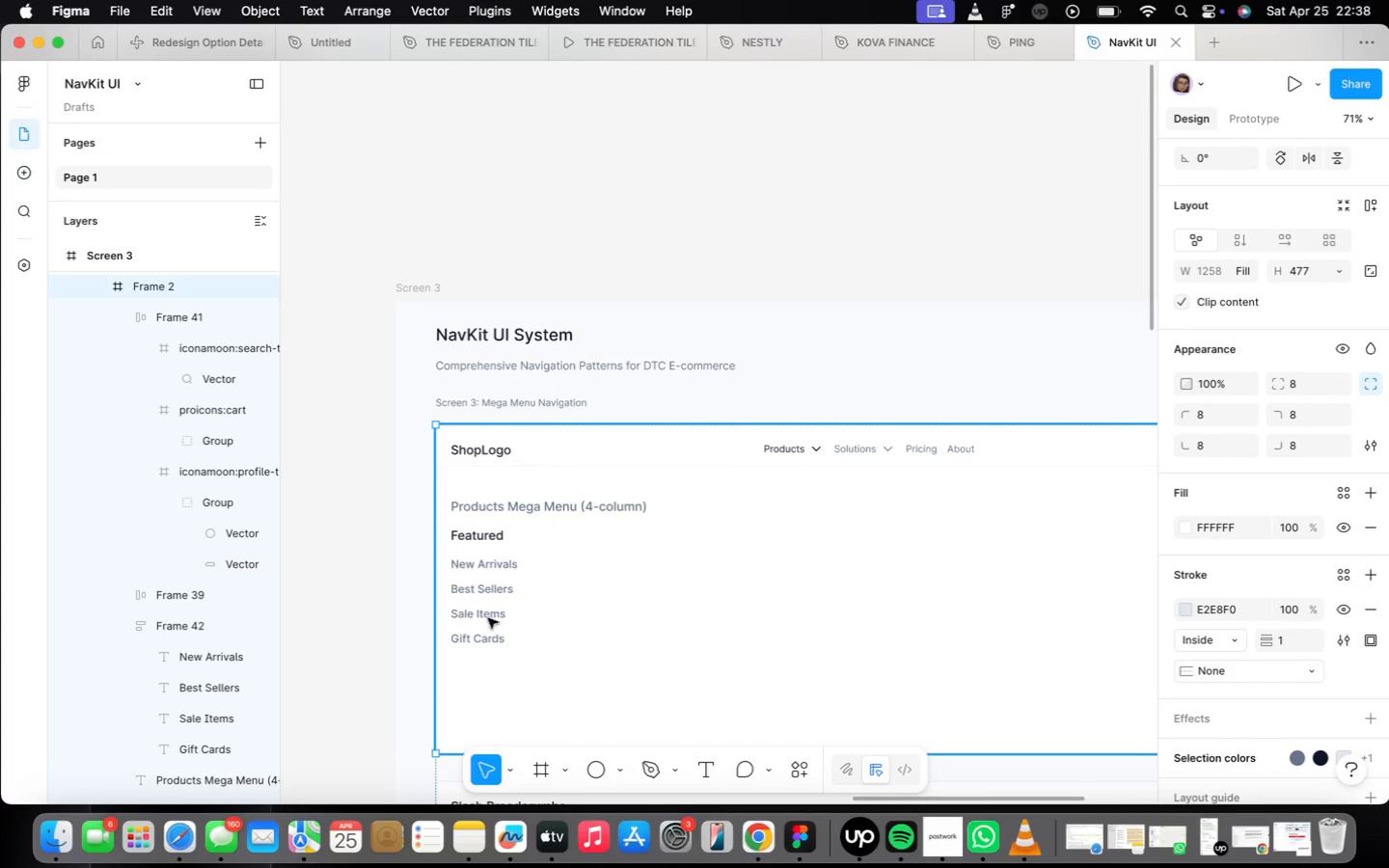 
double_click([463, 601])
 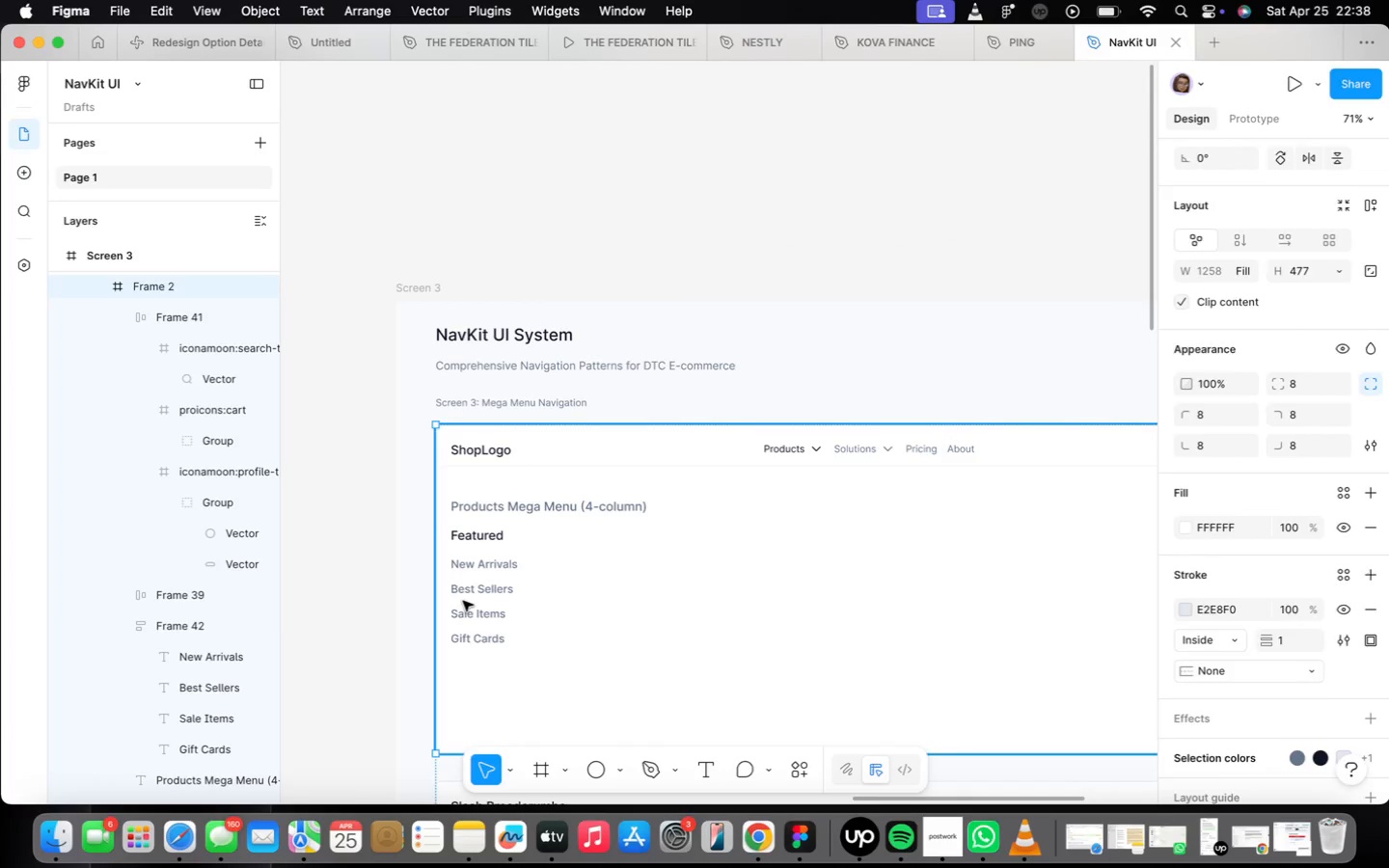 
triple_click([463, 601])
 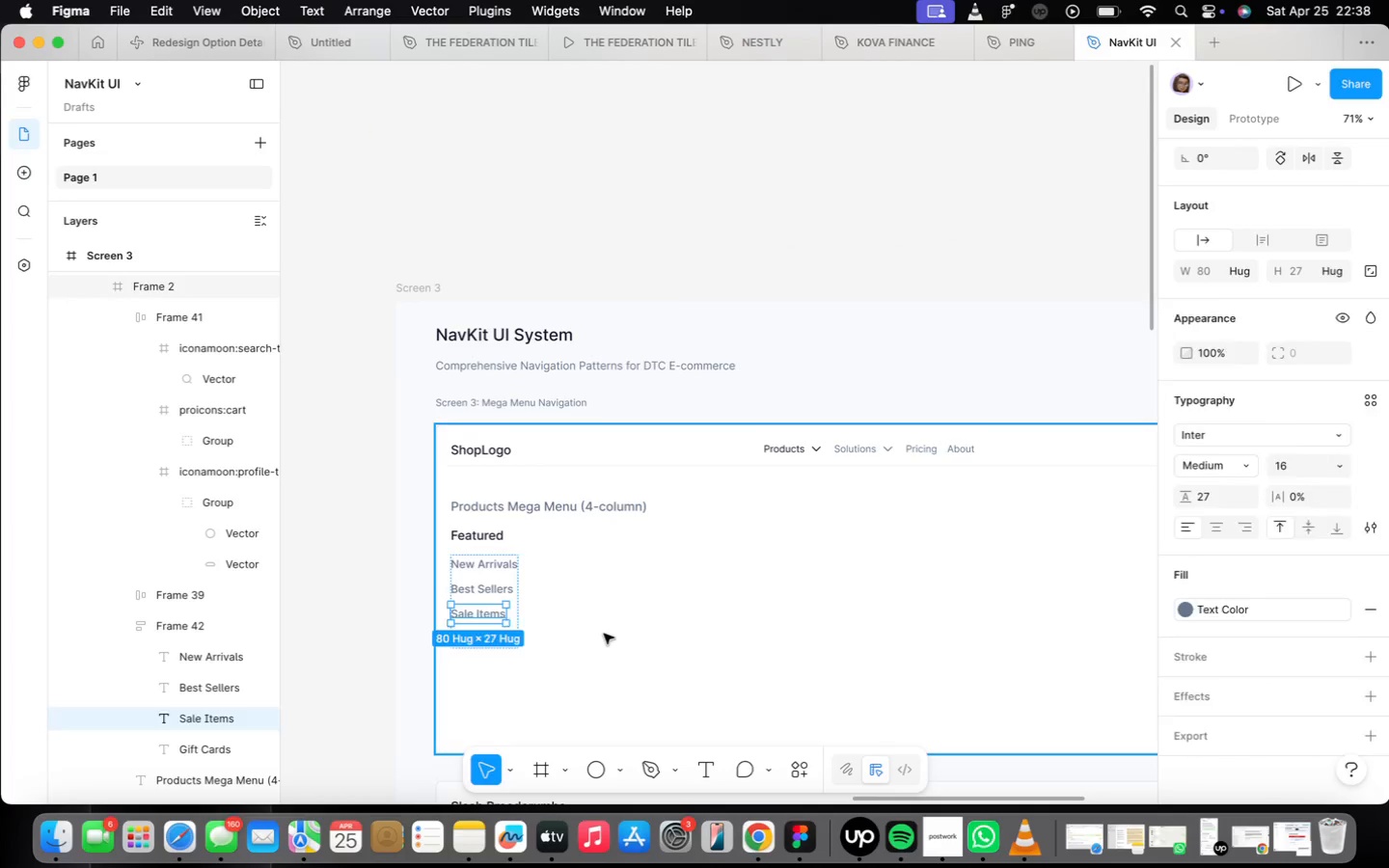 
double_click([490, 614])
 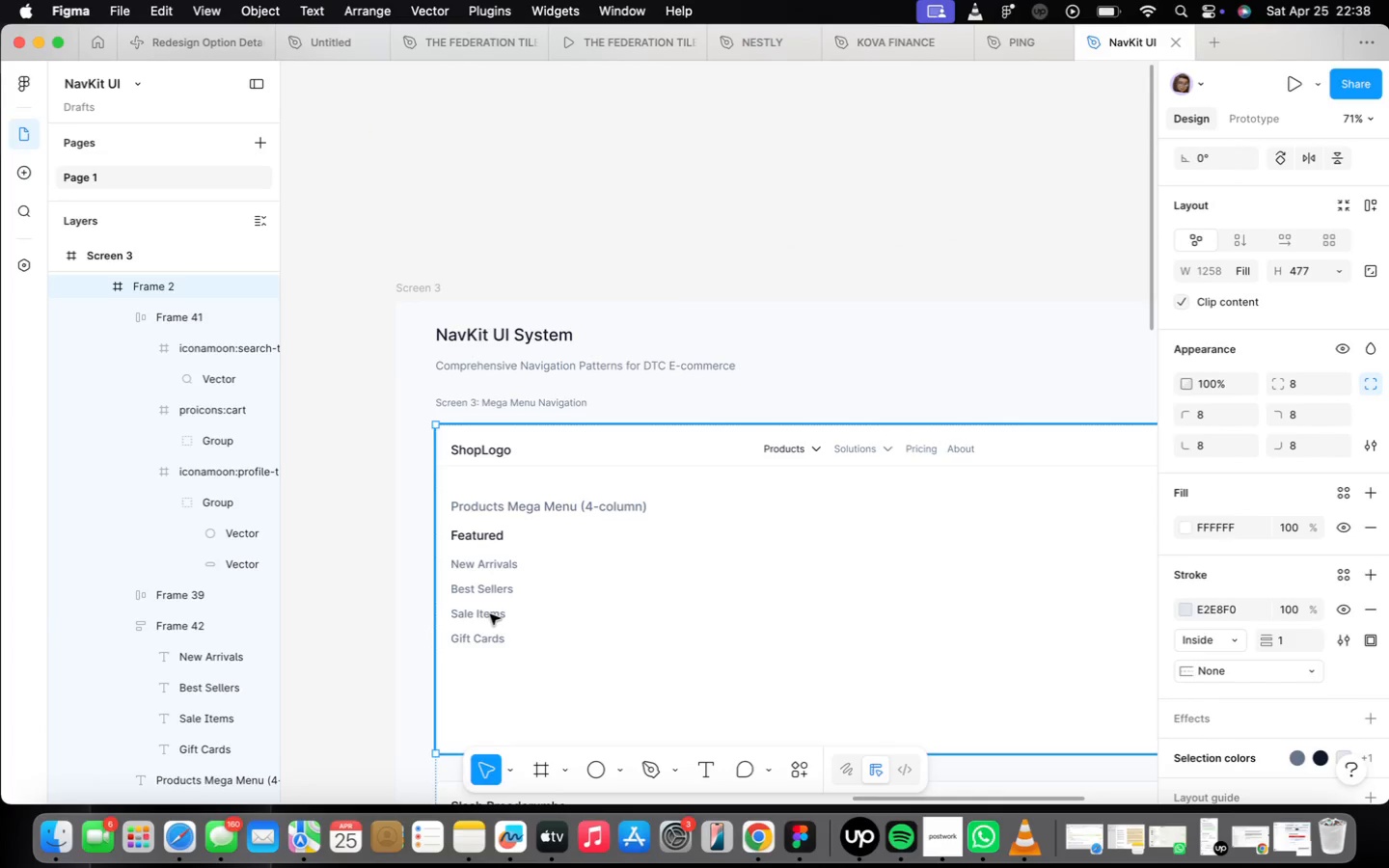 
triple_click([490, 614])
 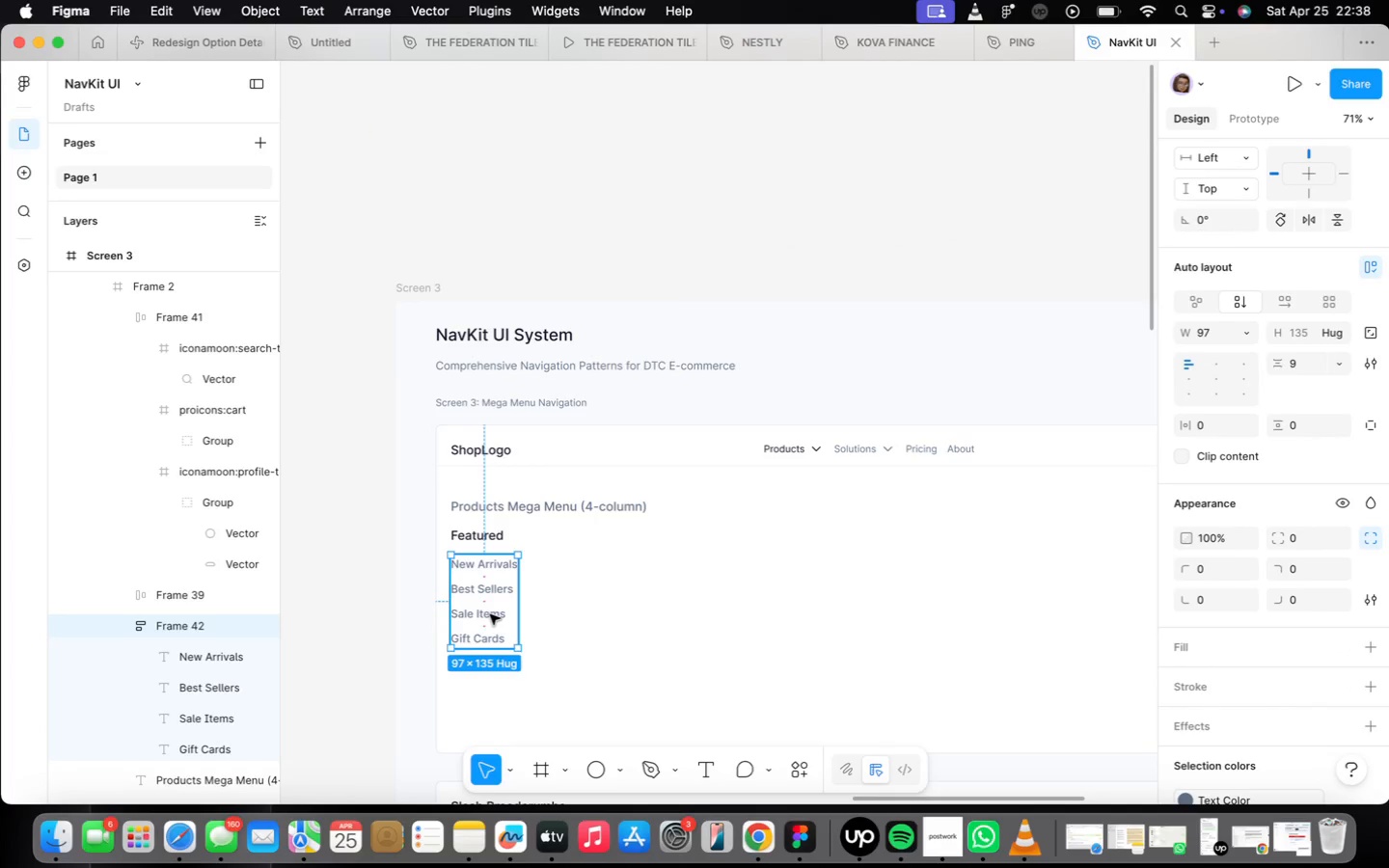 
scroll: coordinate [490, 614], scroll_direction: up, amount: 4.0
 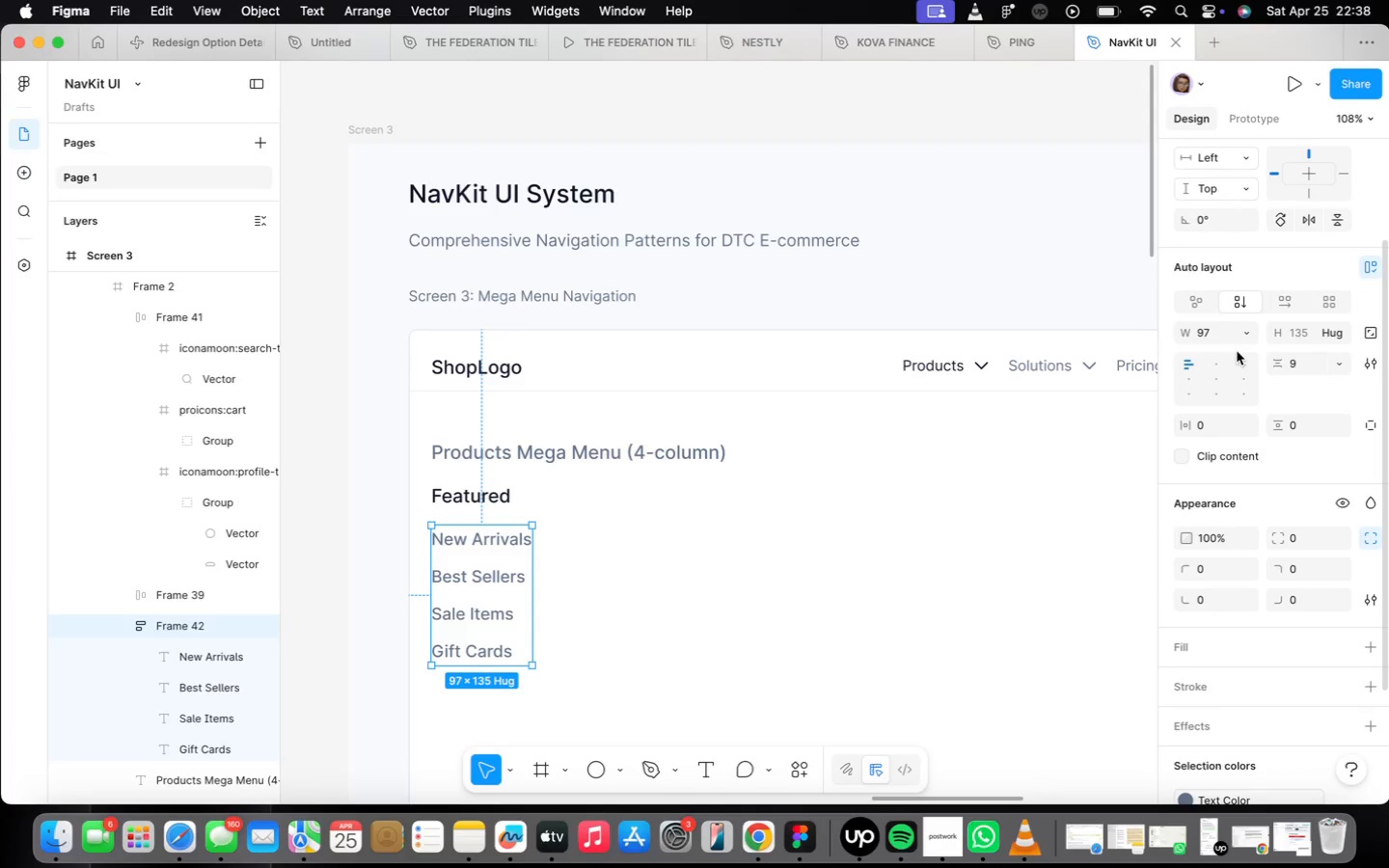 
mouse_move([1270, 376])
 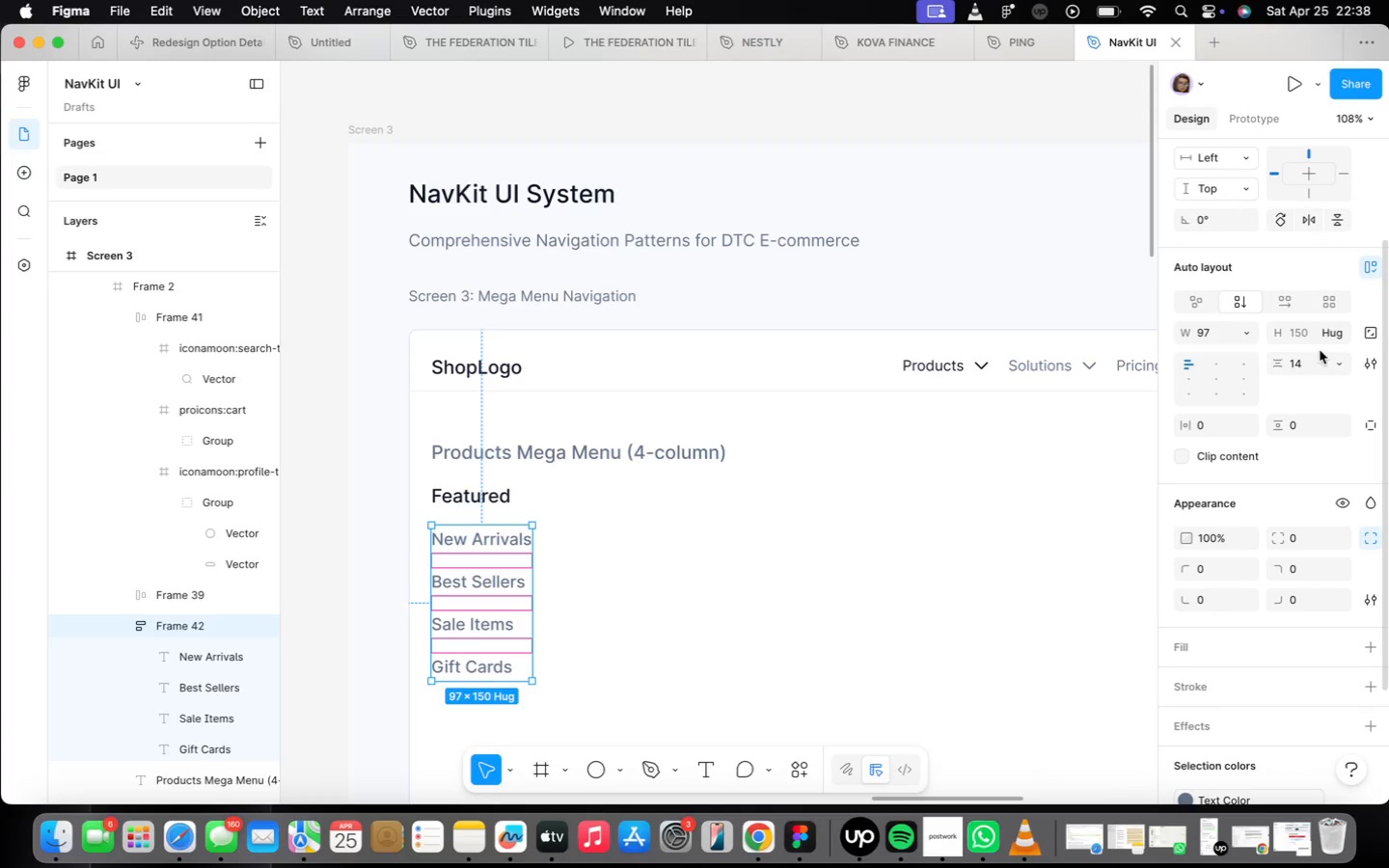 
left_click([1313, 365])
 